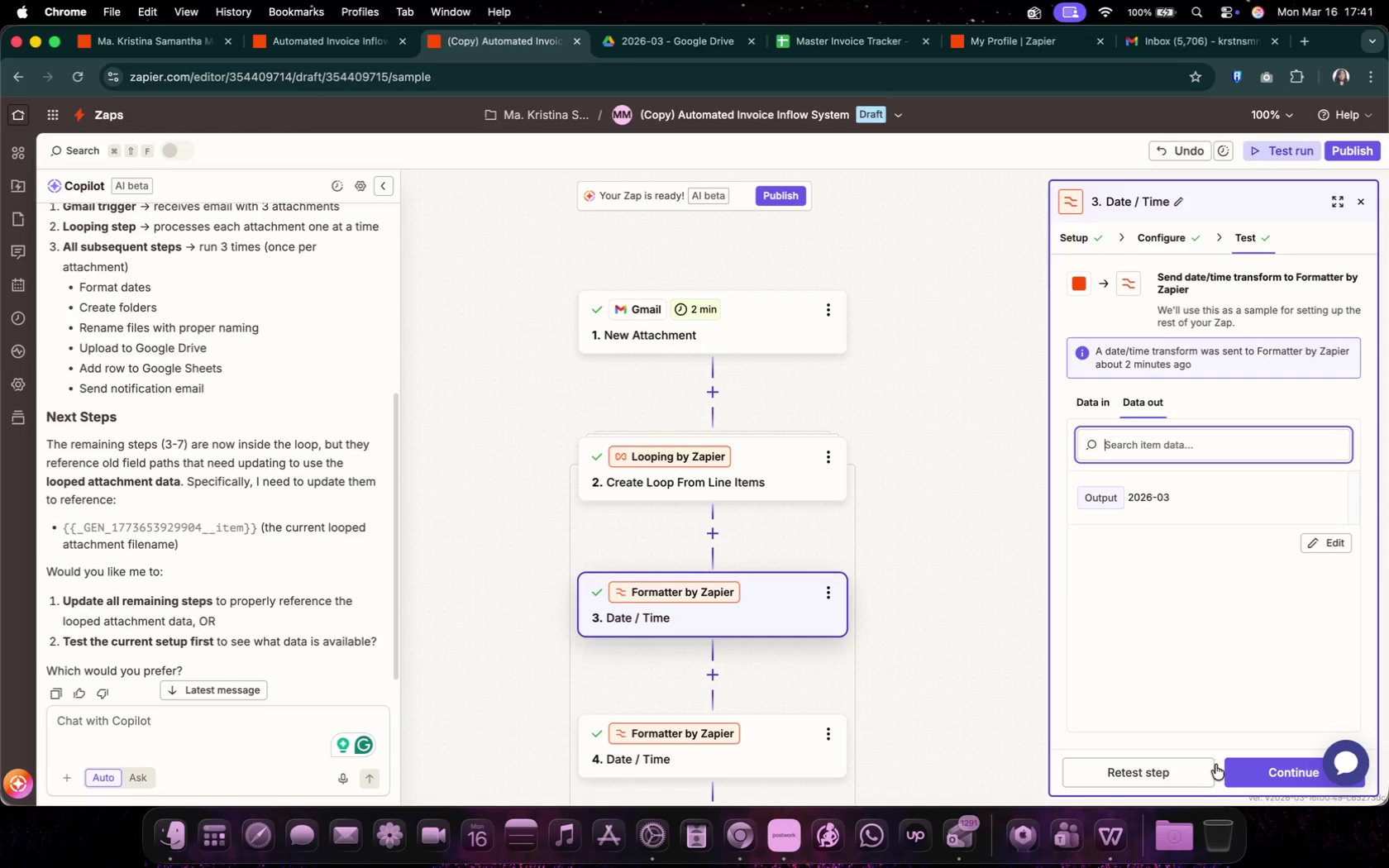 
left_click([1199, 765])
 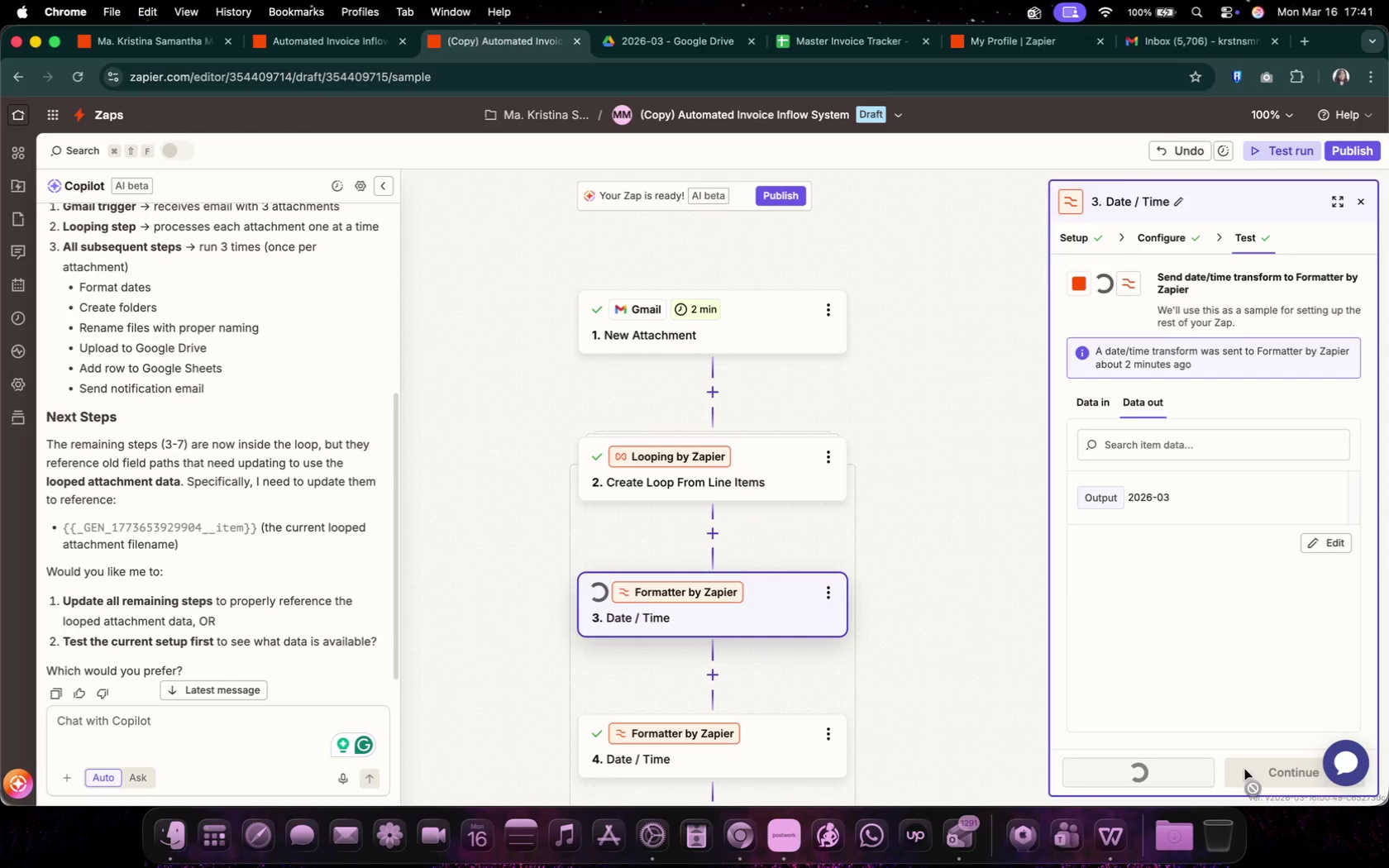 
left_click([1245, 770])
 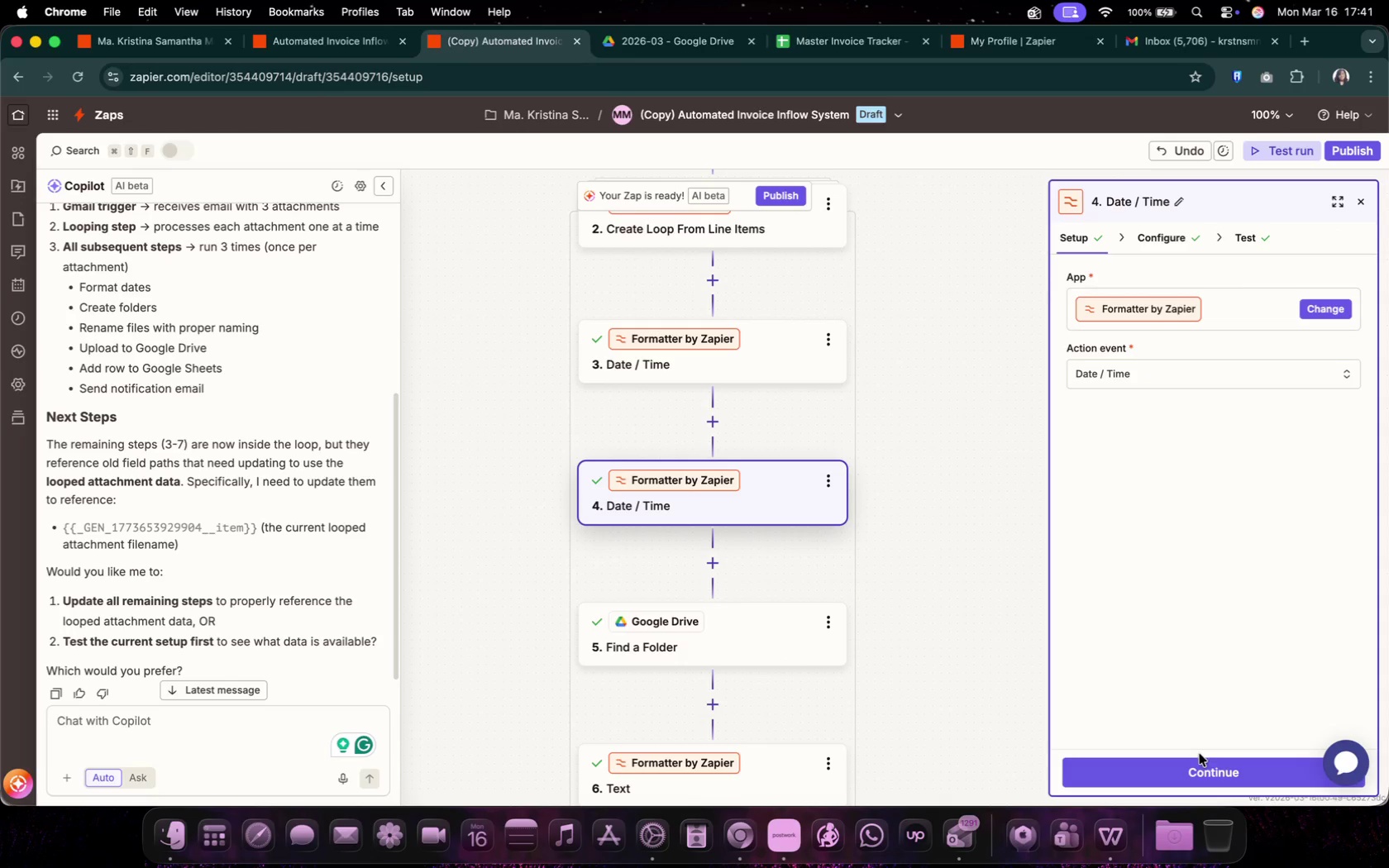 
scroll: coordinate [946, 640], scroll_direction: down, amount: 15.0
 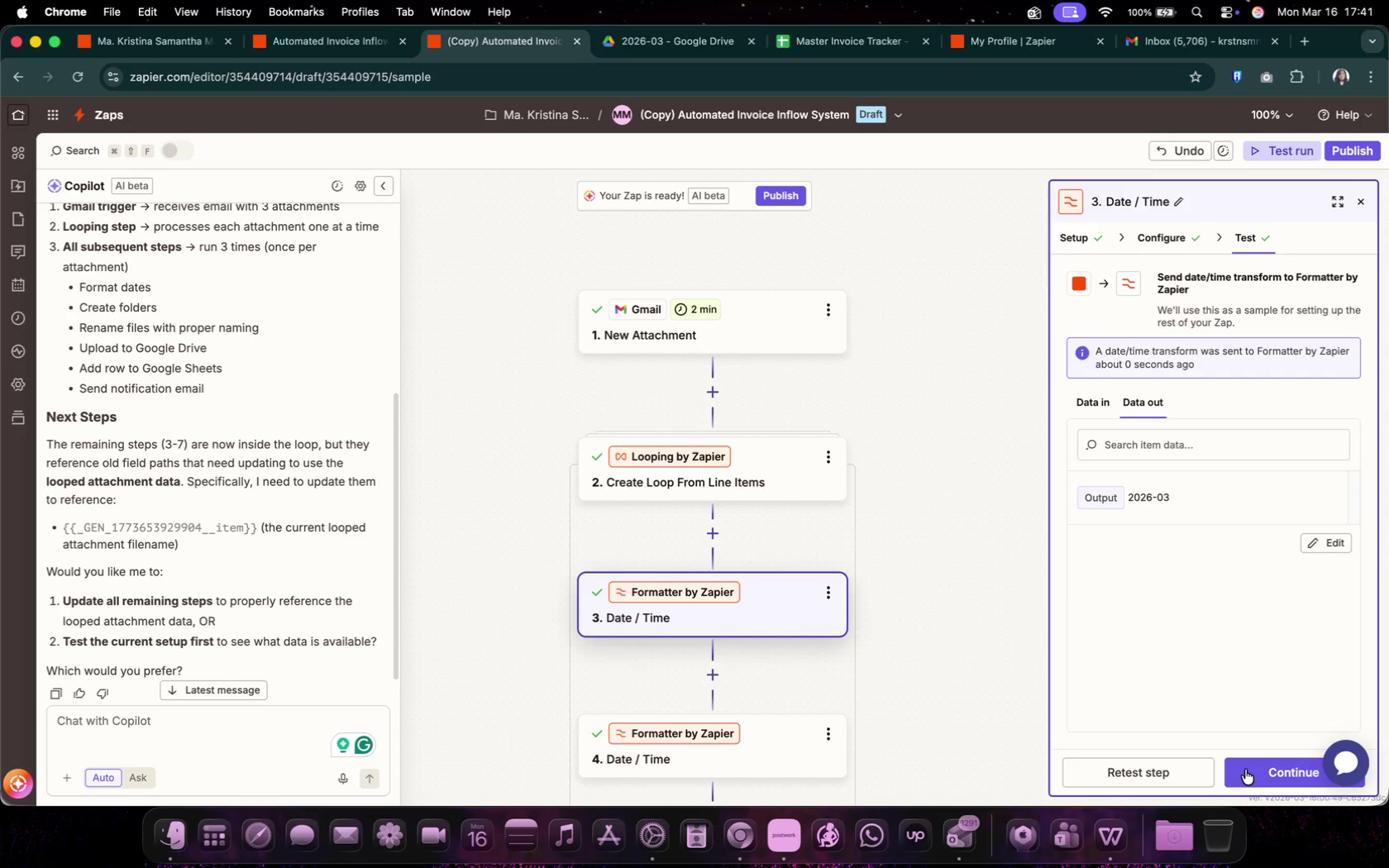 
double_click([1207, 766])
 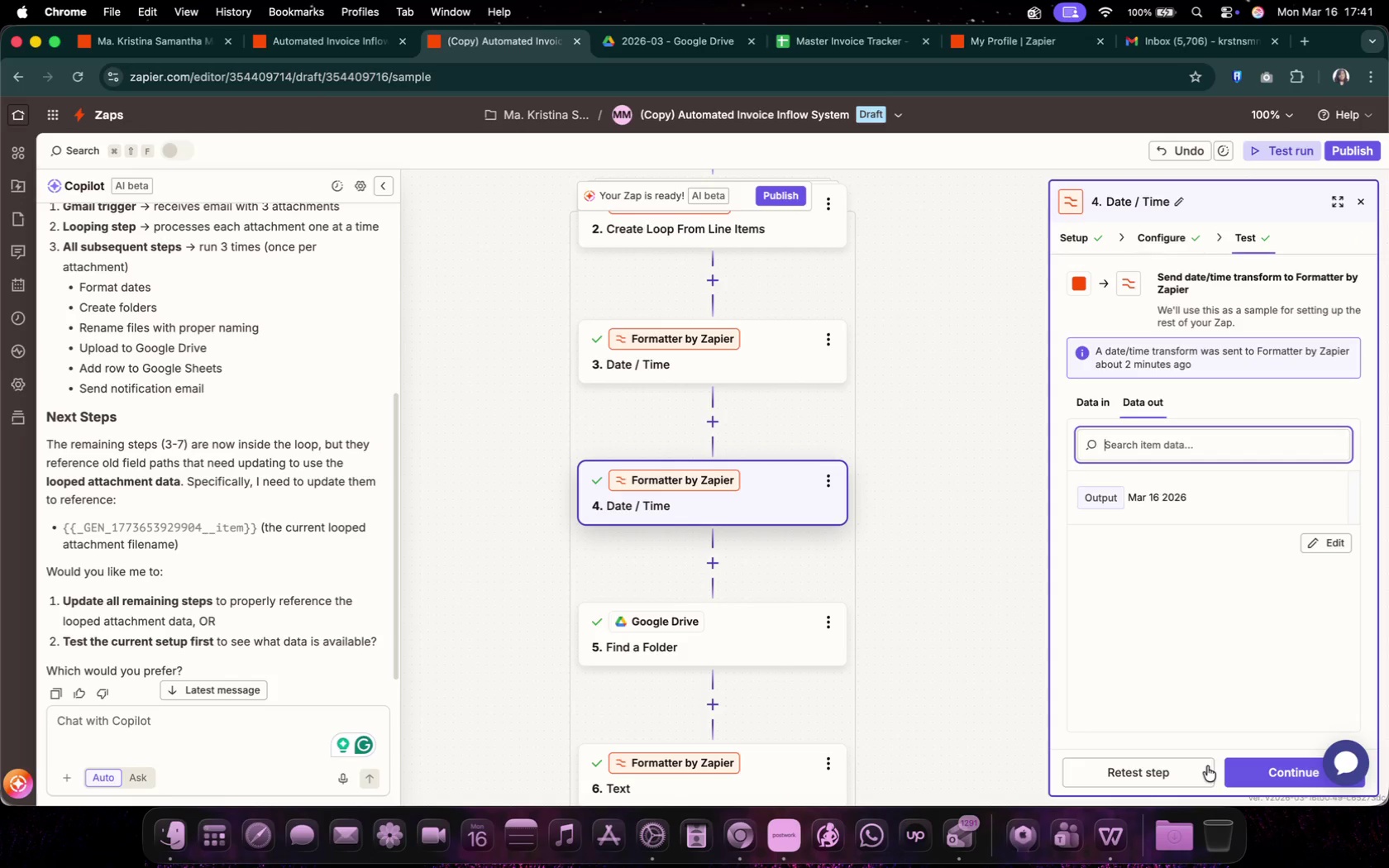 
left_click([1177, 765])
 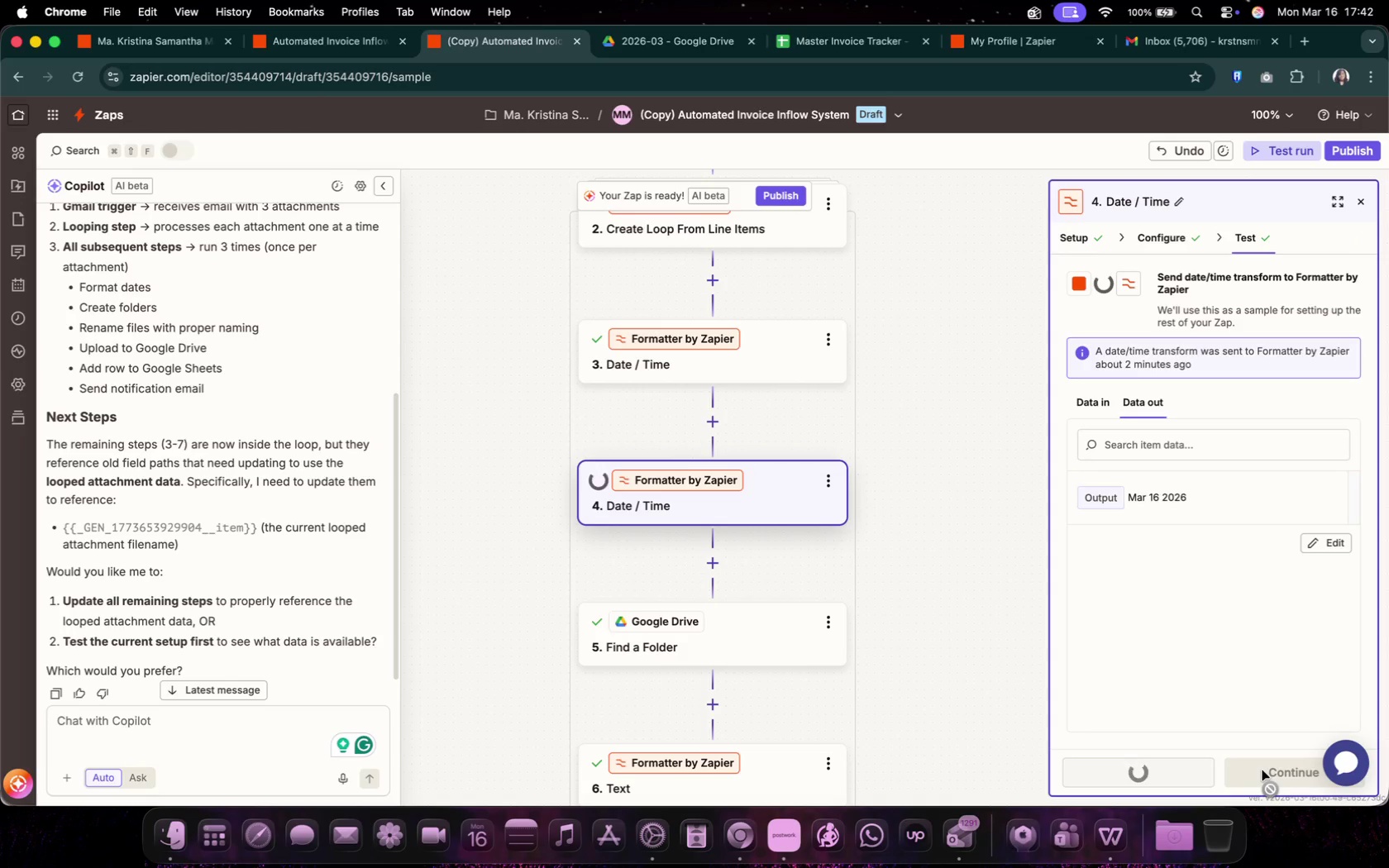 
left_click([1263, 770])
 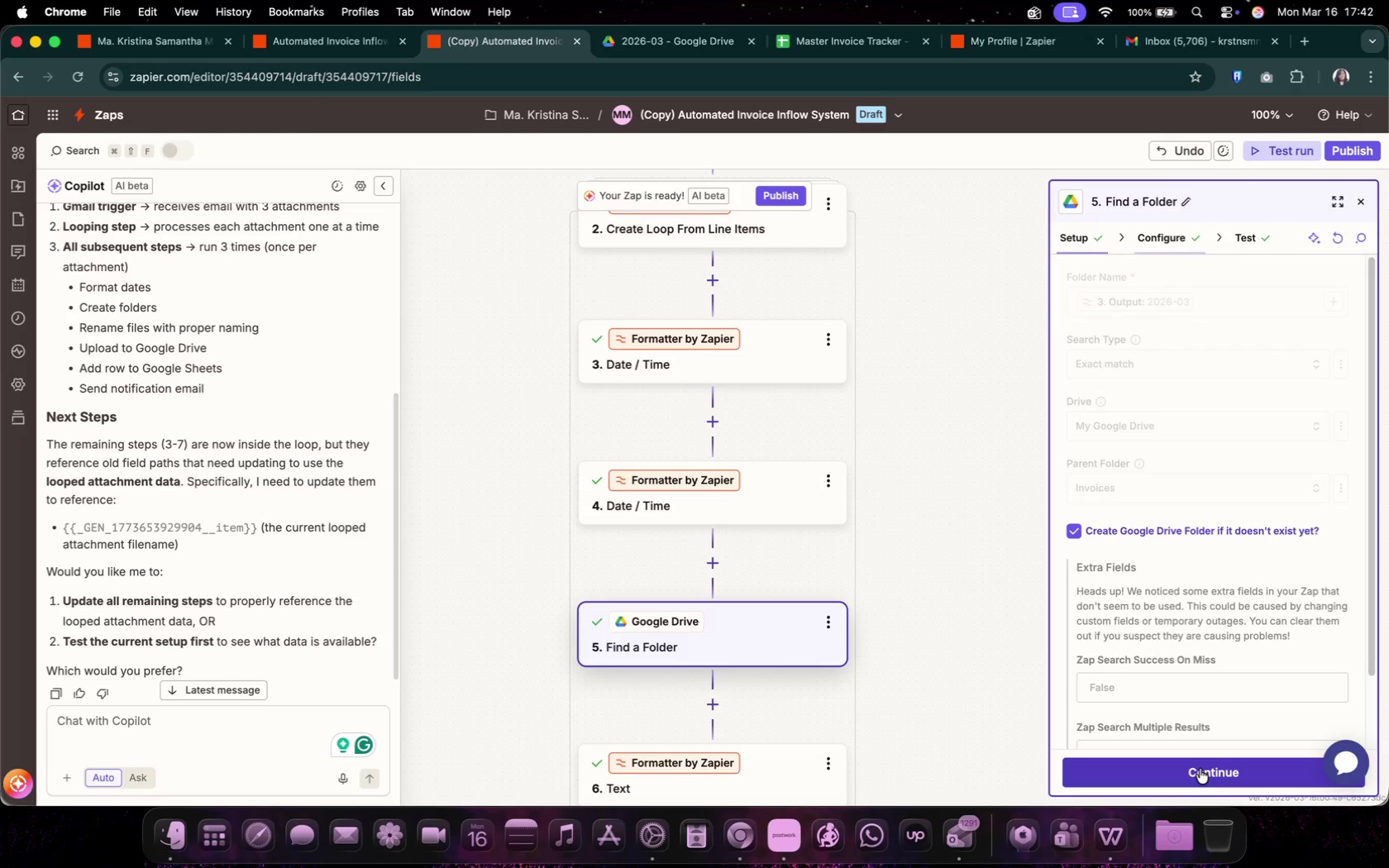 
left_click([1200, 769])
 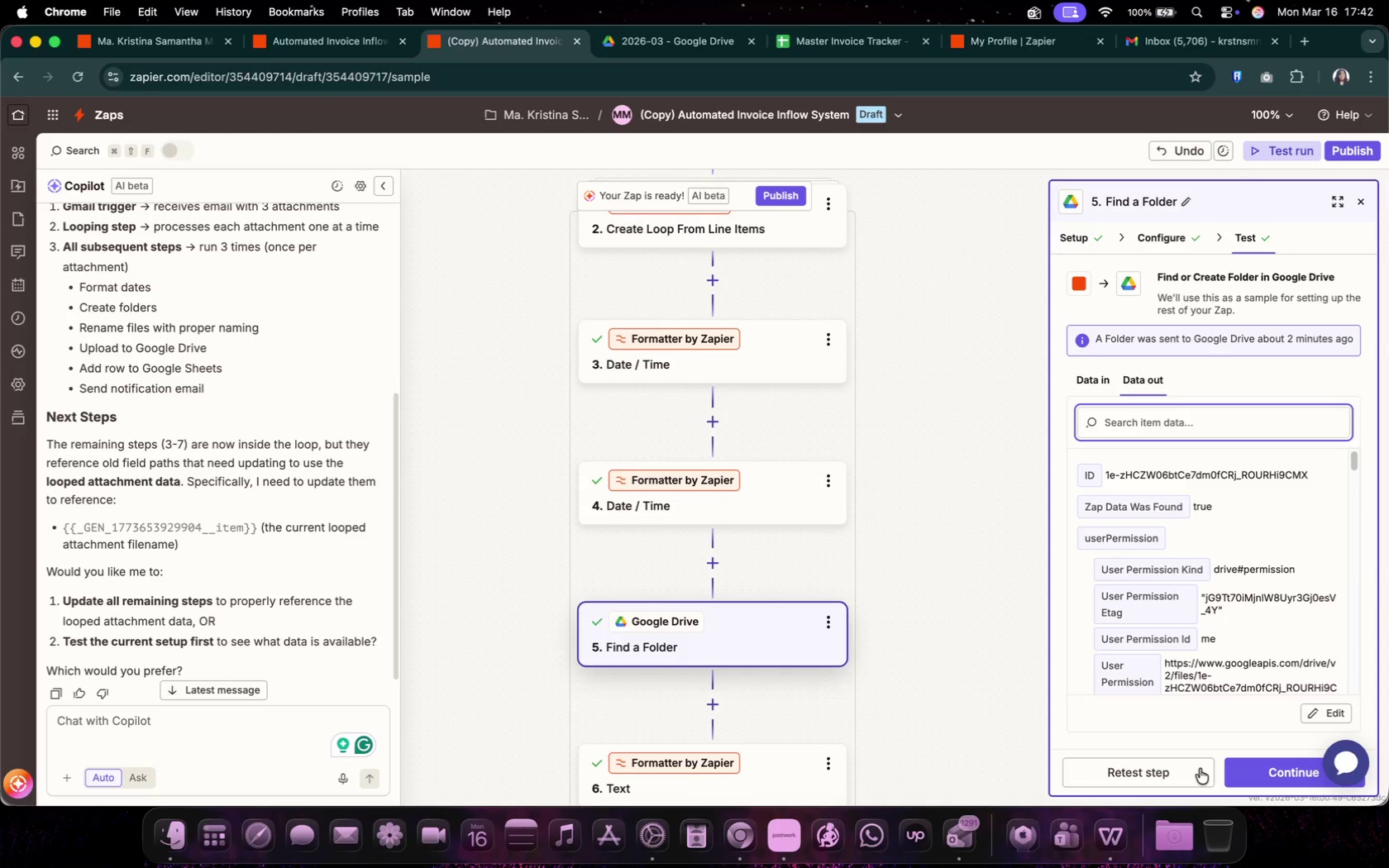 
left_click([1200, 769])
 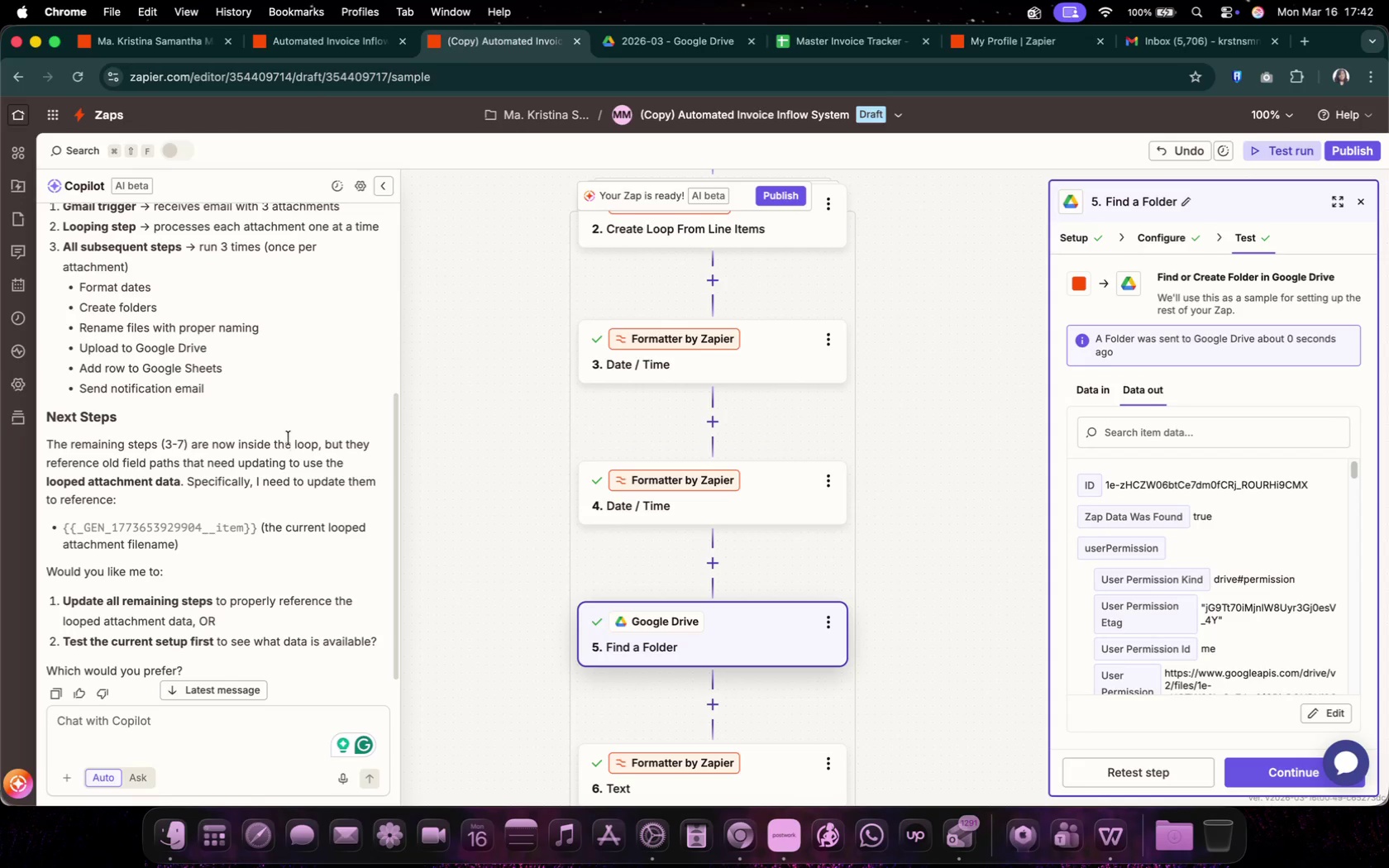 
wait(8.27)
 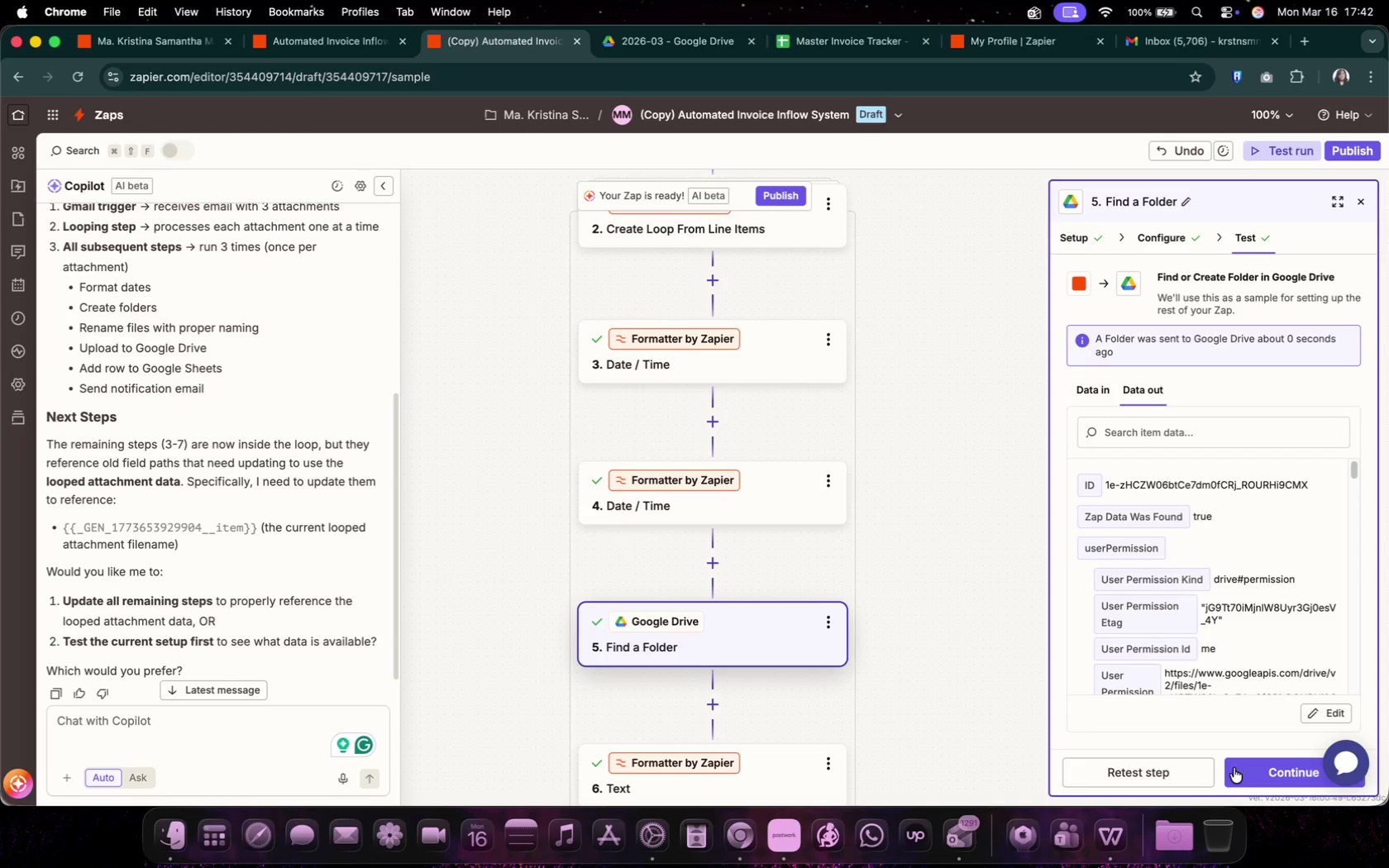 
left_click([223, 752])
 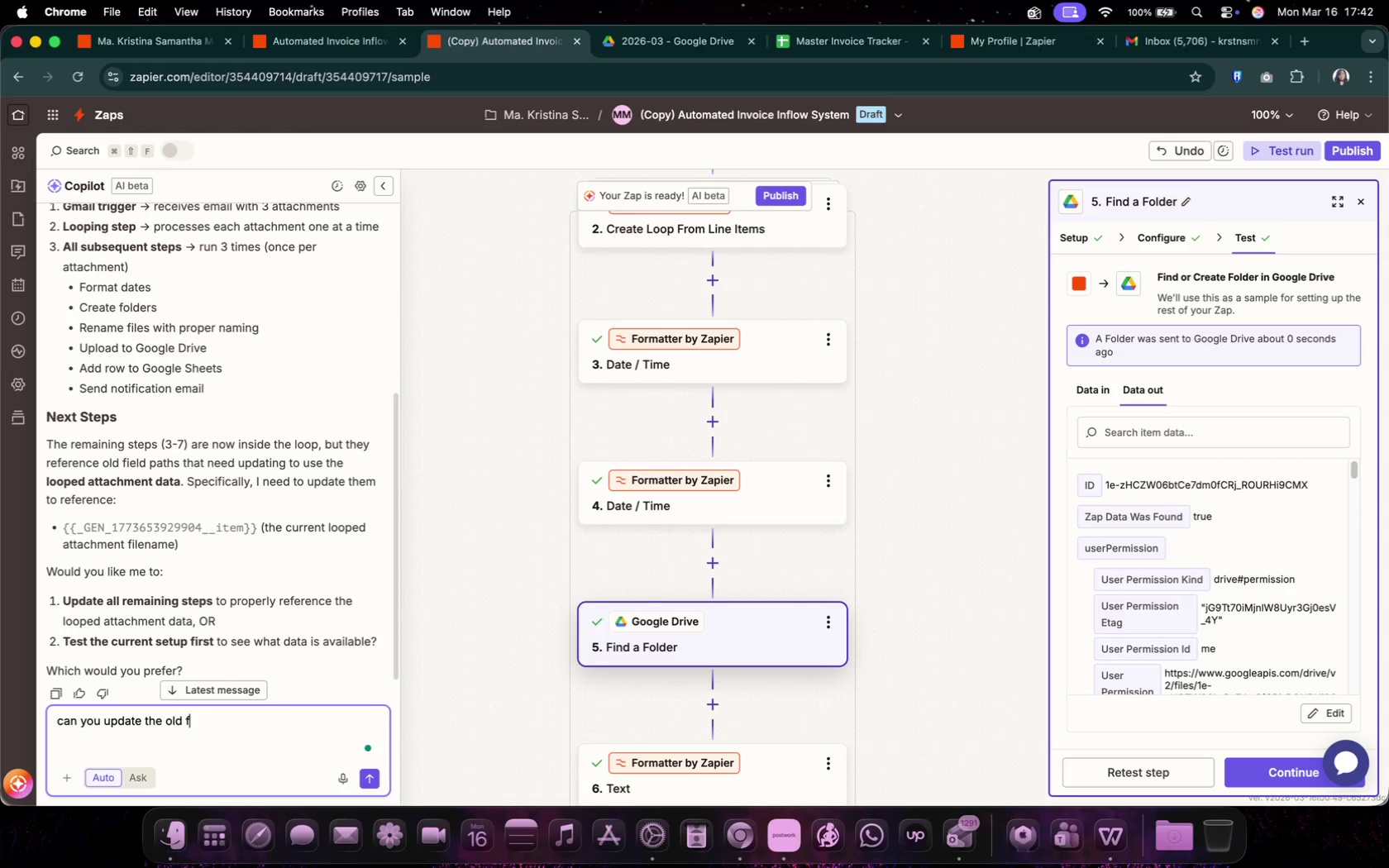 
type(can you update the old fields on the next remaining steps)
 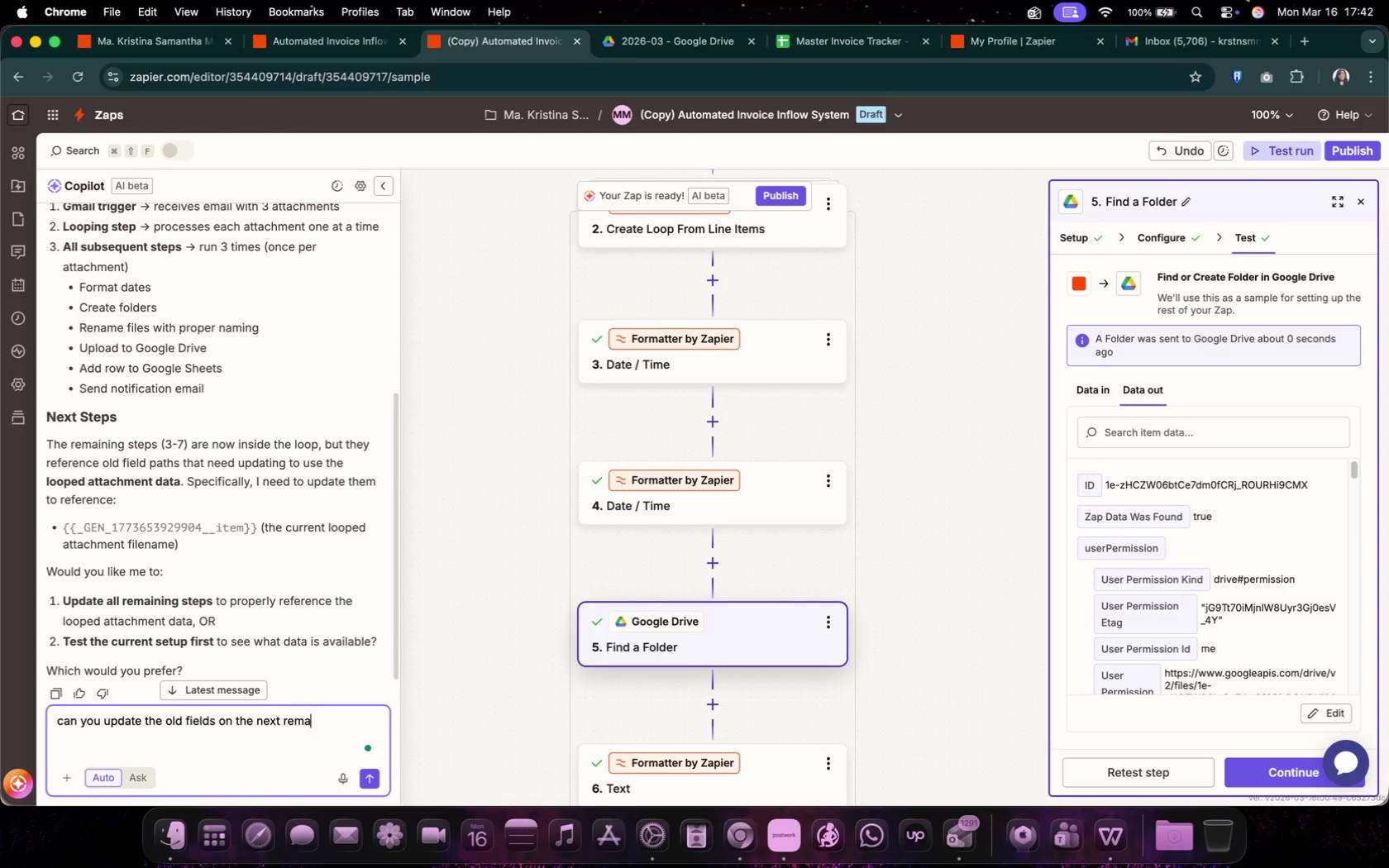 
key(Enter)
 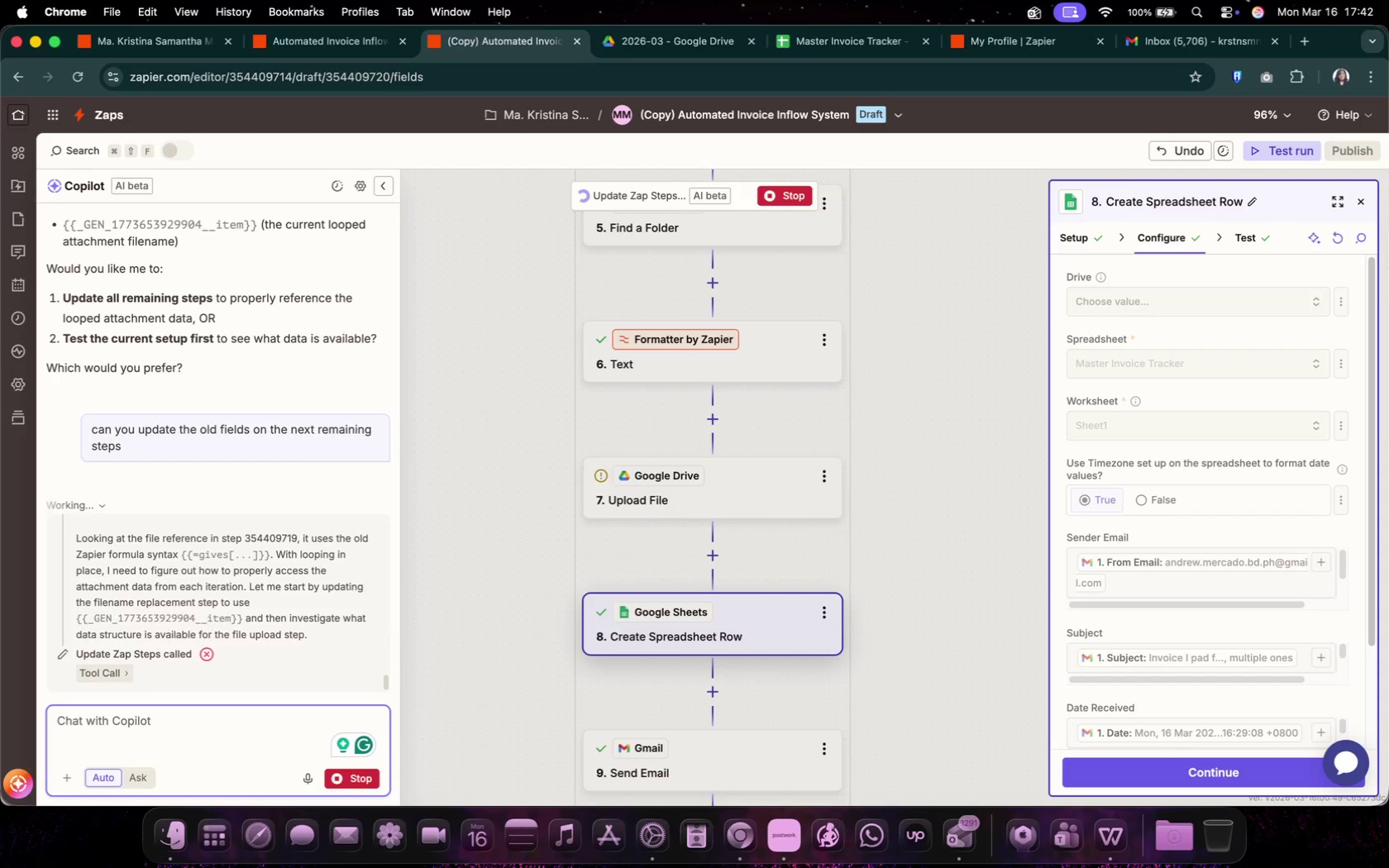 
wait(37.79)
 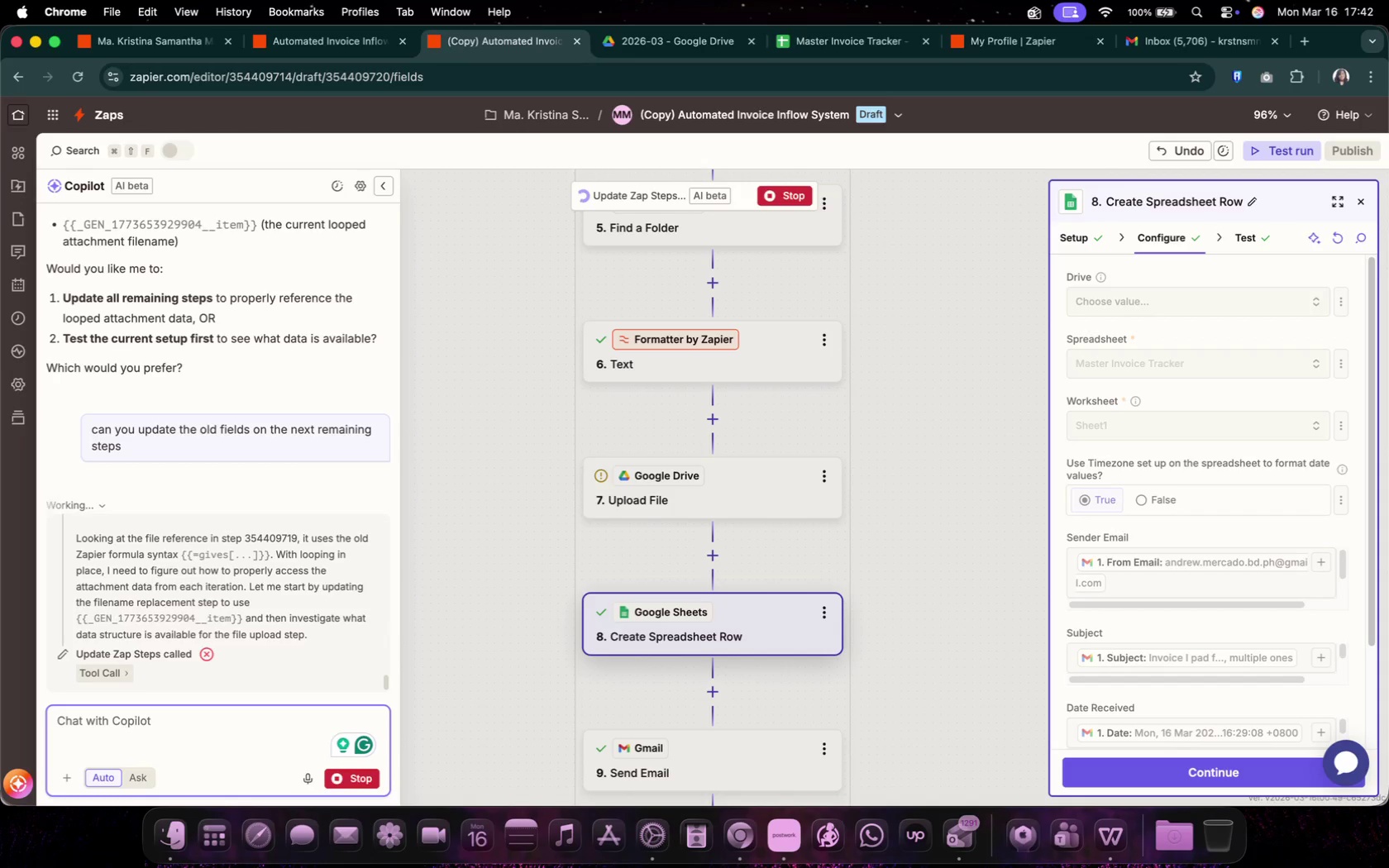 
left_click([203, 551])
 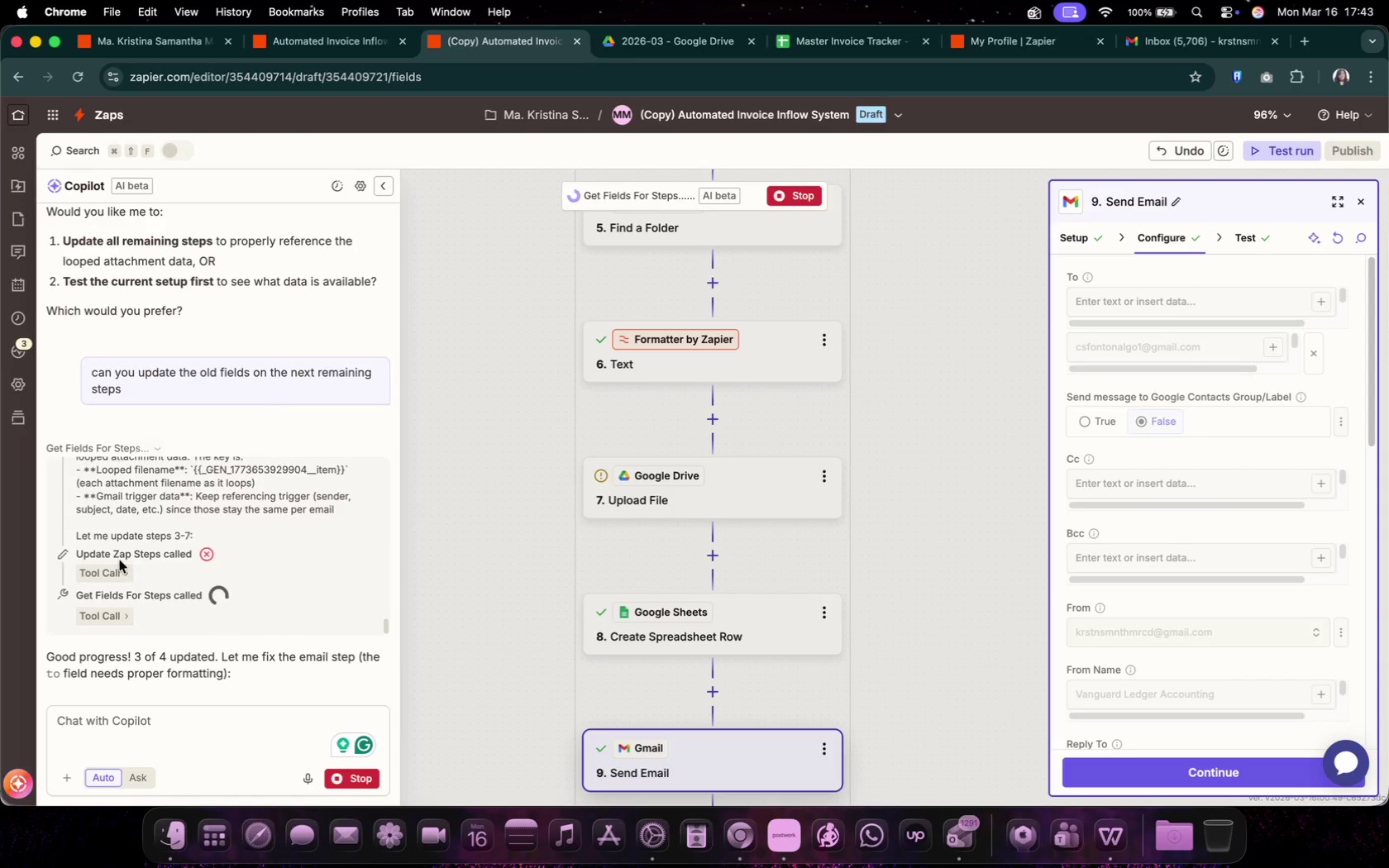 
left_click([103, 570])
 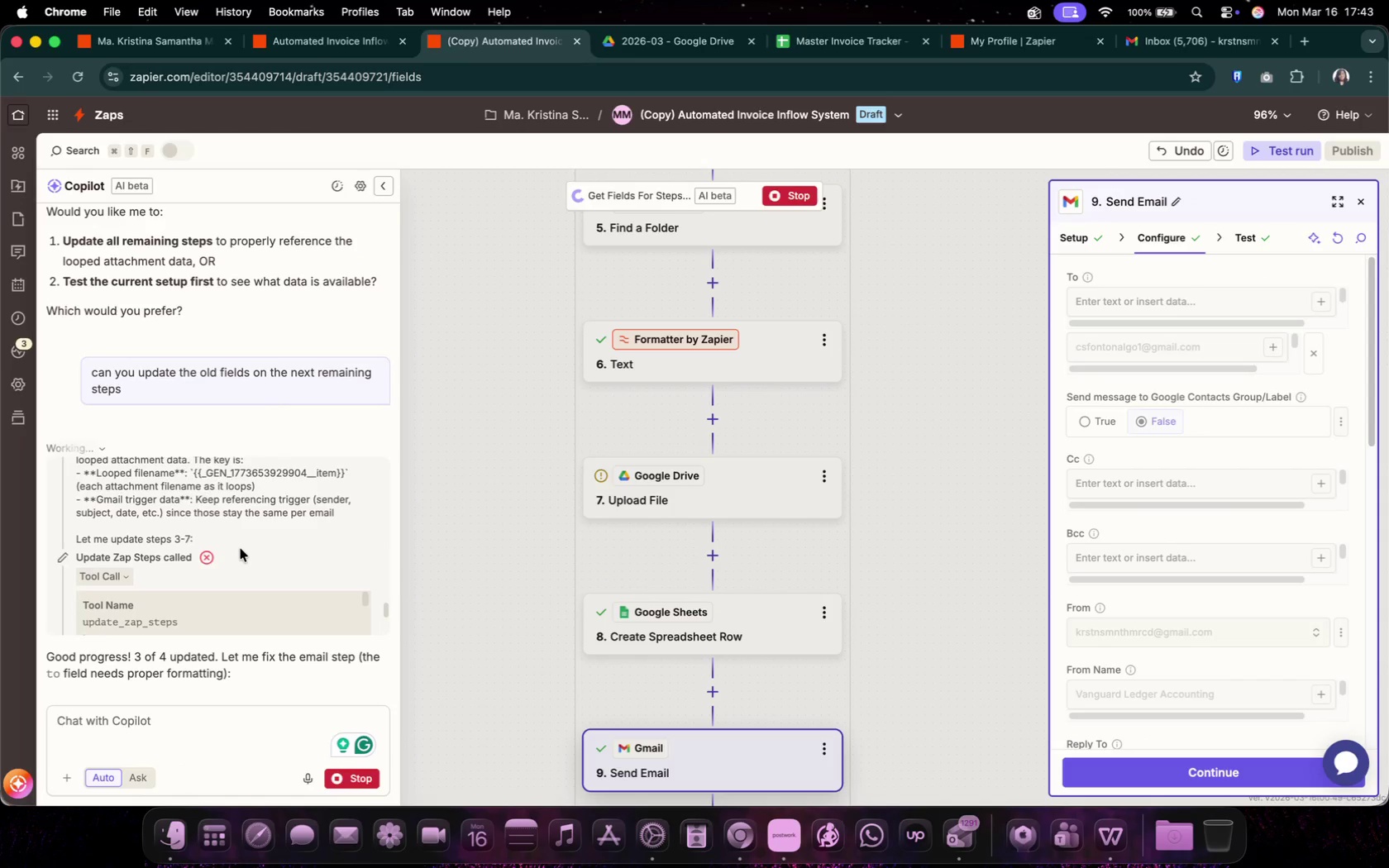 
scroll: coordinate [257, 587], scroll_direction: down, amount: 38.0
 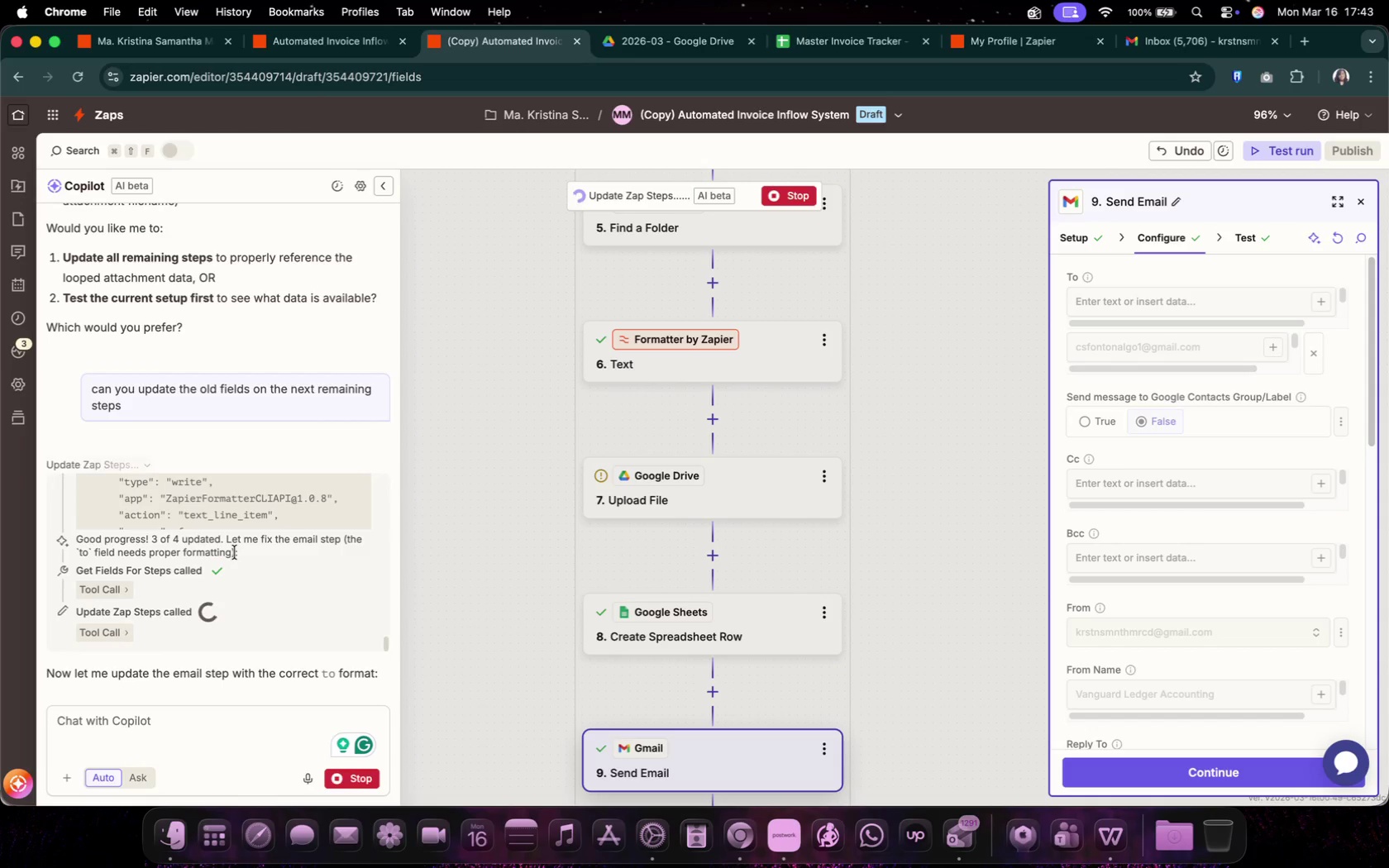 
scroll: coordinate [325, 619], scroll_direction: up, amount: 15.0
 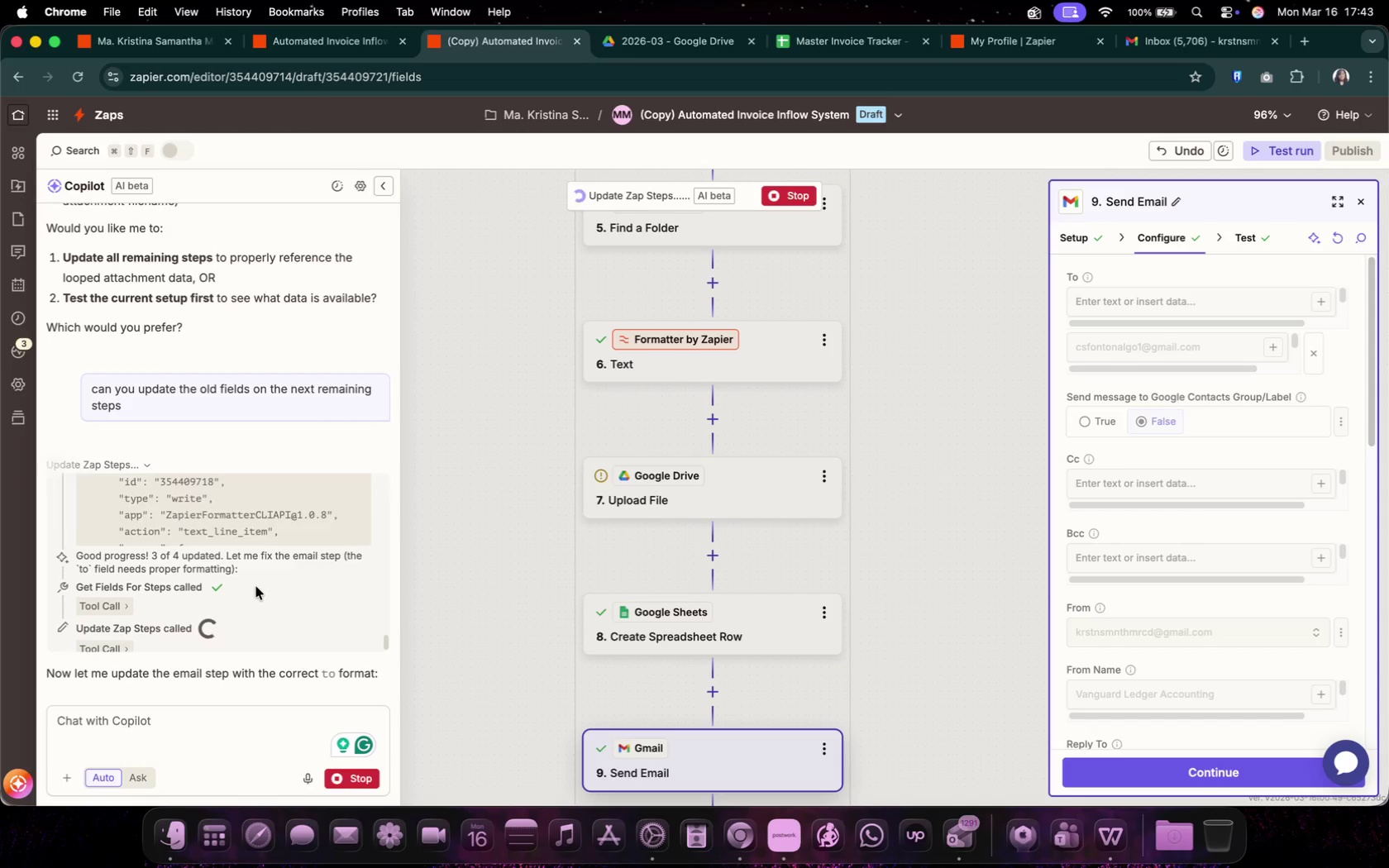 
scroll: coordinate [320, 594], scroll_direction: down, amount: 64.0
 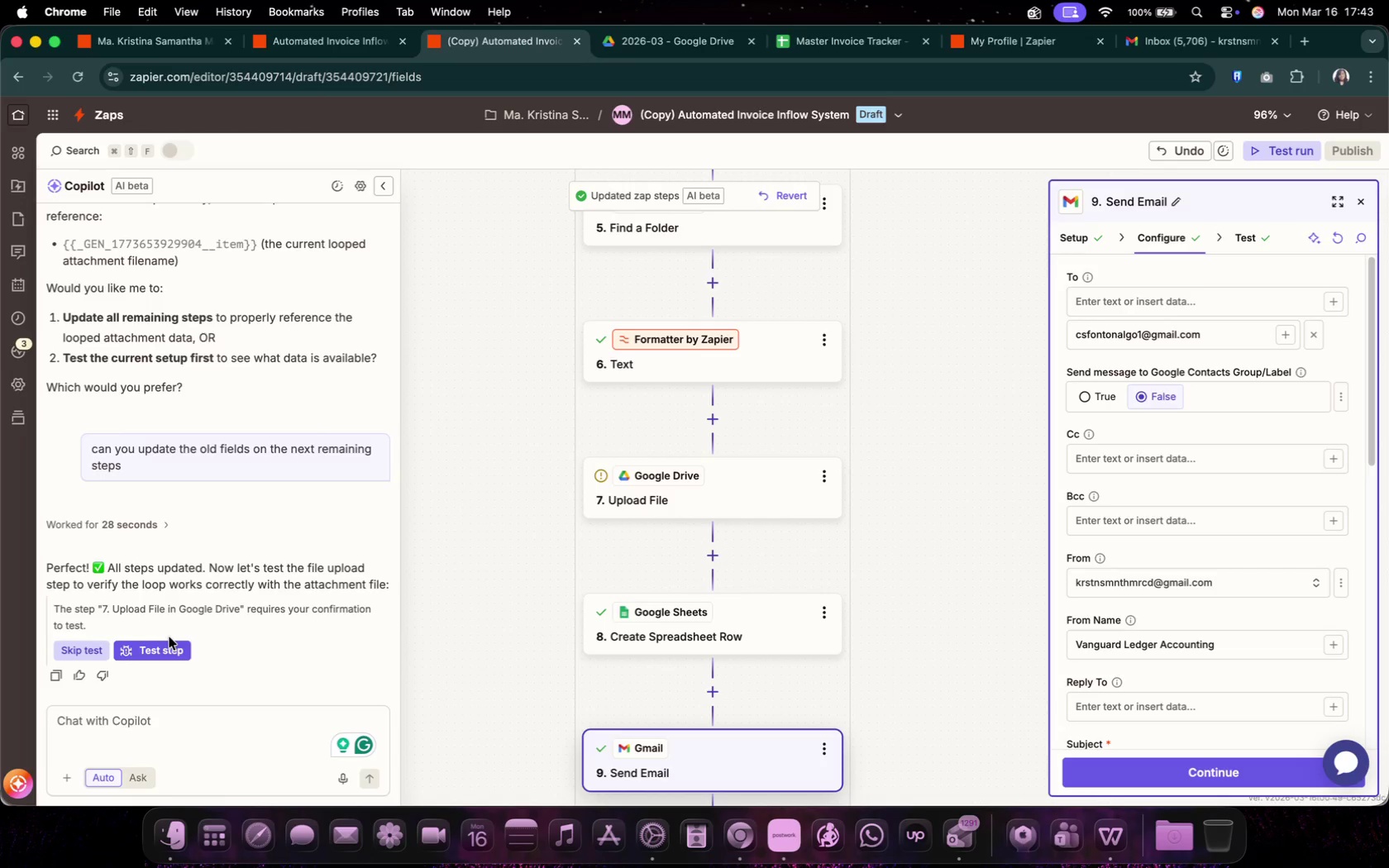 
left_click([171, 642])
 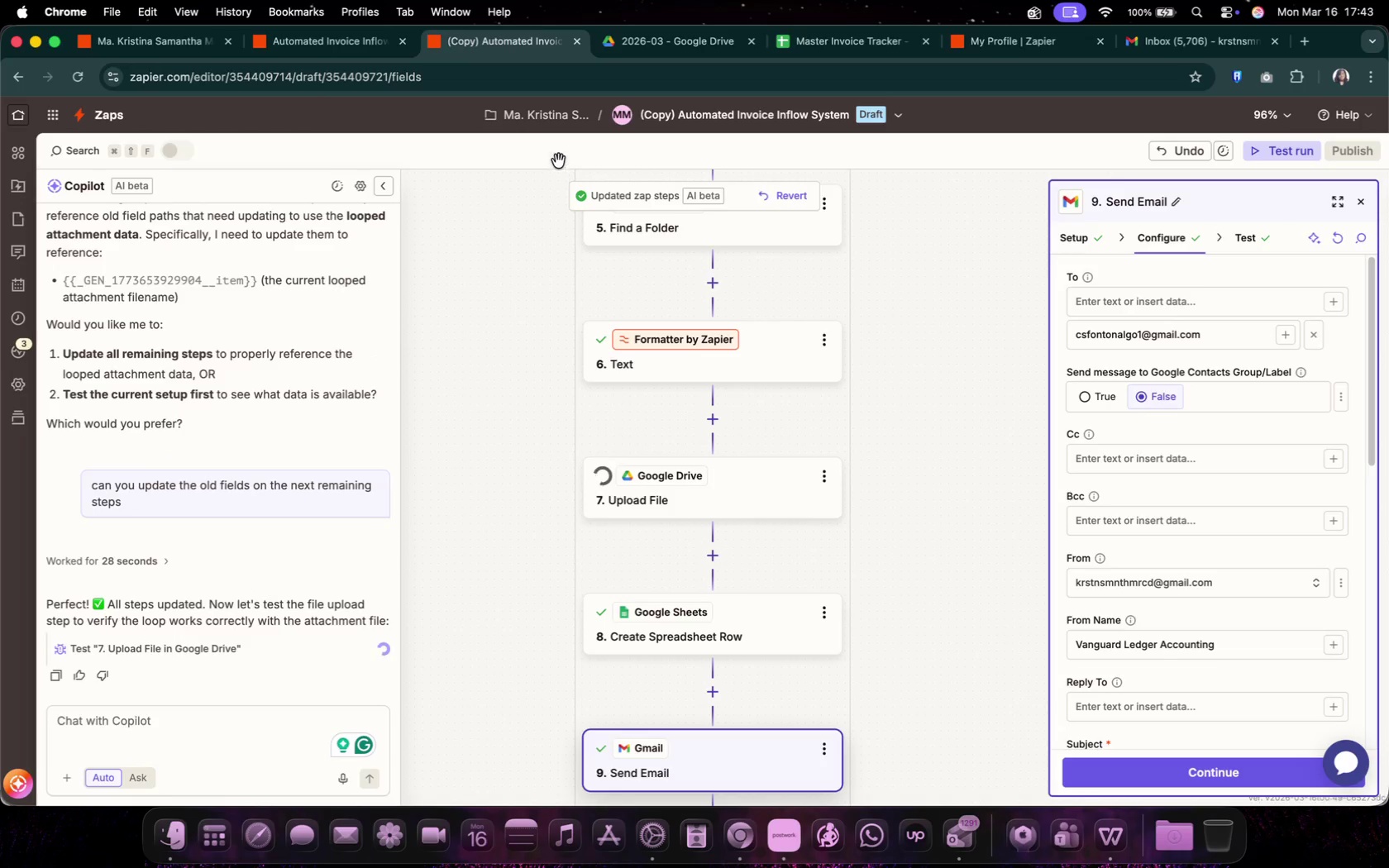 
wait(6.59)
 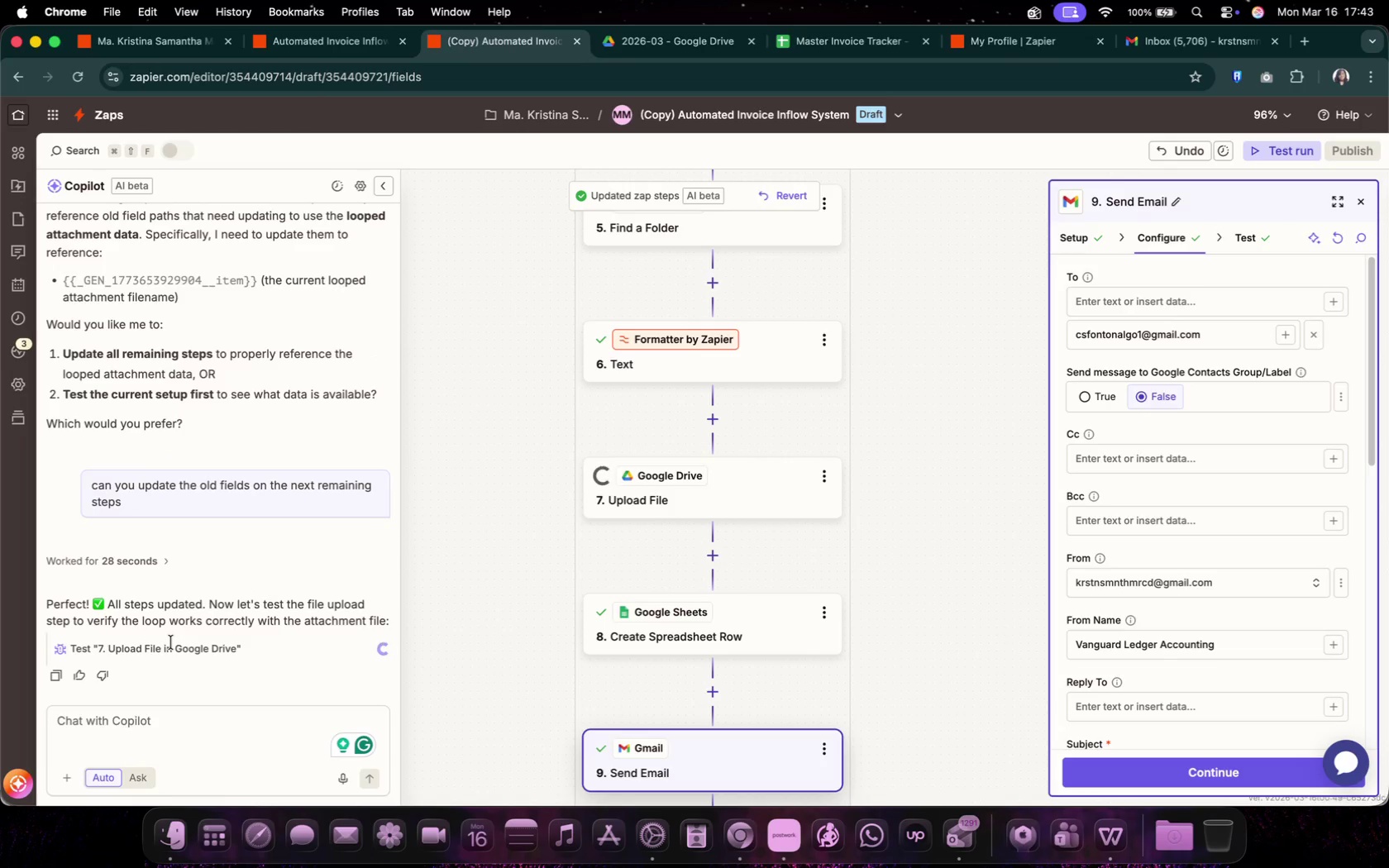 
left_click([630, 43])
 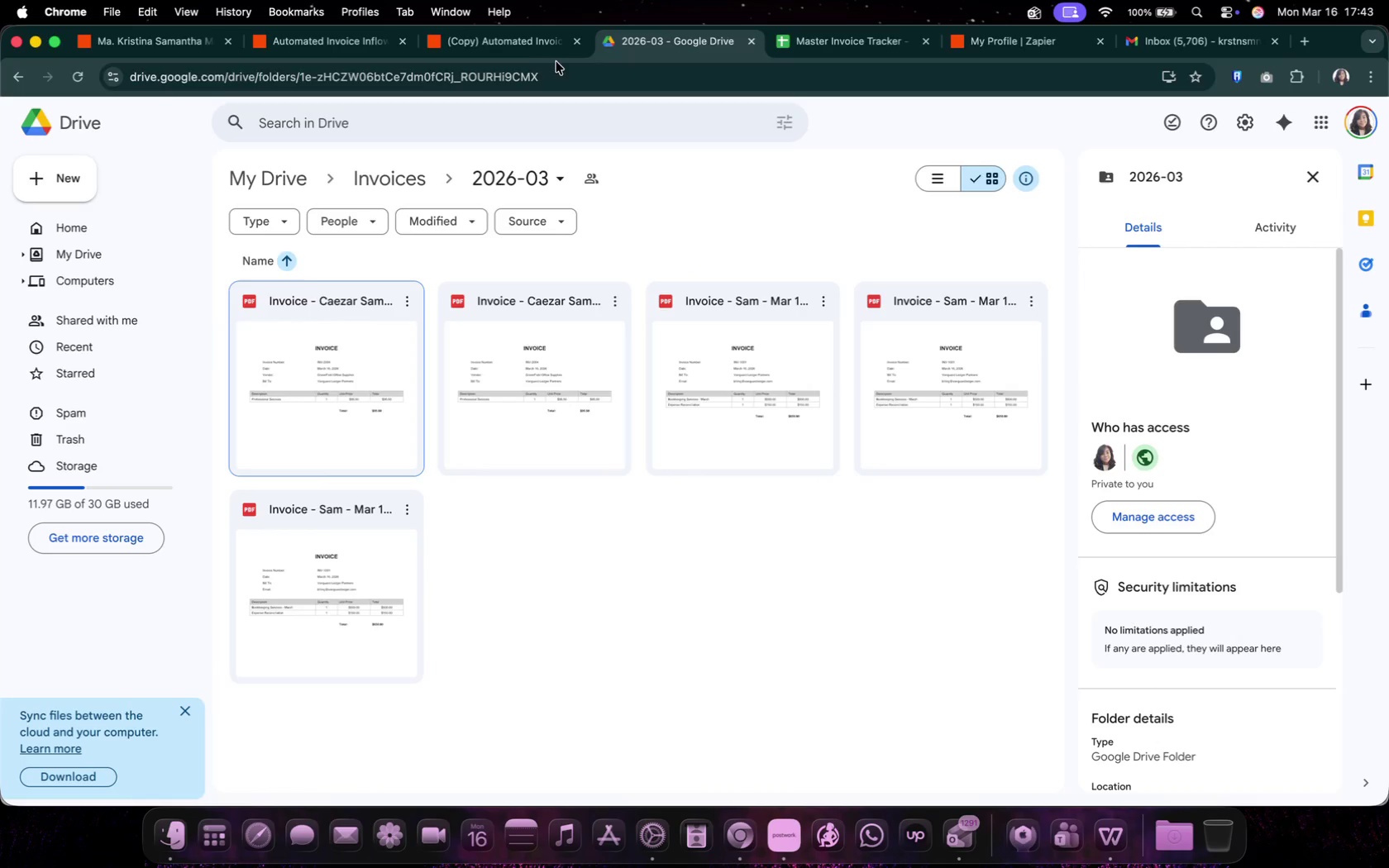 
left_click([519, 47])
 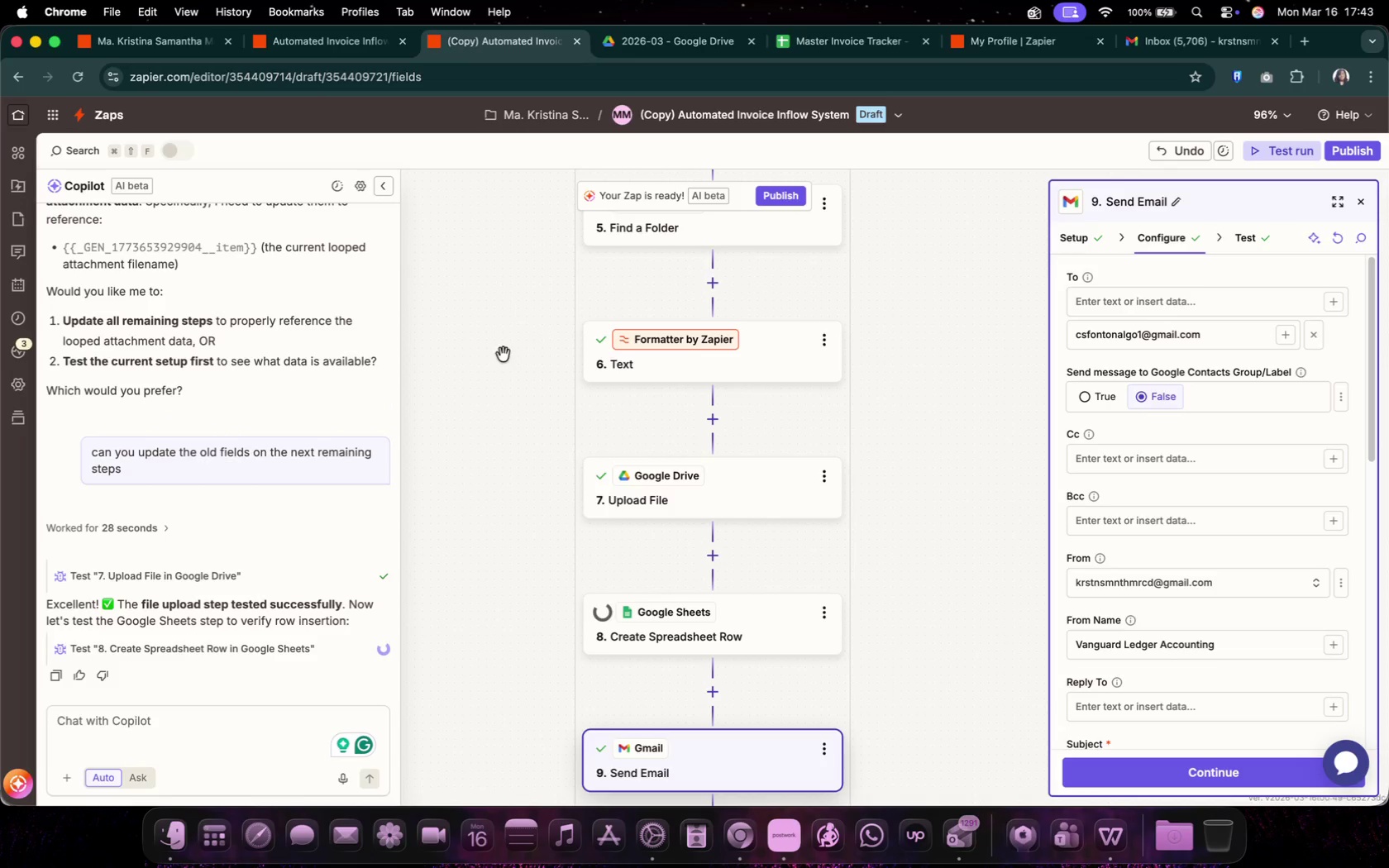 
double_click([649, 31])
 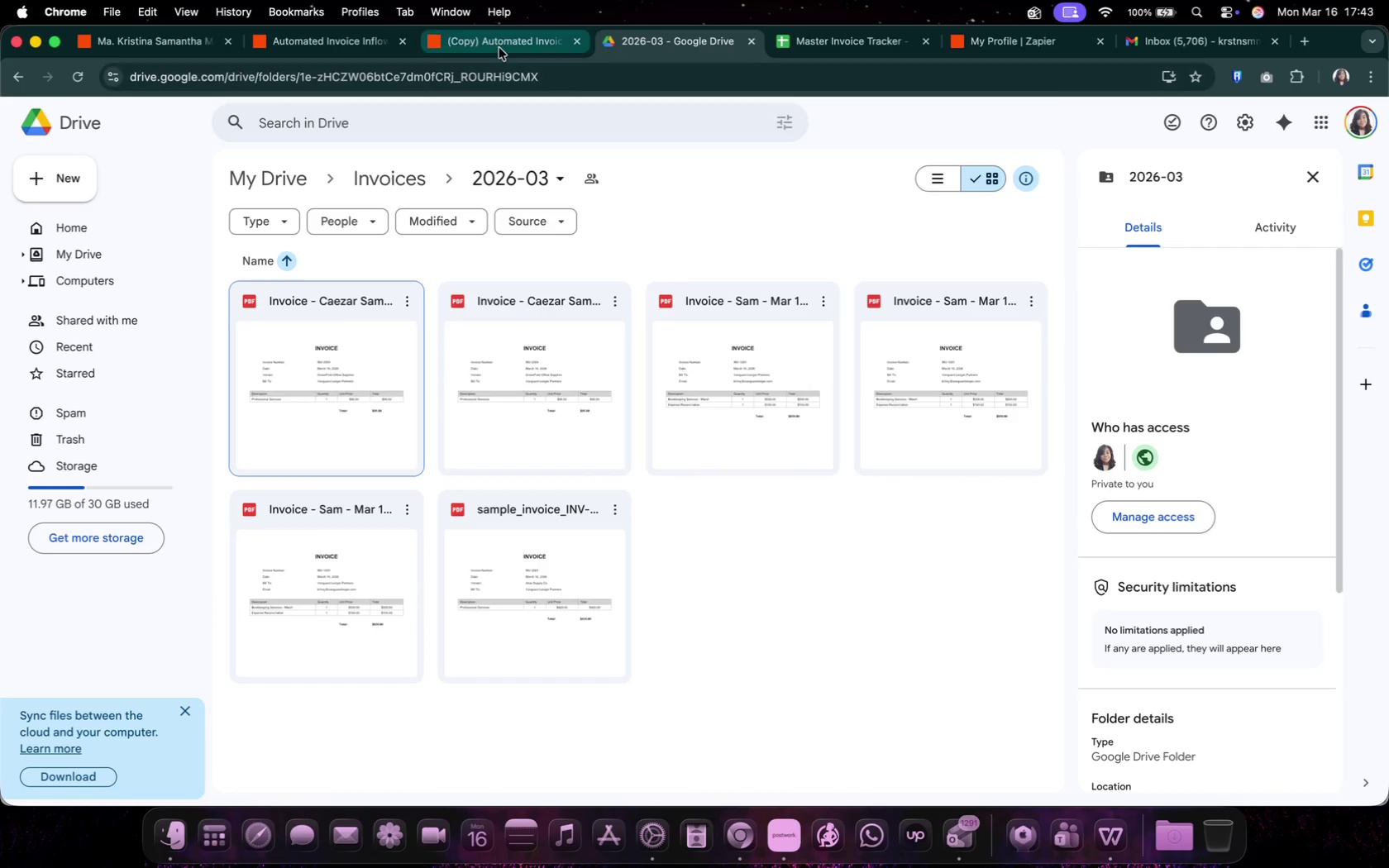 
left_click([499, 48])
 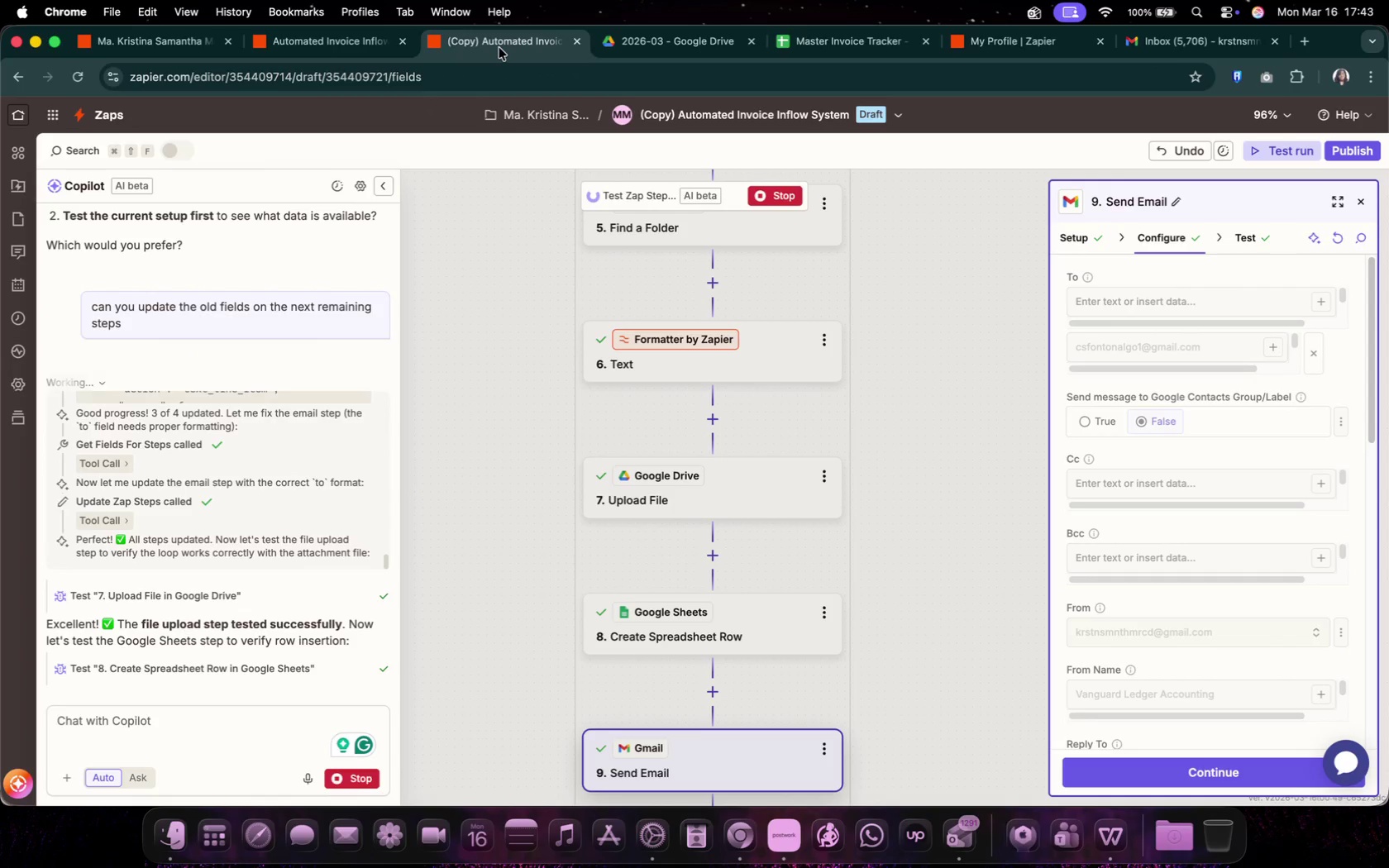 
scroll: coordinate [540, 603], scroll_direction: down, amount: 32.0
 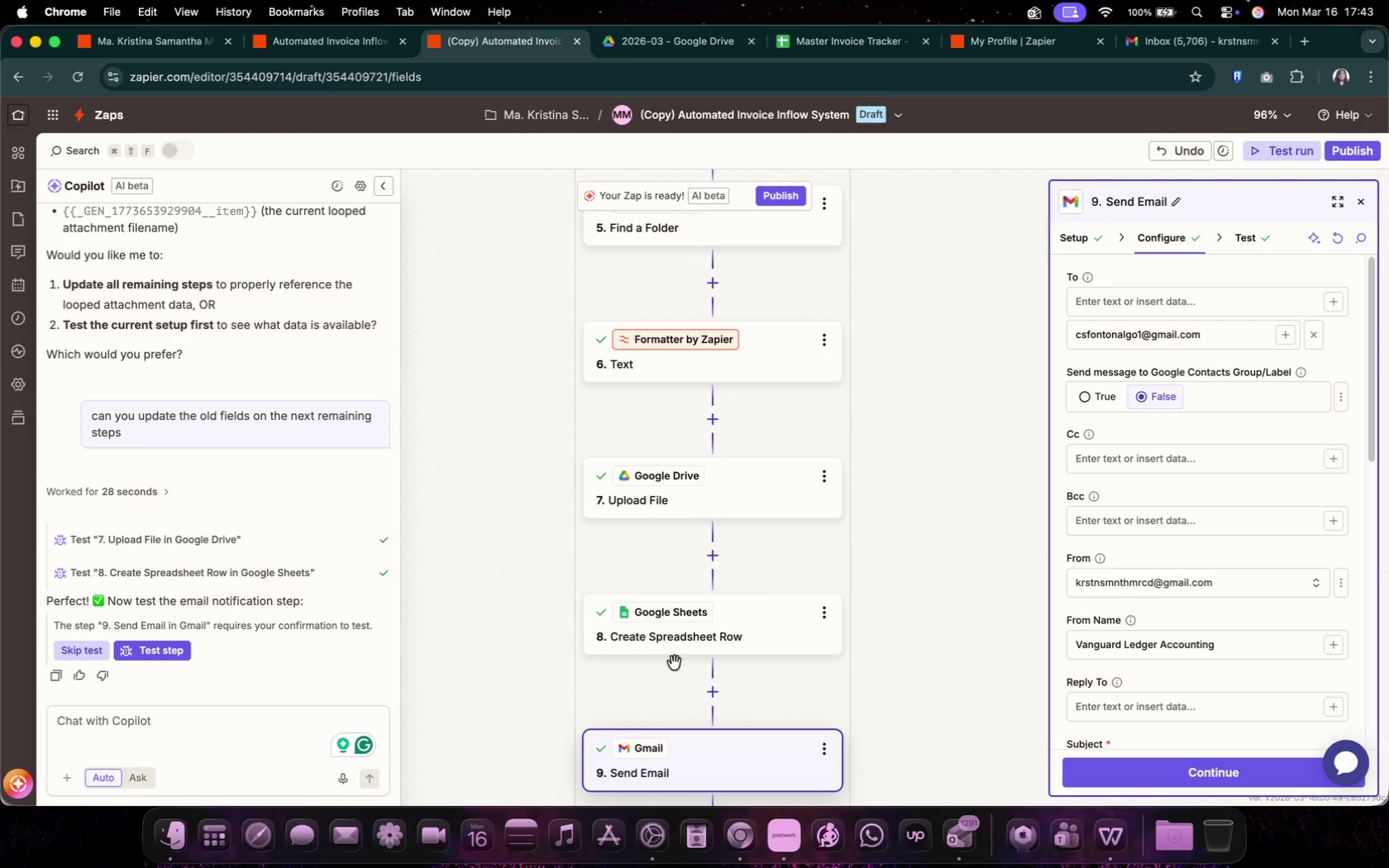 
scroll: coordinate [538, 605], scroll_direction: up, amount: 54.0
 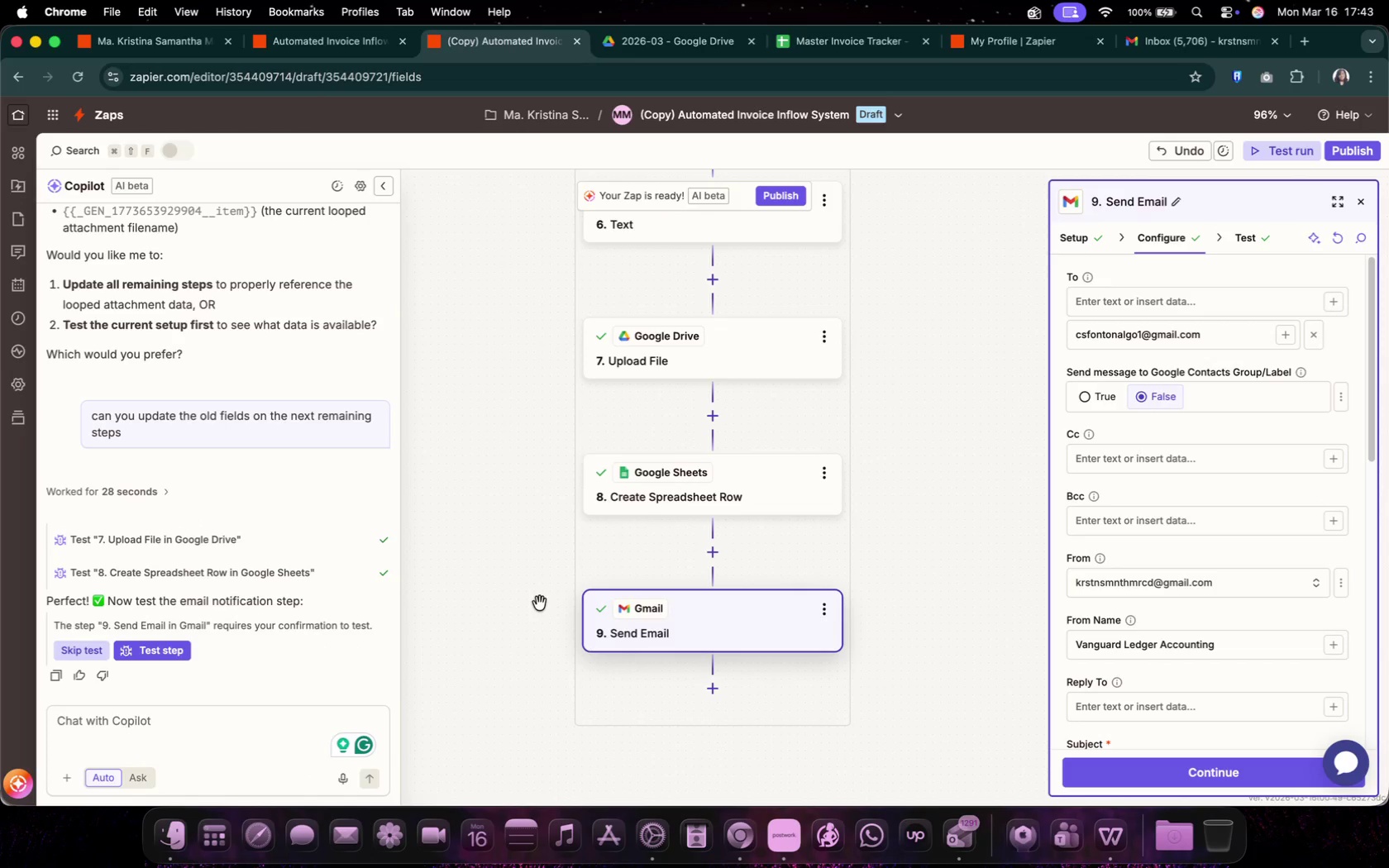 
scroll: coordinate [538, 605], scroll_direction: down, amount: 1.0
 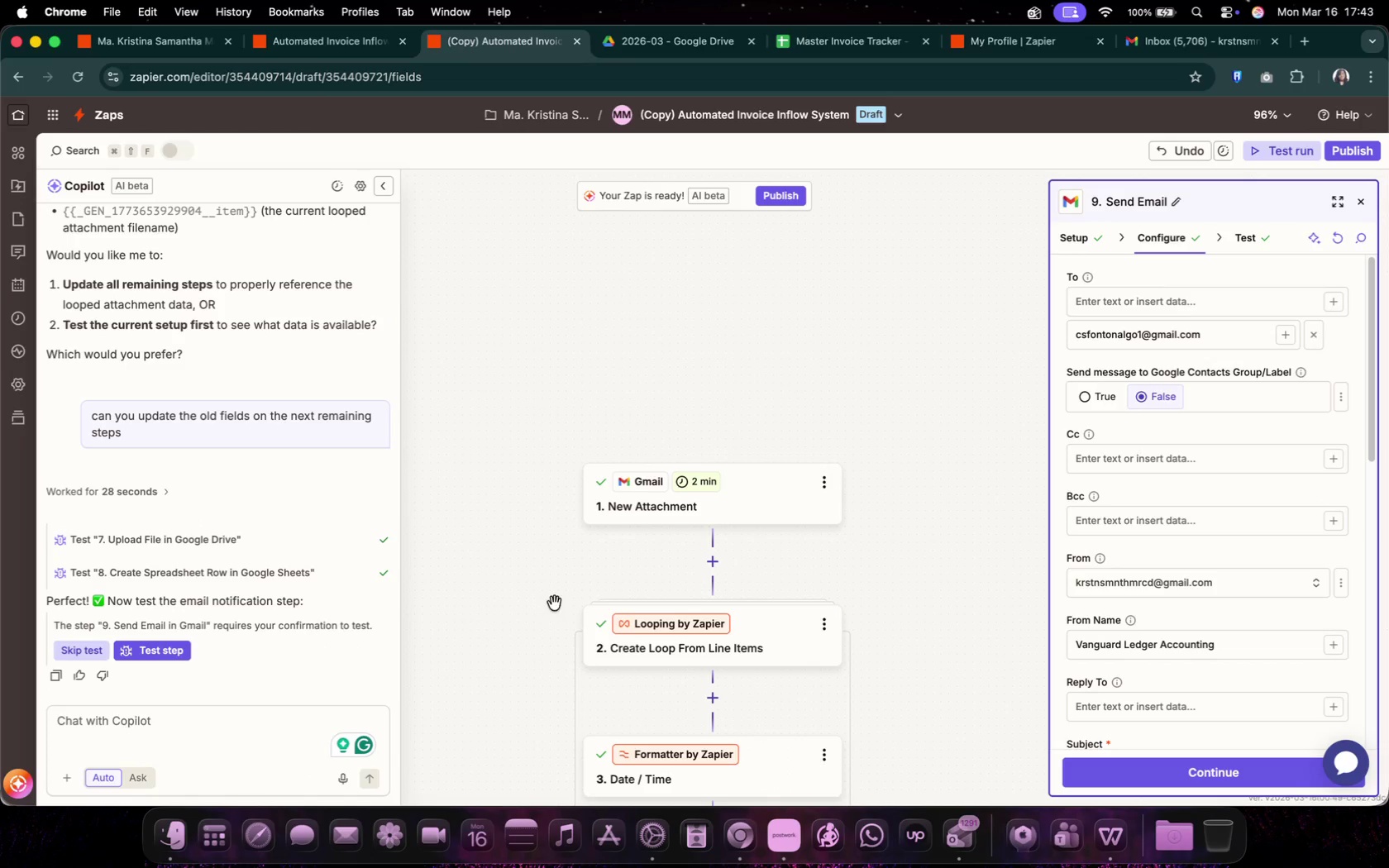 
left_click([746, 652])
 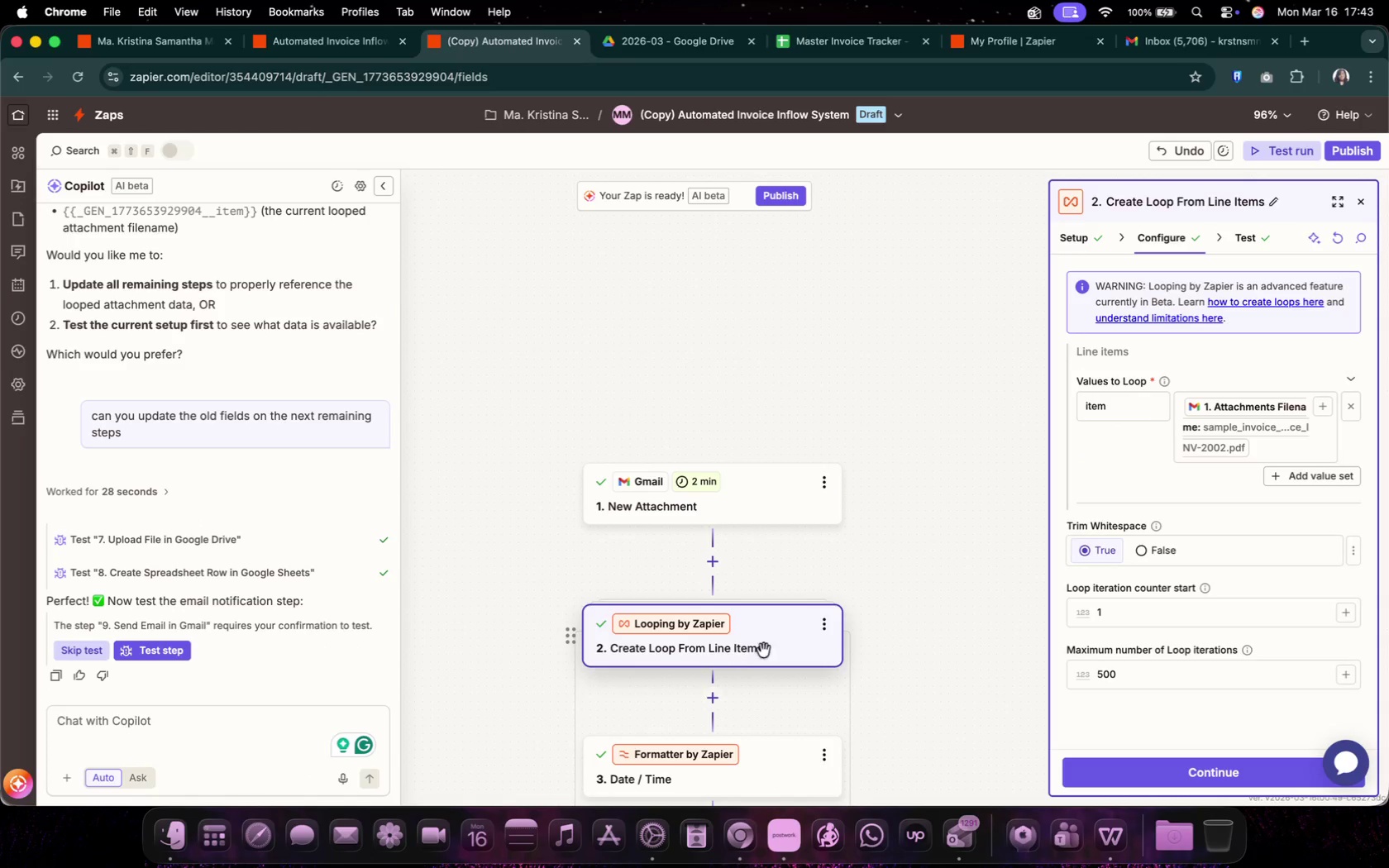 
scroll: coordinate [1239, 565], scroll_direction: down, amount: 4.0
 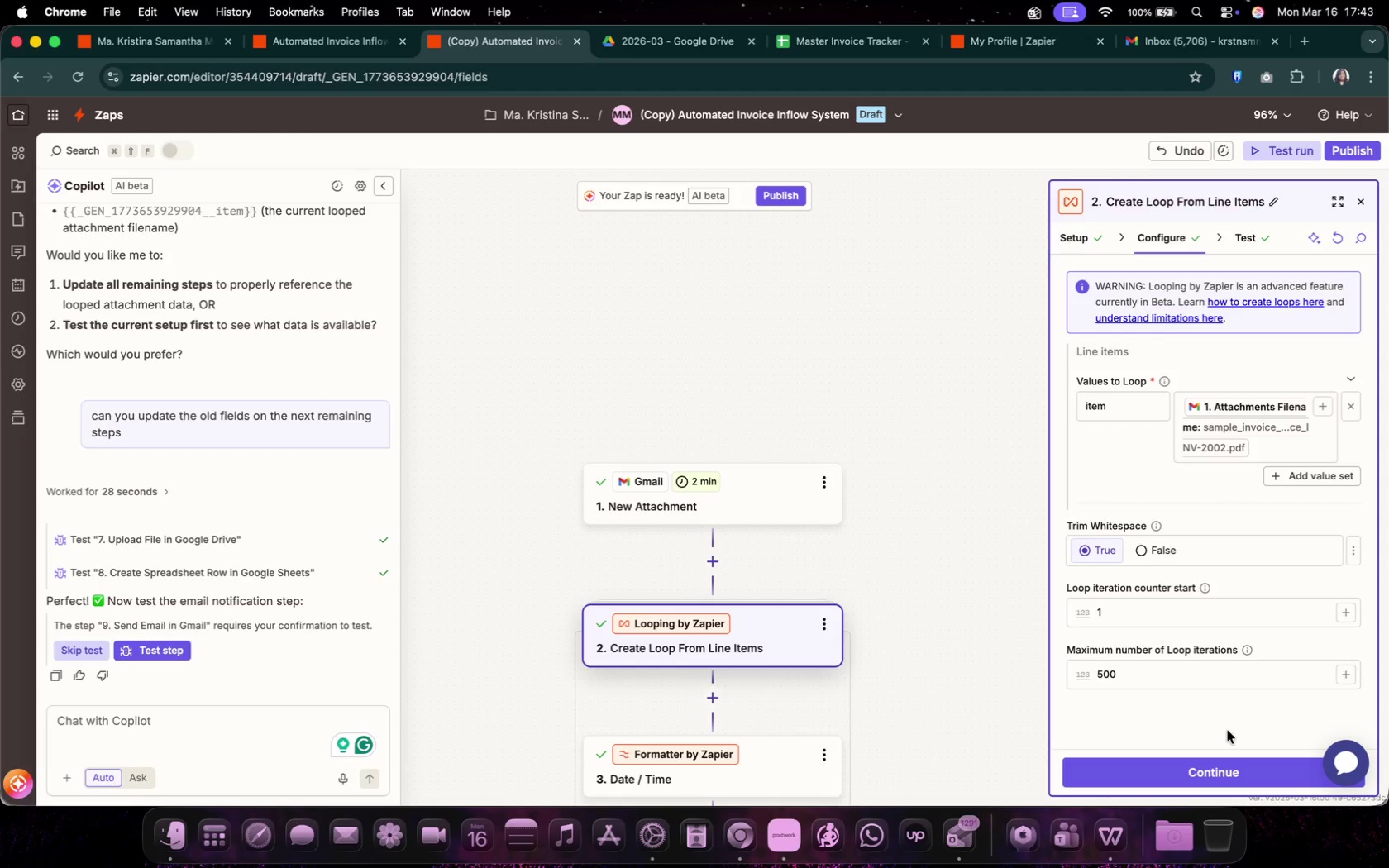 
left_click([1232, 762])
 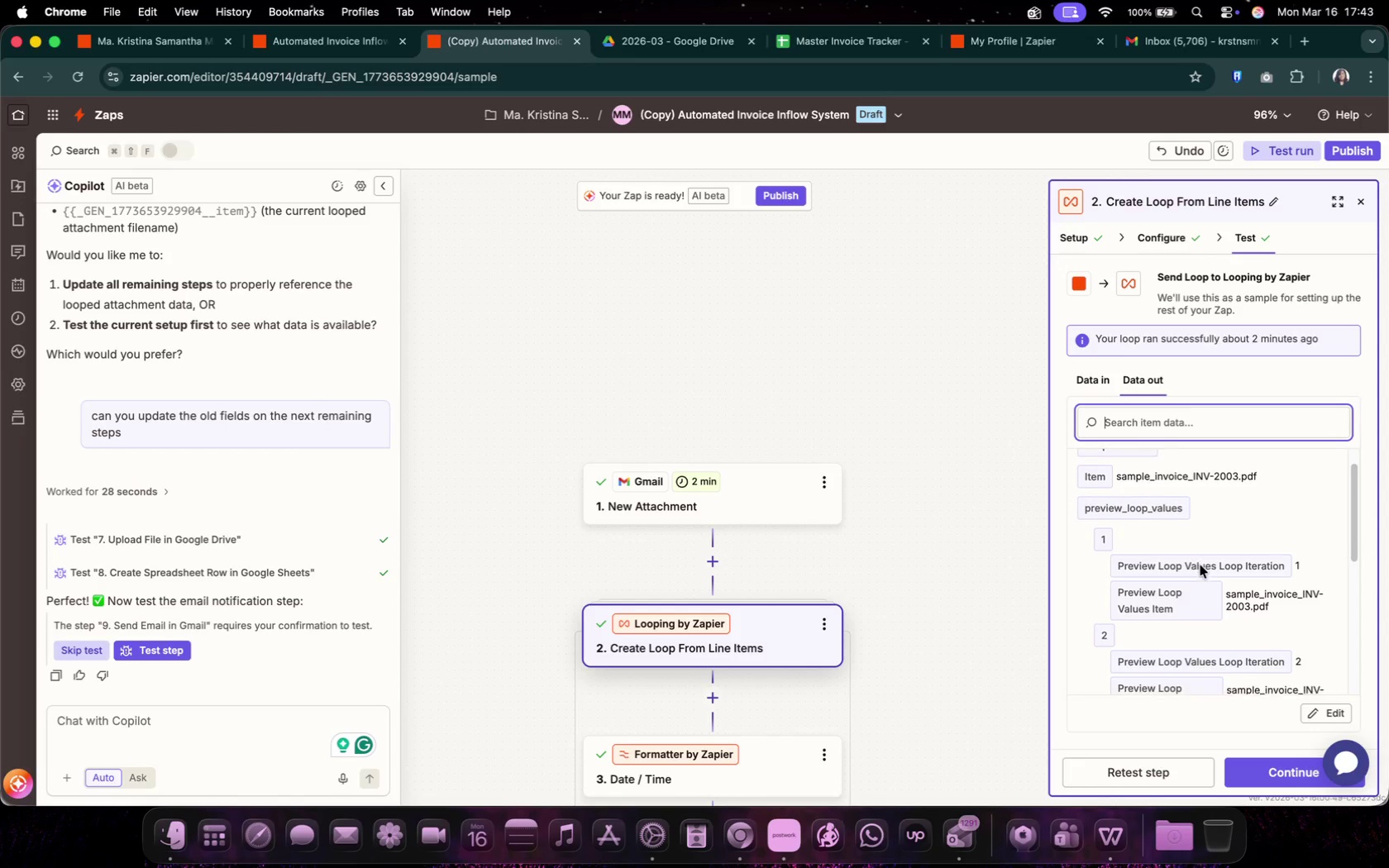 
scroll: coordinate [1030, 659], scroll_direction: down, amount: 19.0
 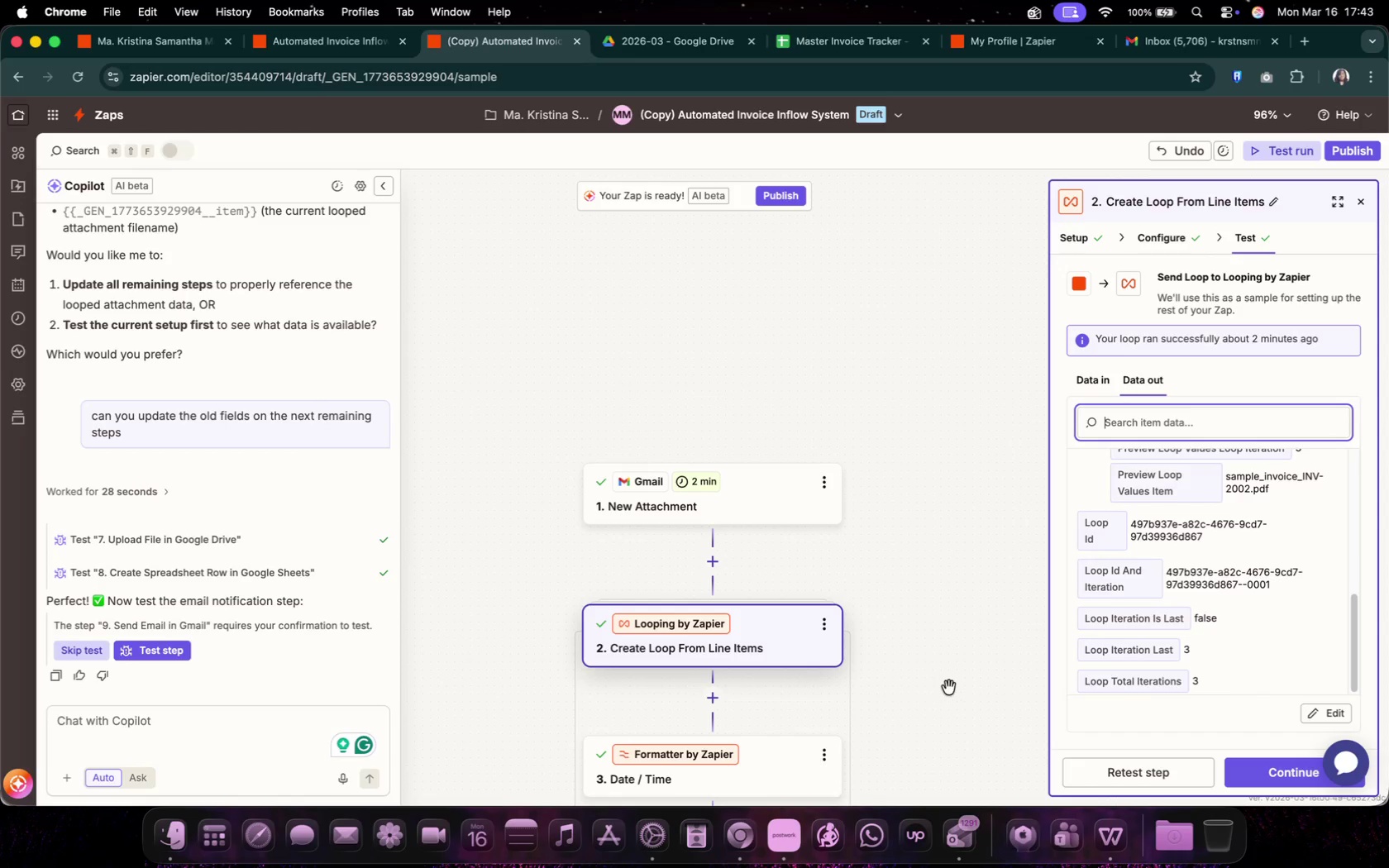 
left_click([782, 663])
 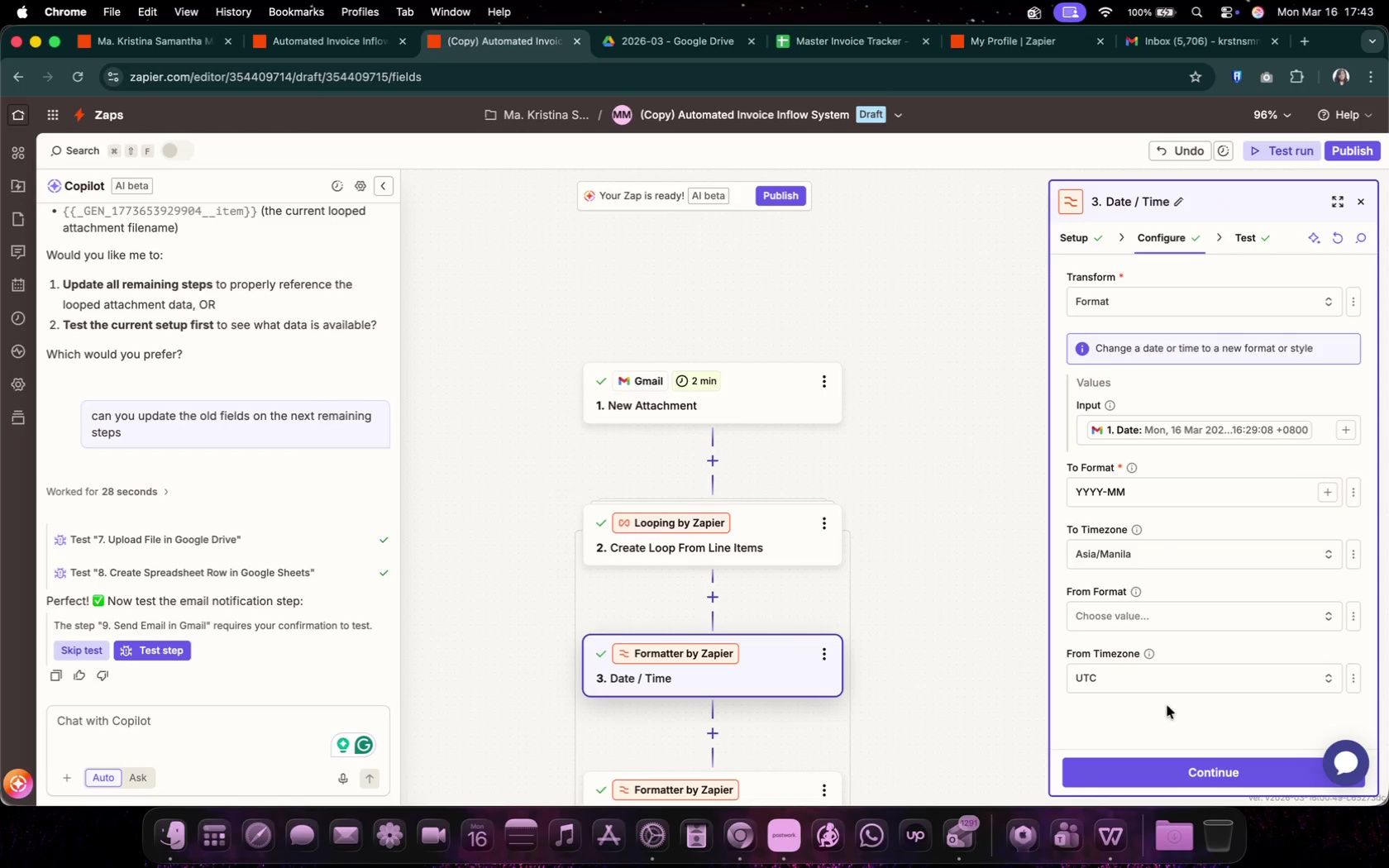 
scroll: coordinate [1166, 612], scroll_direction: down, amount: 9.0
 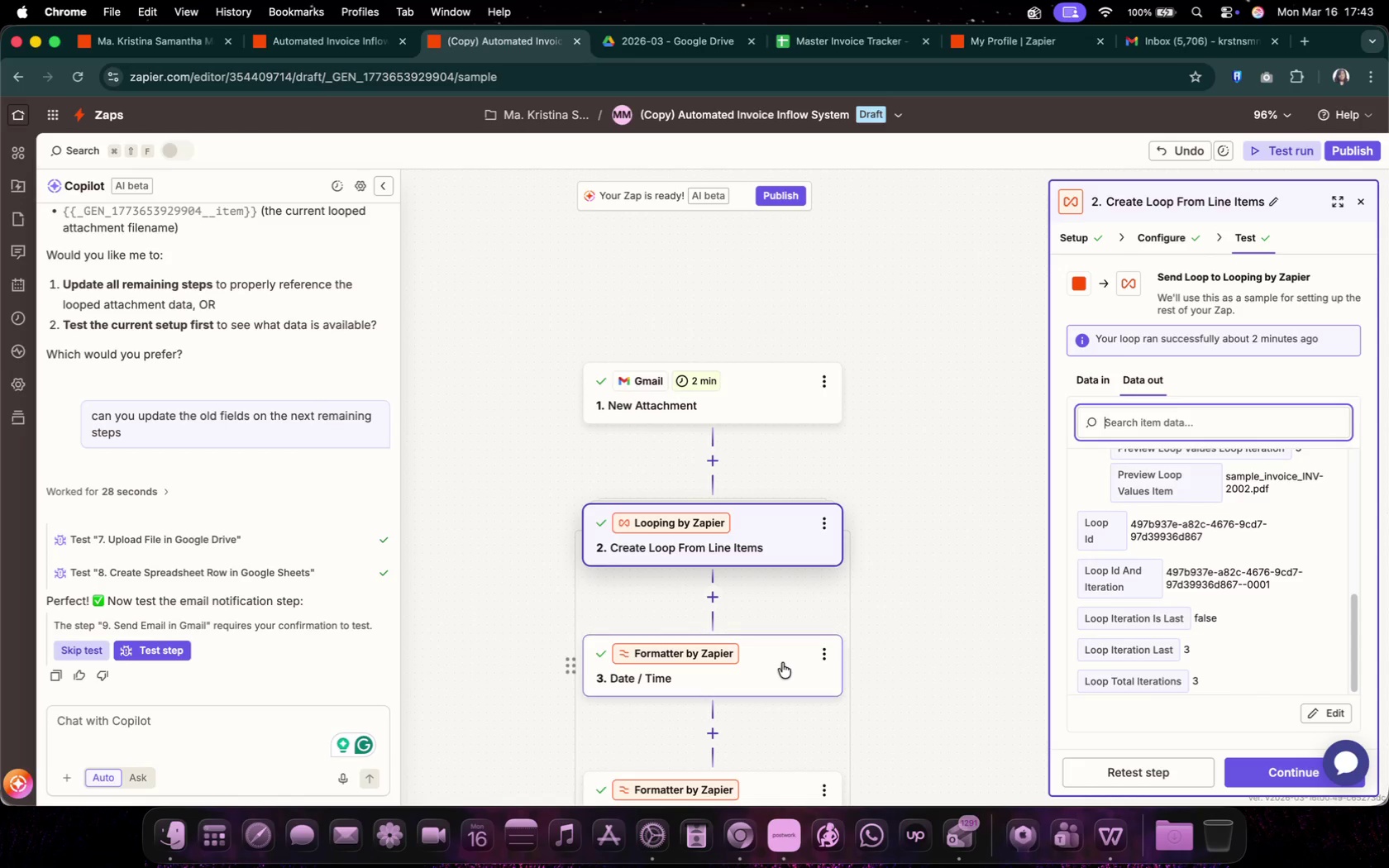 
left_click([1184, 768])
 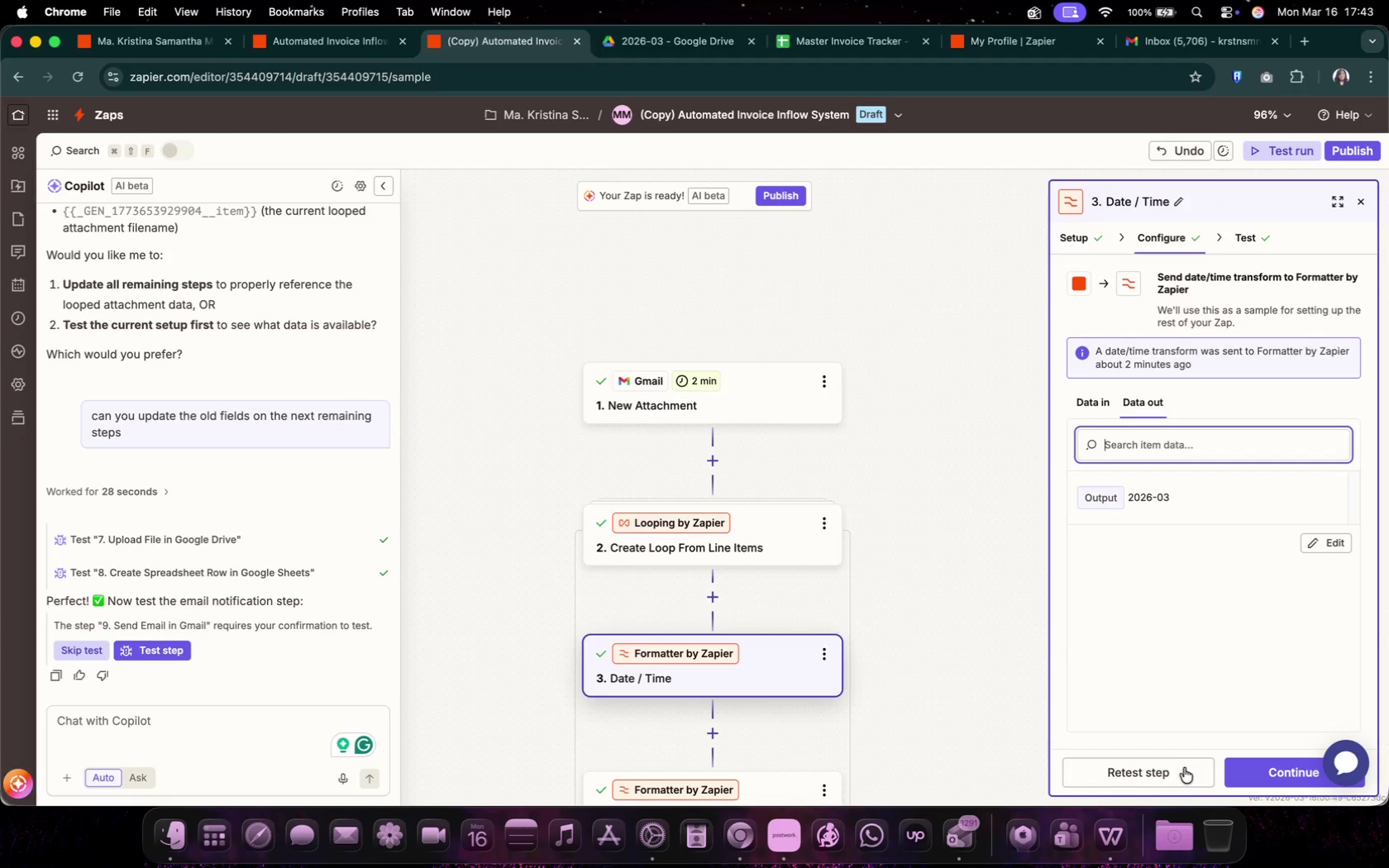 
scroll: coordinate [757, 627], scroll_direction: down, amount: 30.0
 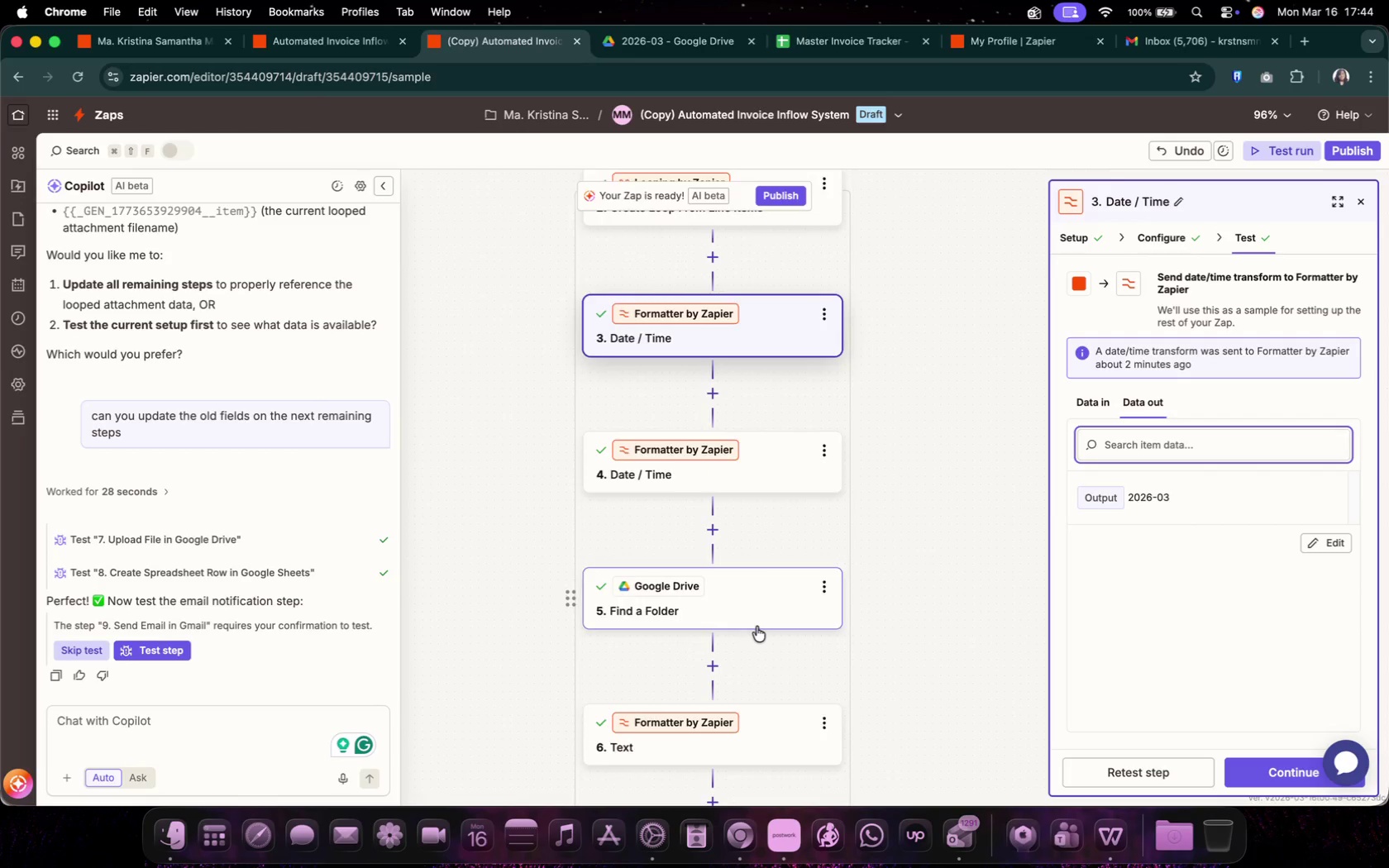 
left_click([758, 627])
 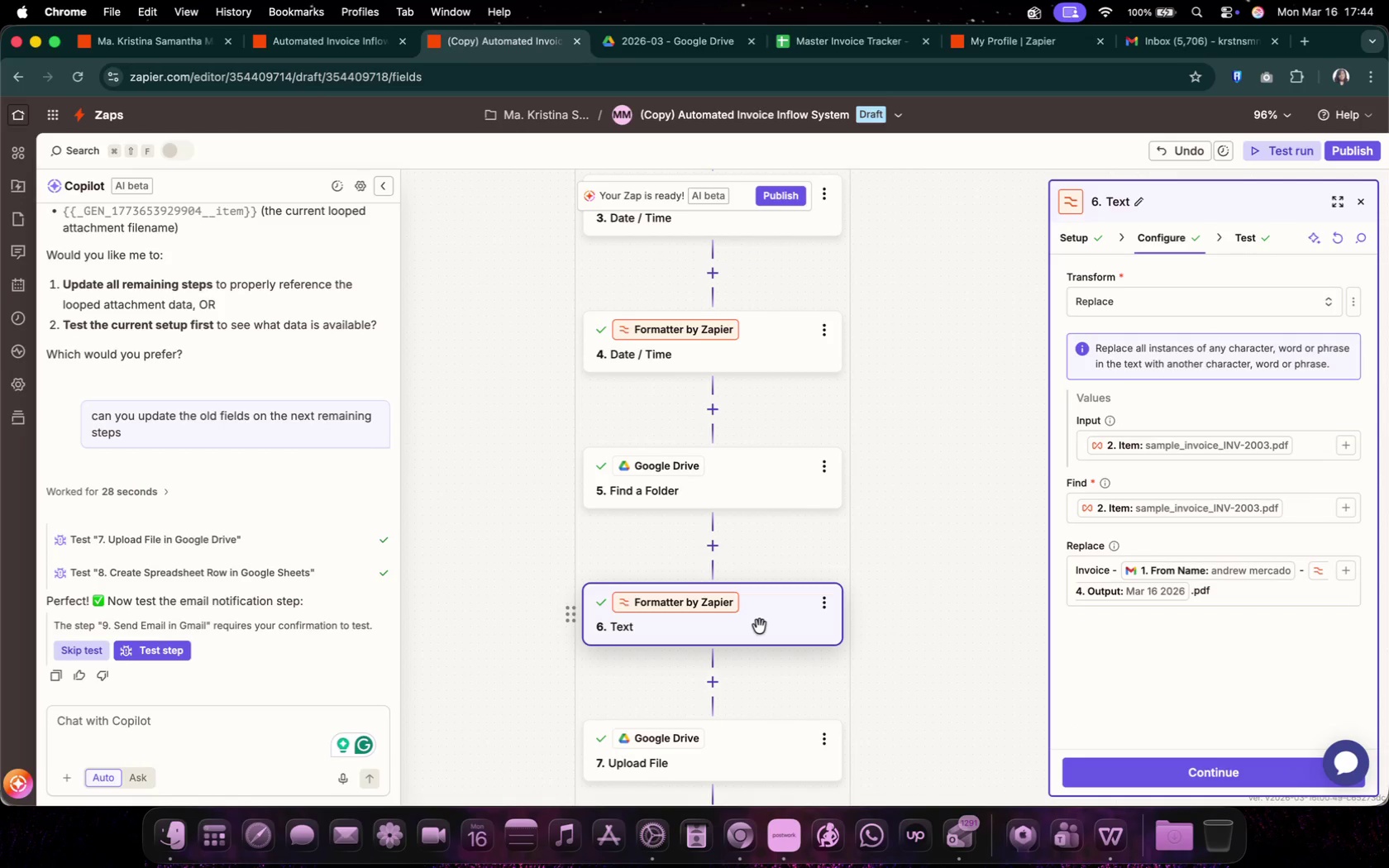 
scroll: coordinate [775, 621], scroll_direction: down, amount: 8.0
 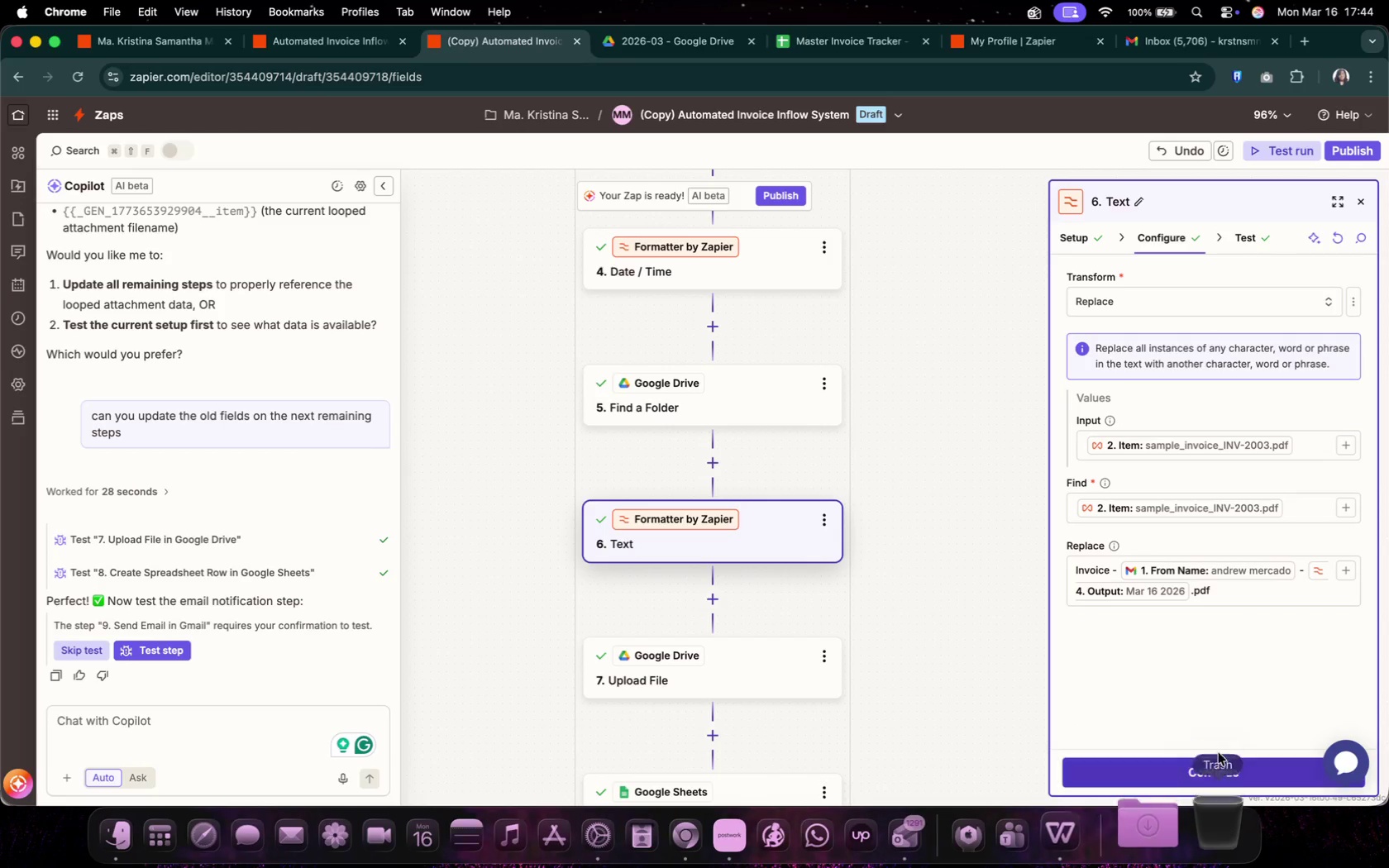 
left_click([1197, 773])
 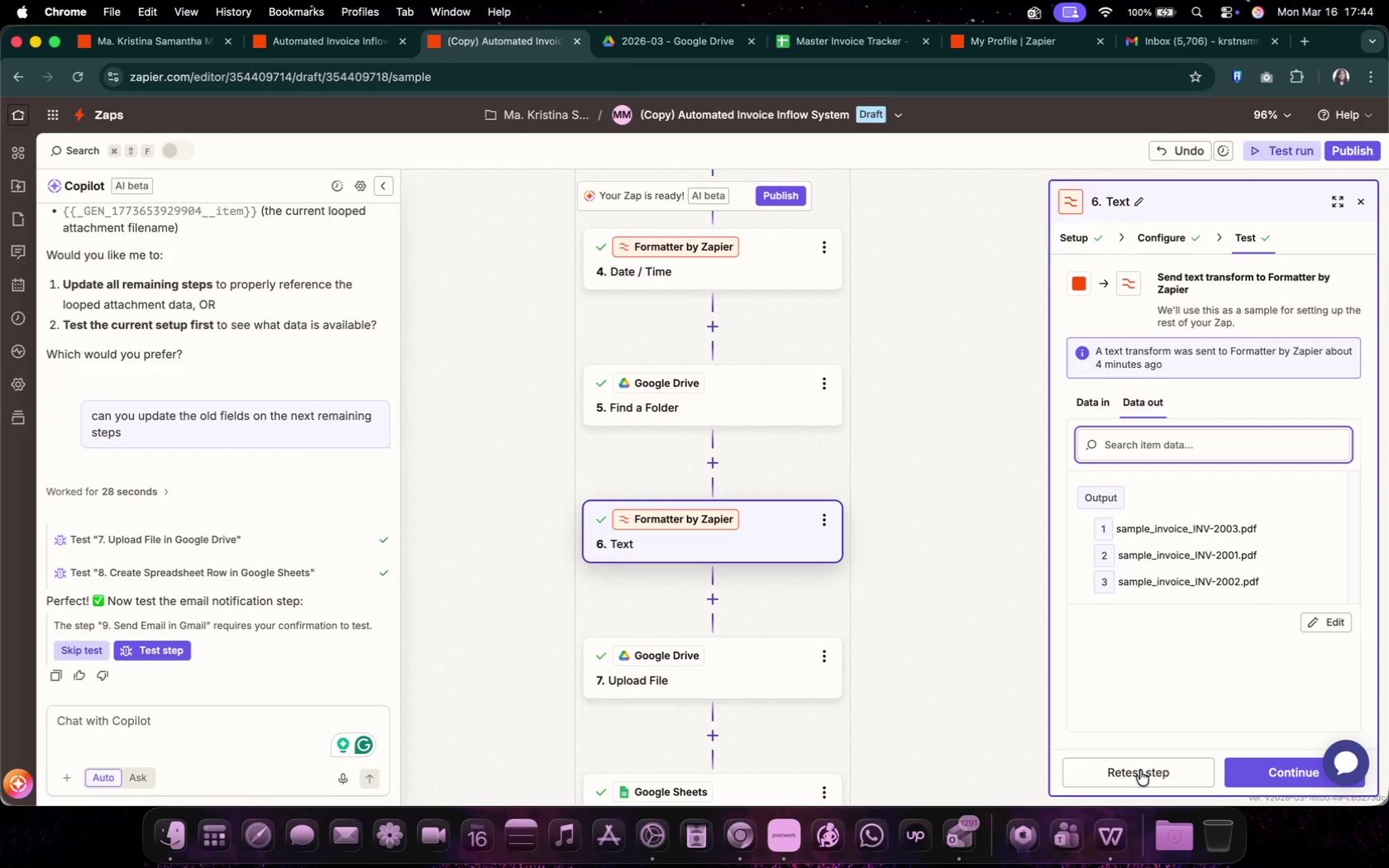 
left_click([1140, 770])
 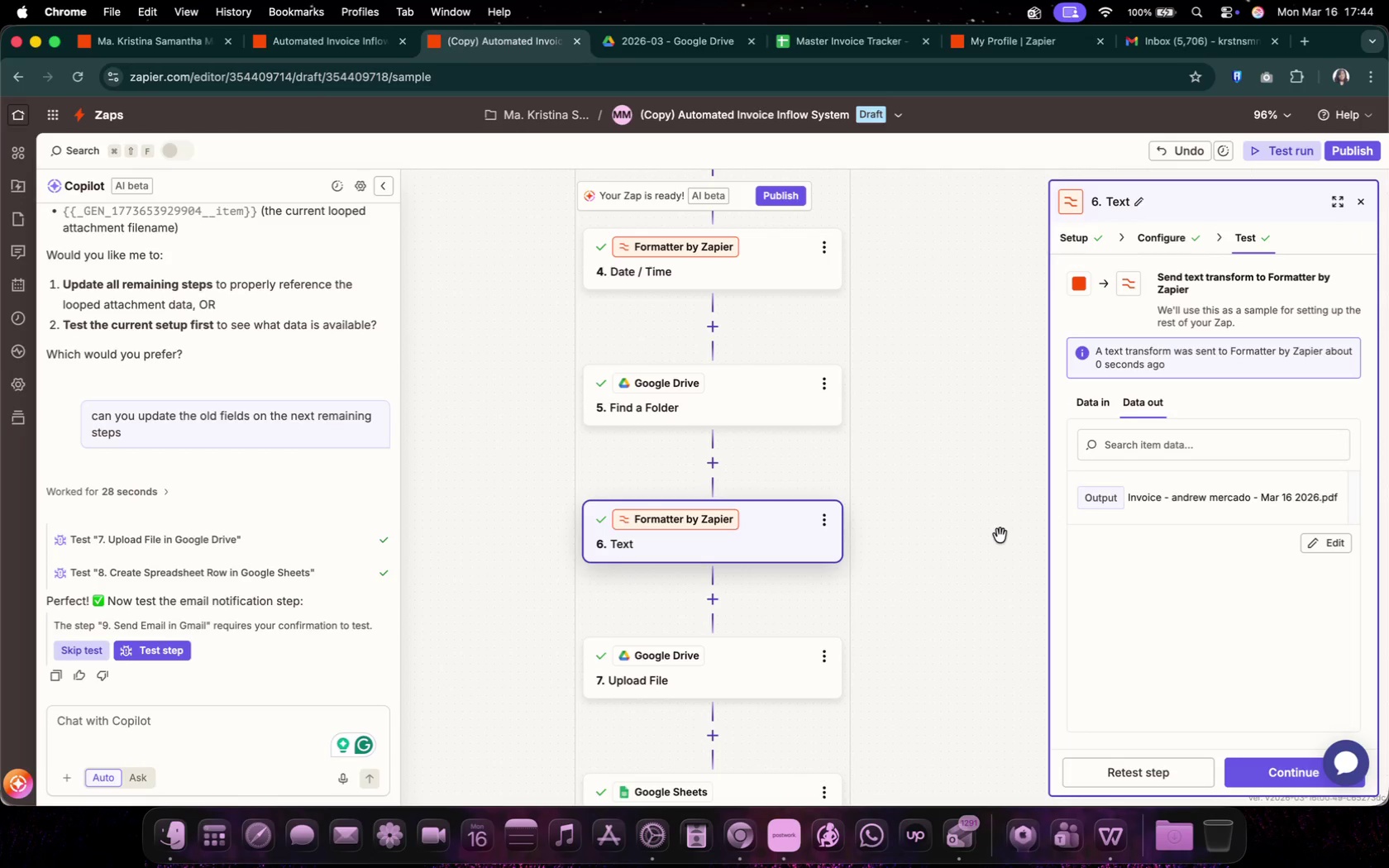 
left_click([1210, 498])
 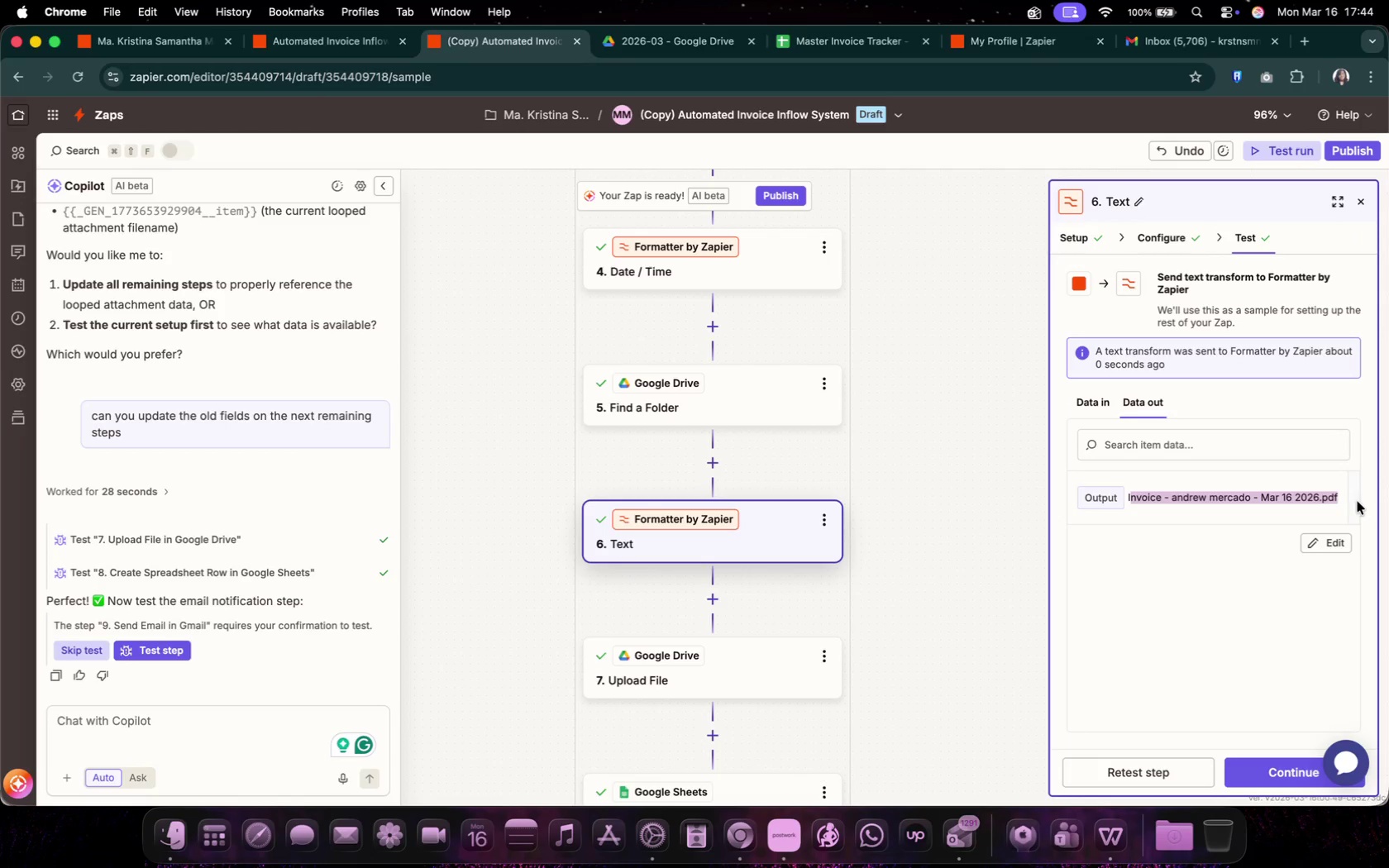 
left_click_drag(start_coordinate=[1130, 495], to_coordinate=[1358, 502])
 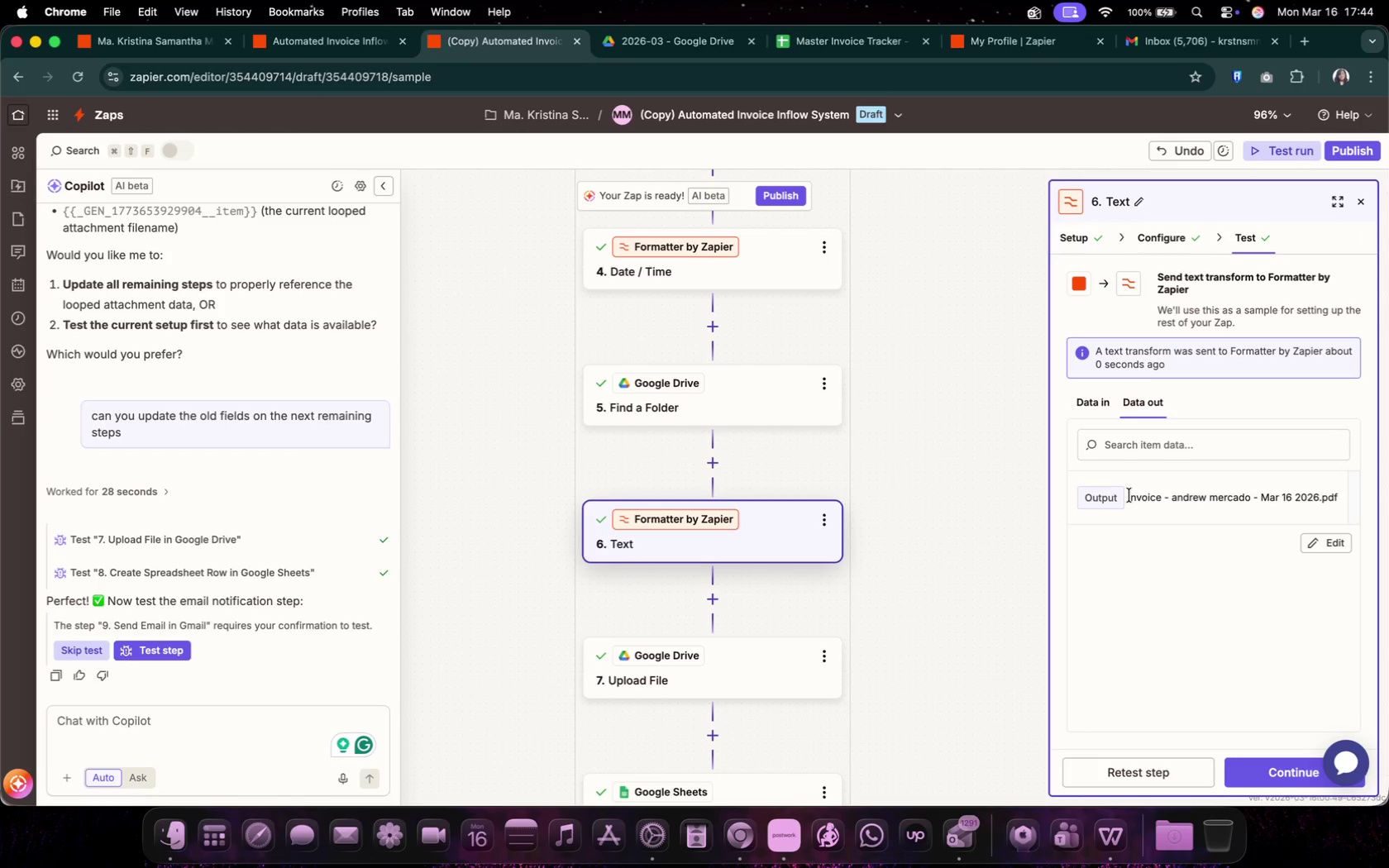 
left_click([1298, 499])
 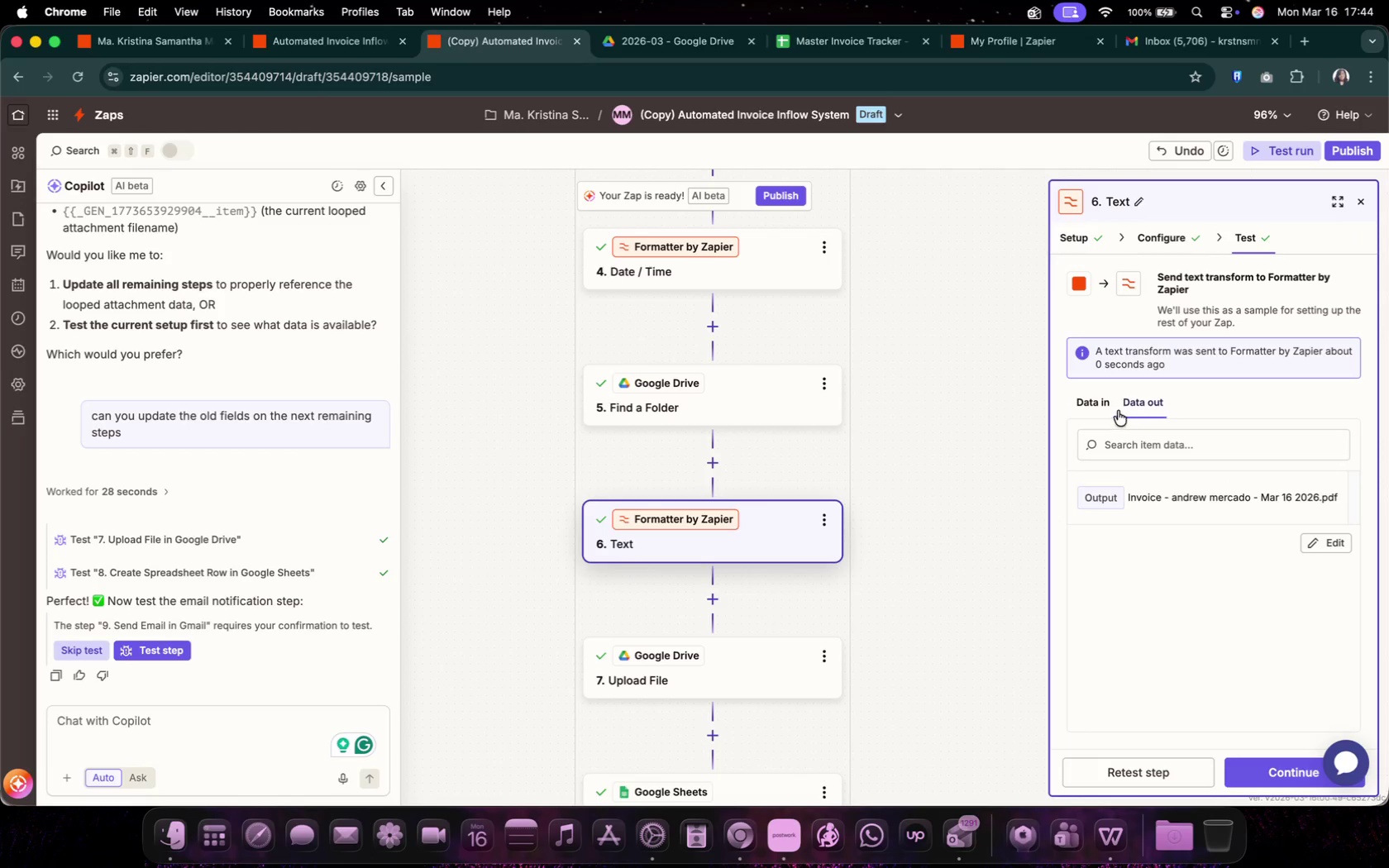 
left_click([1102, 401])
 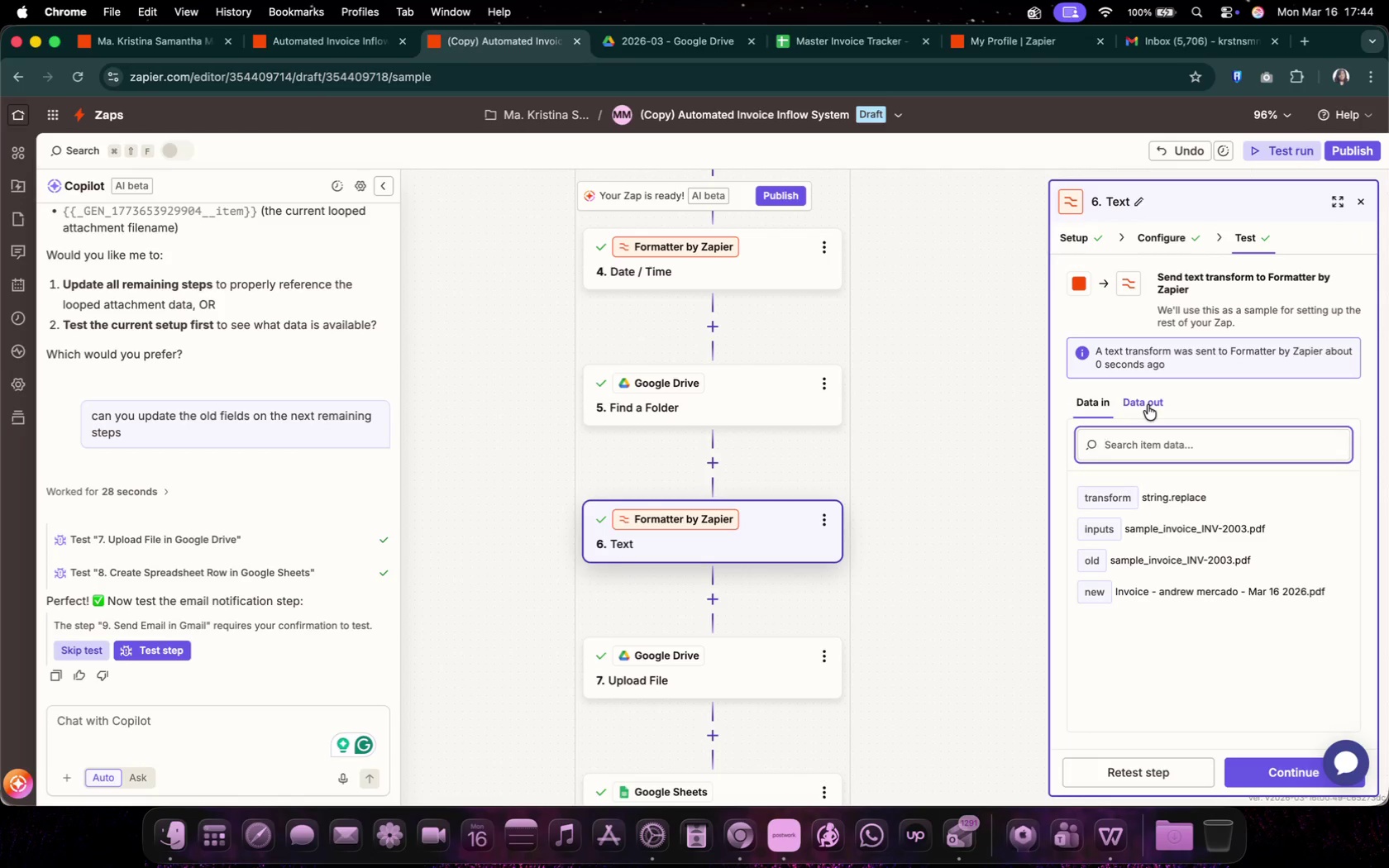 
left_click([1148, 405])
 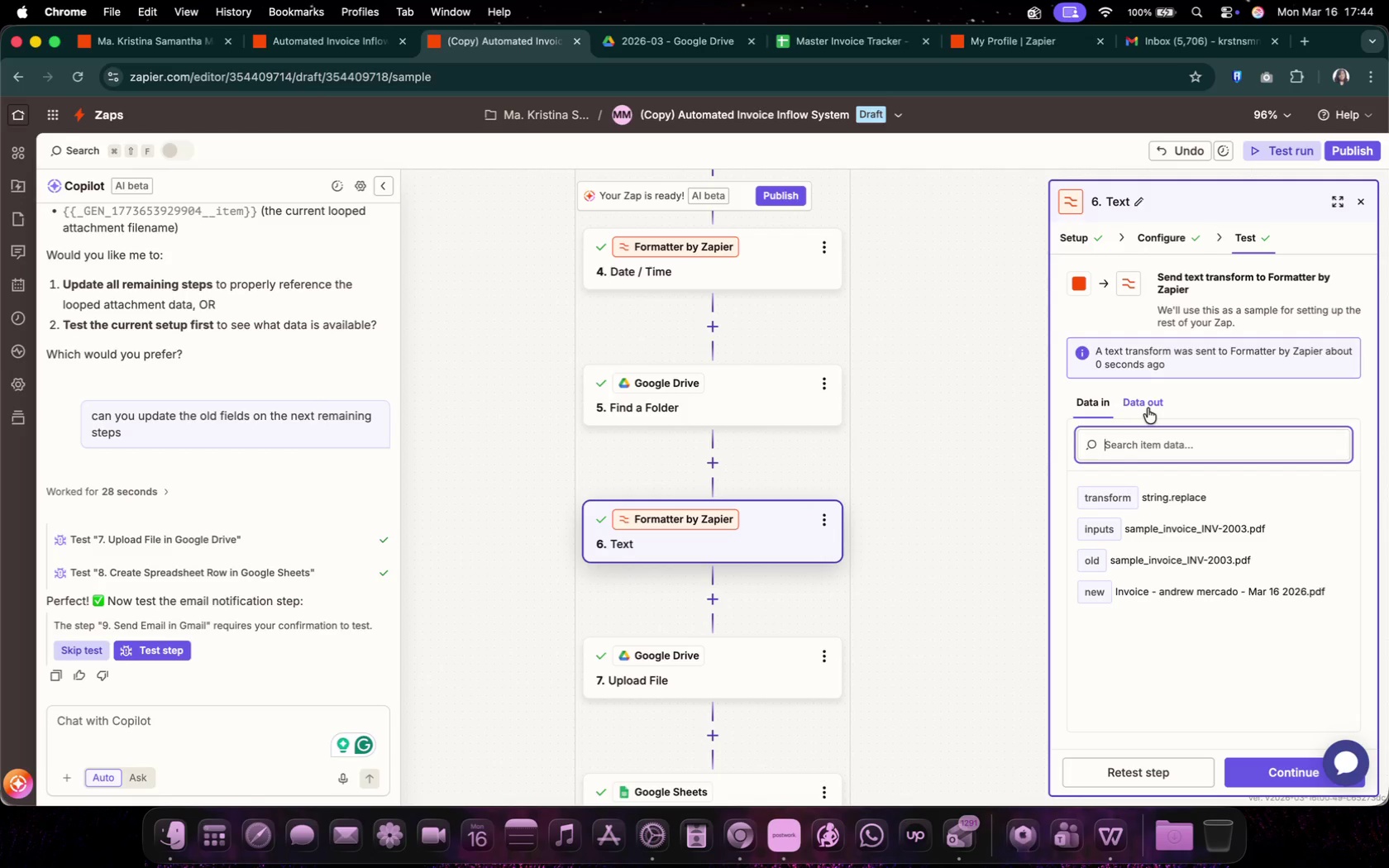 
left_click([1148, 408])
 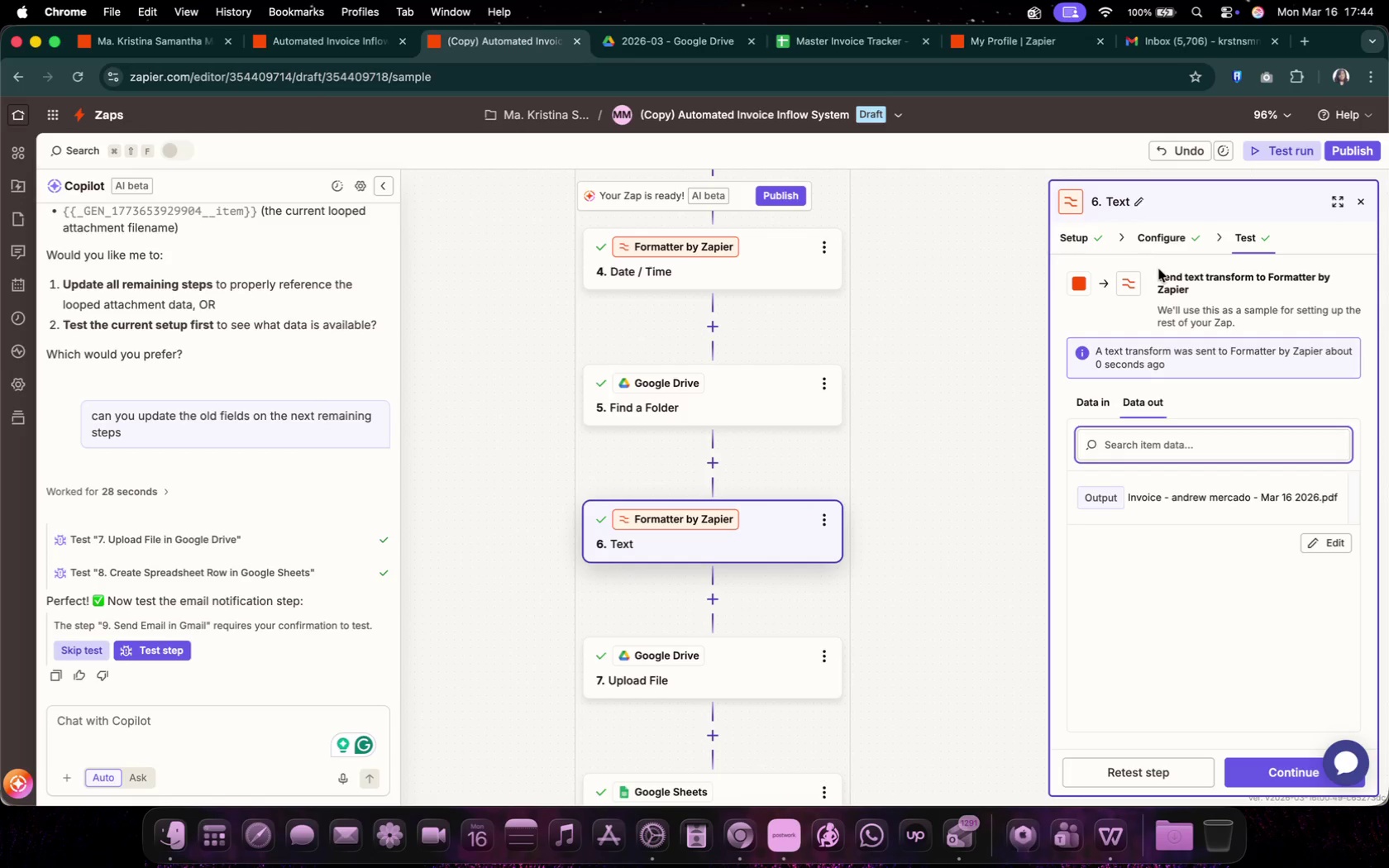 
left_click([1159, 244])
 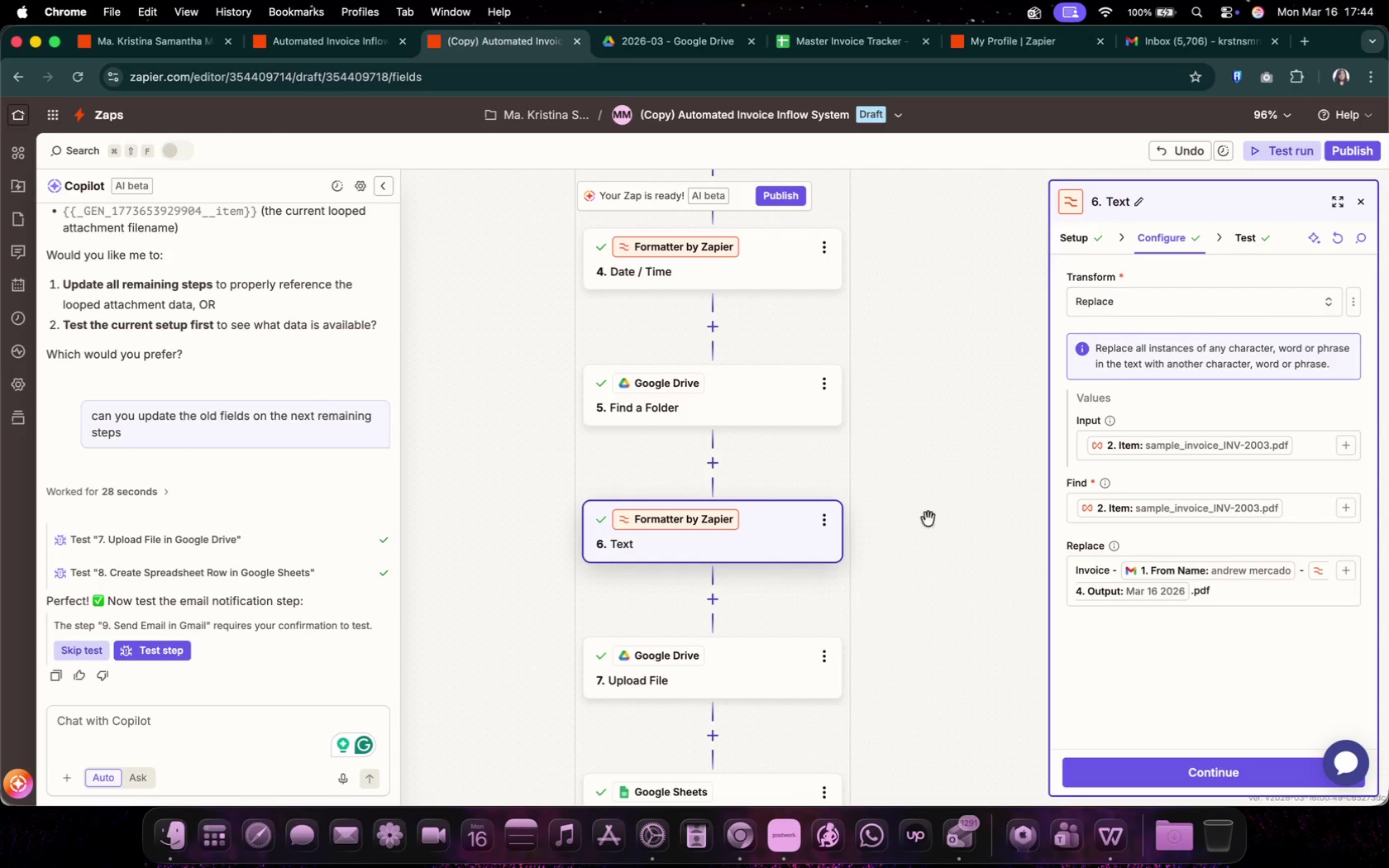 
left_click([788, 670])
 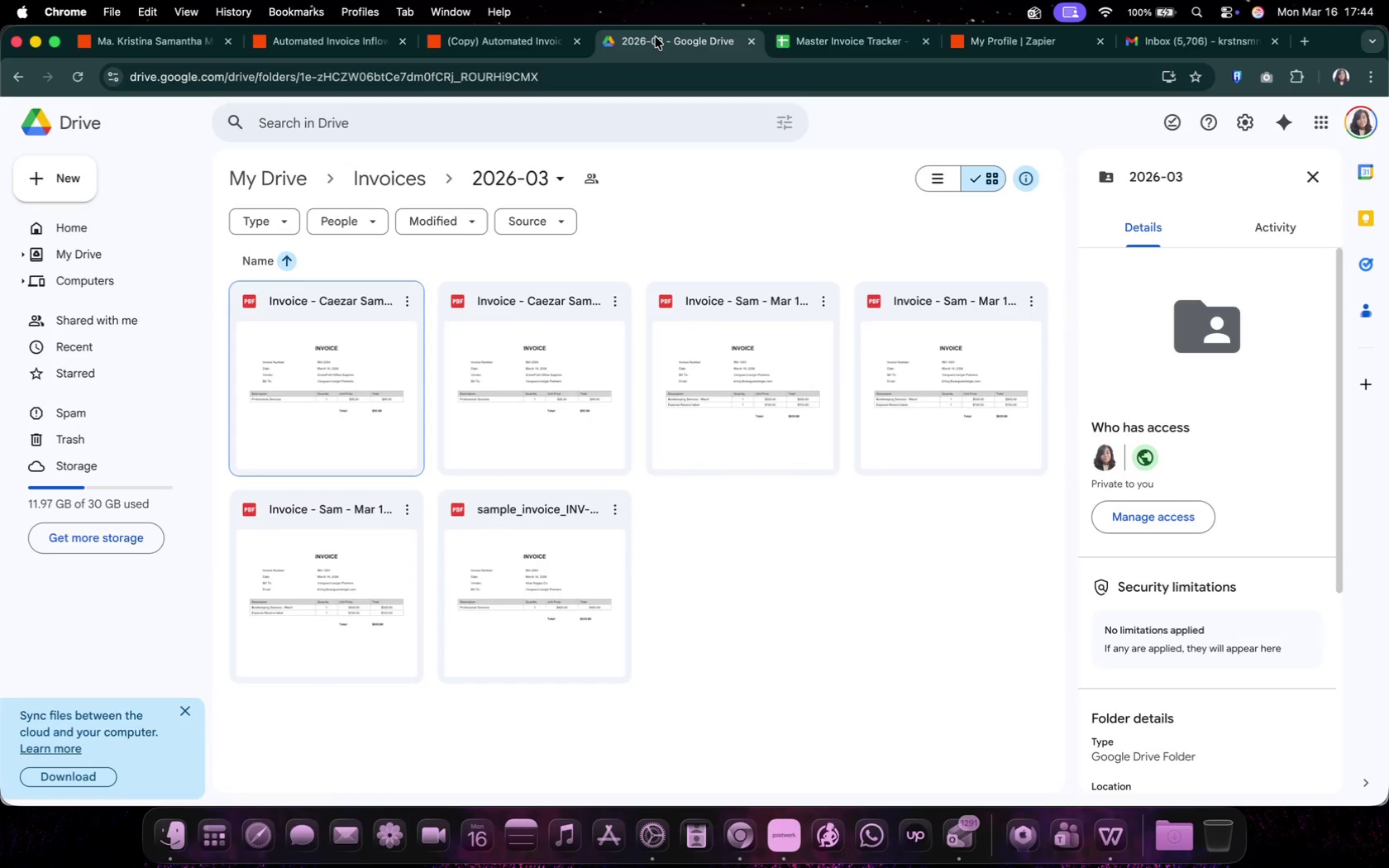 
mouse_move([495, 70])
 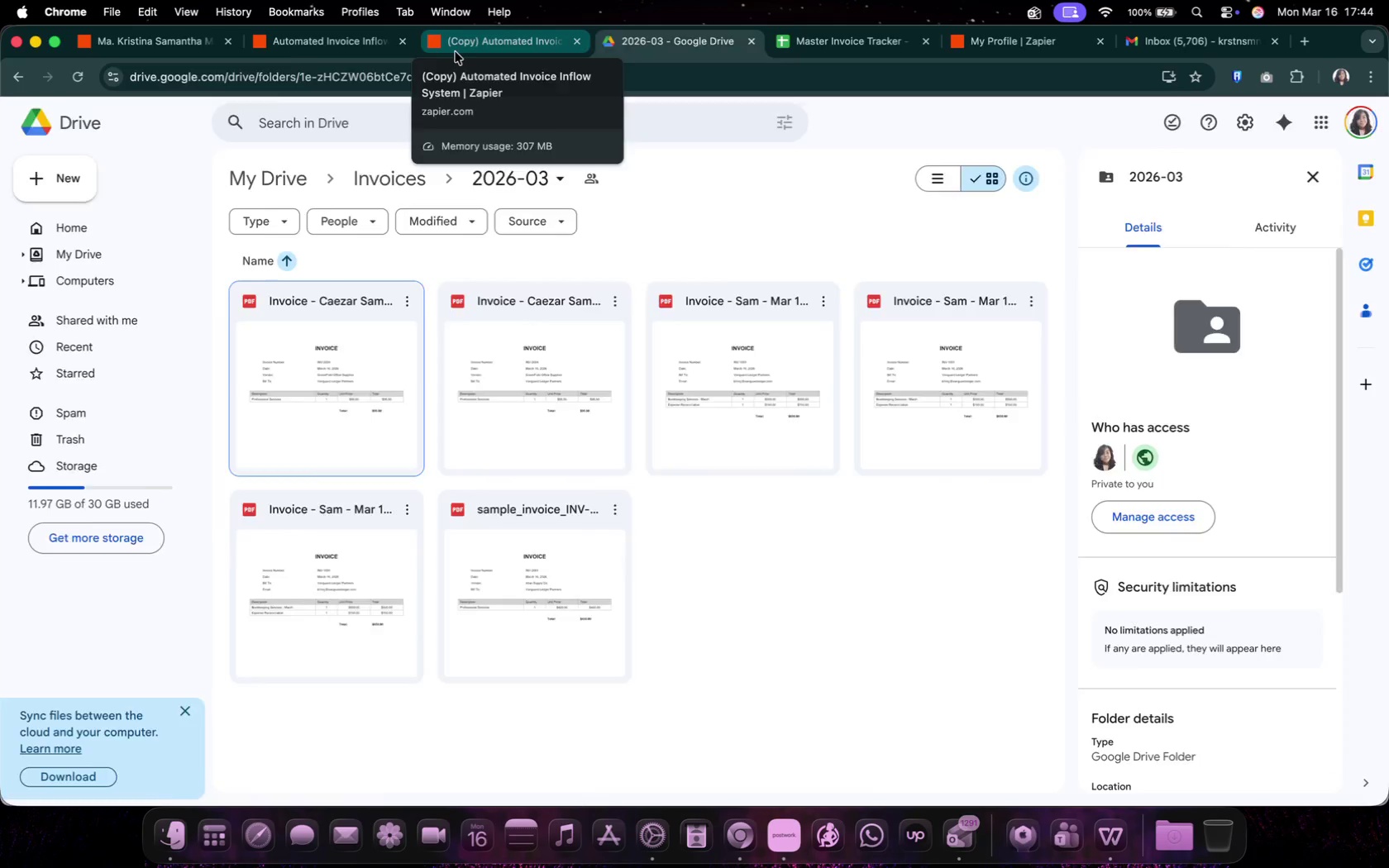 
left_click([456, 52])
 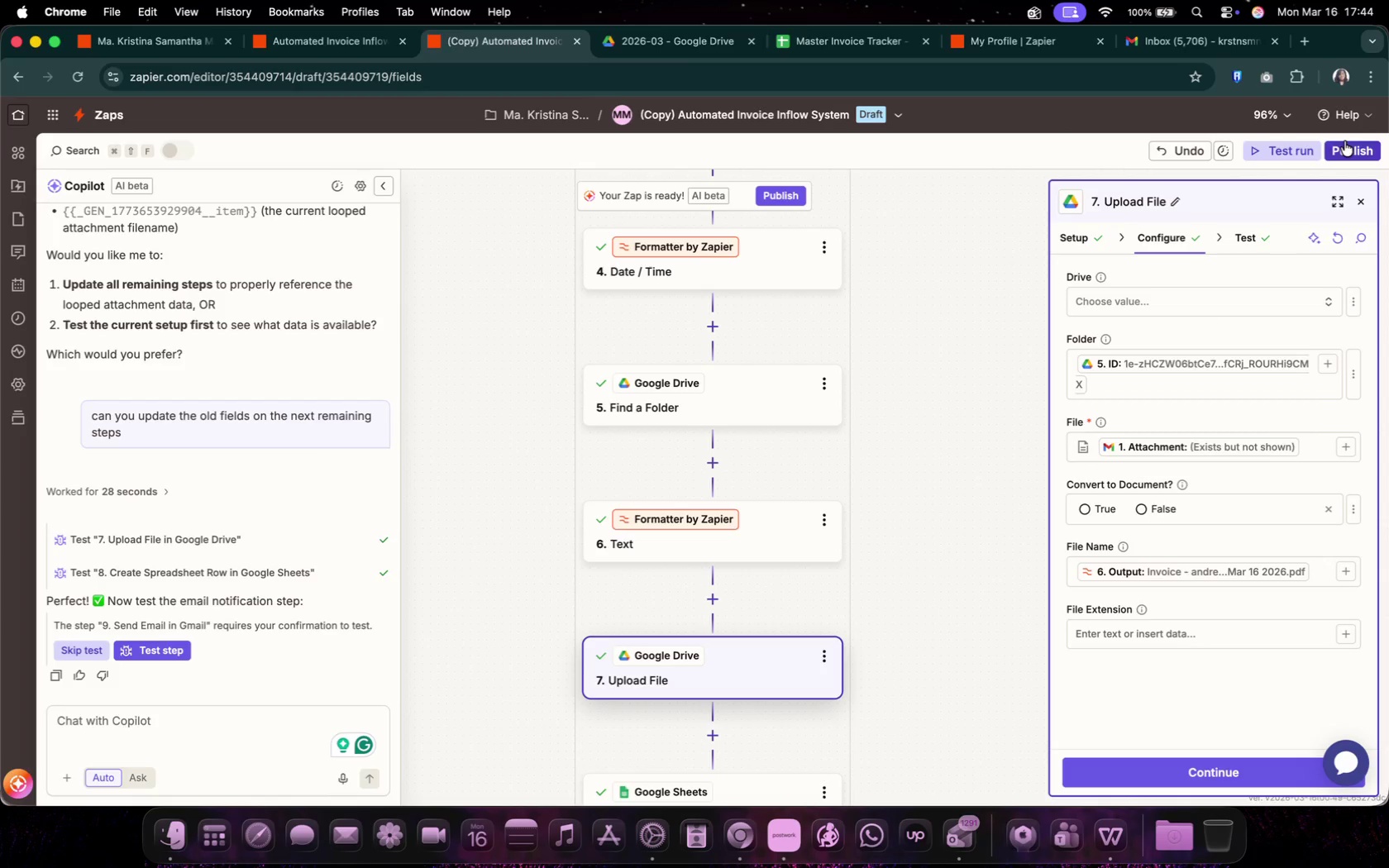 
left_click([1301, 146])
 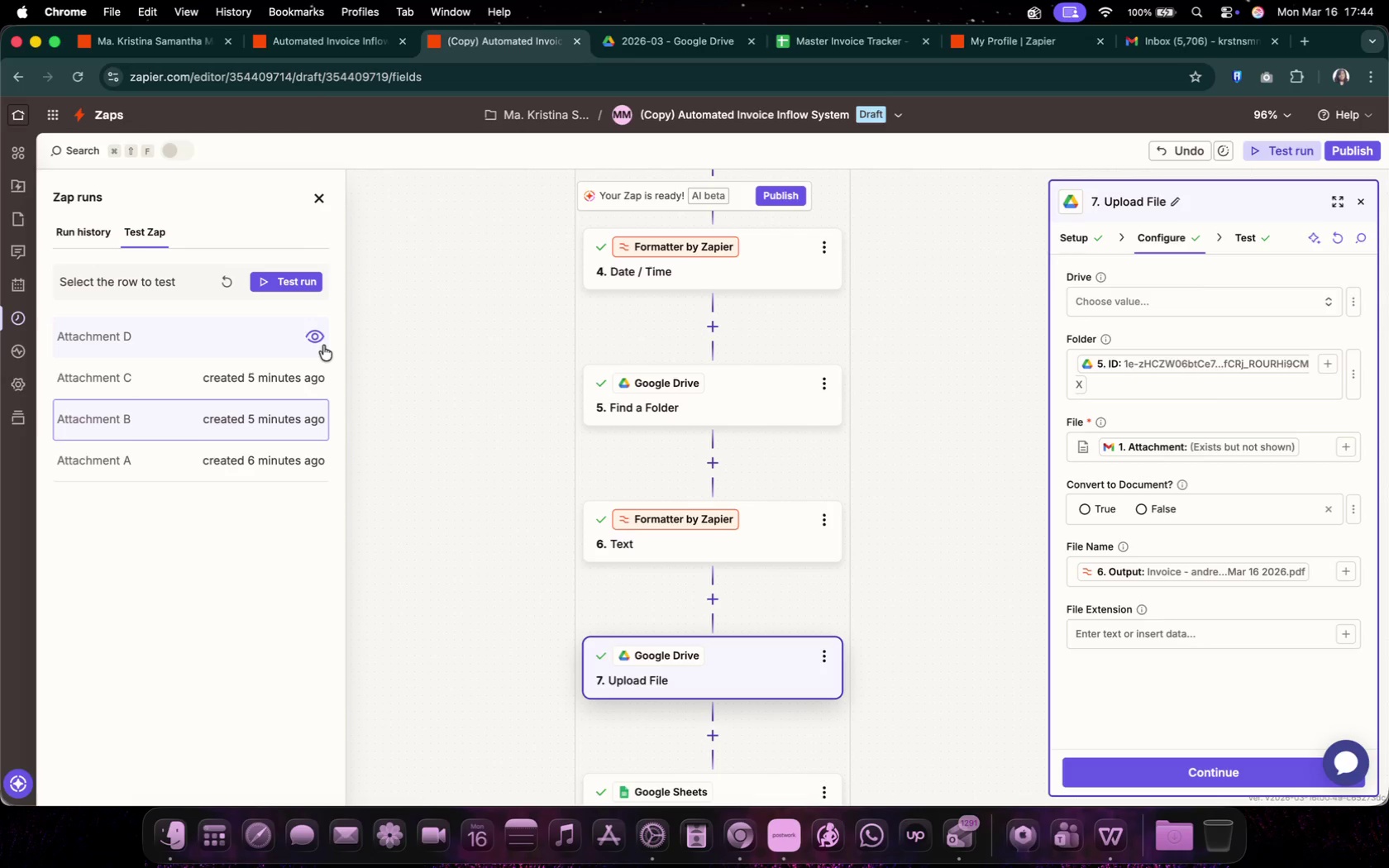 
left_click([308, 278])
 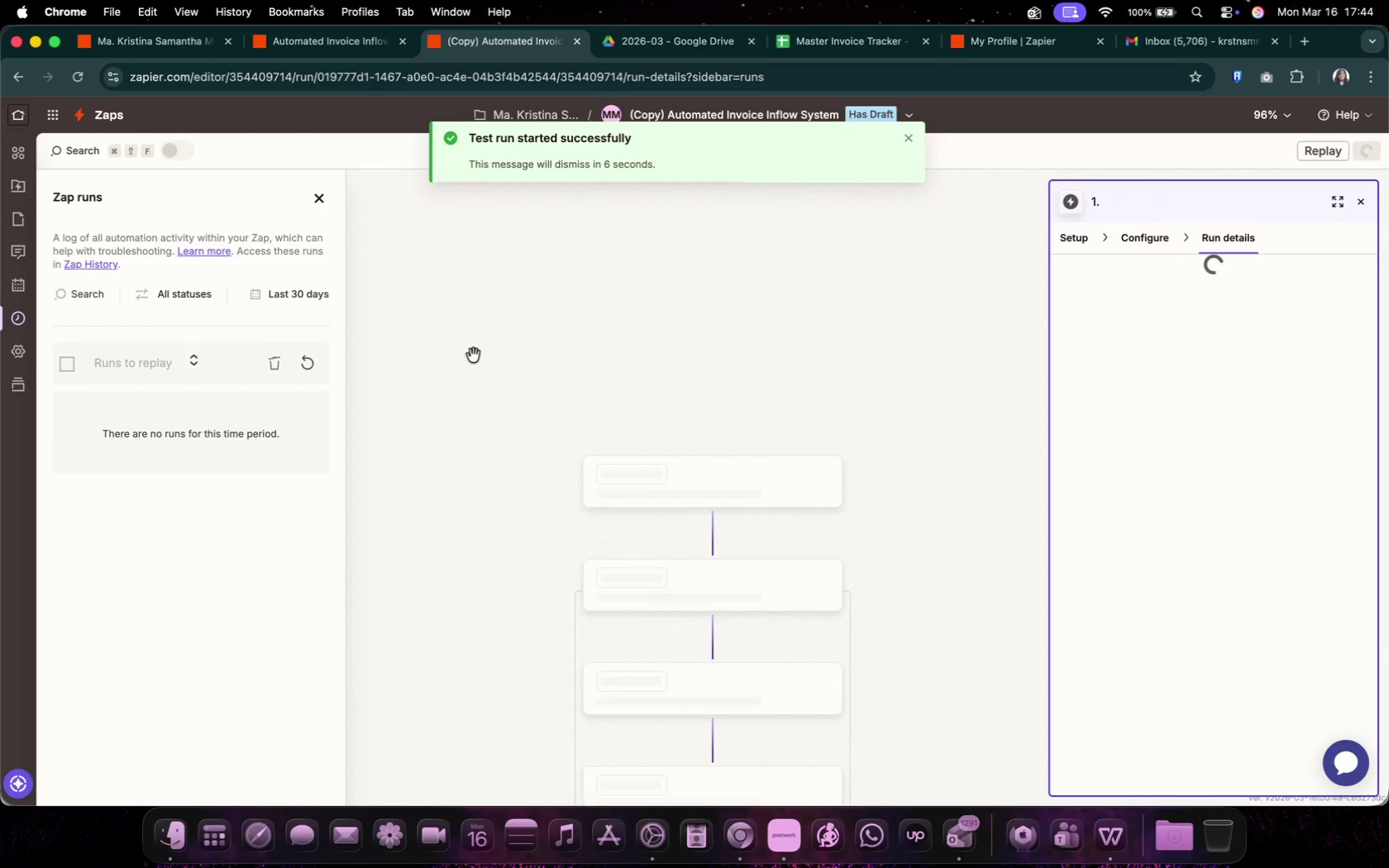 
wait(11.49)
 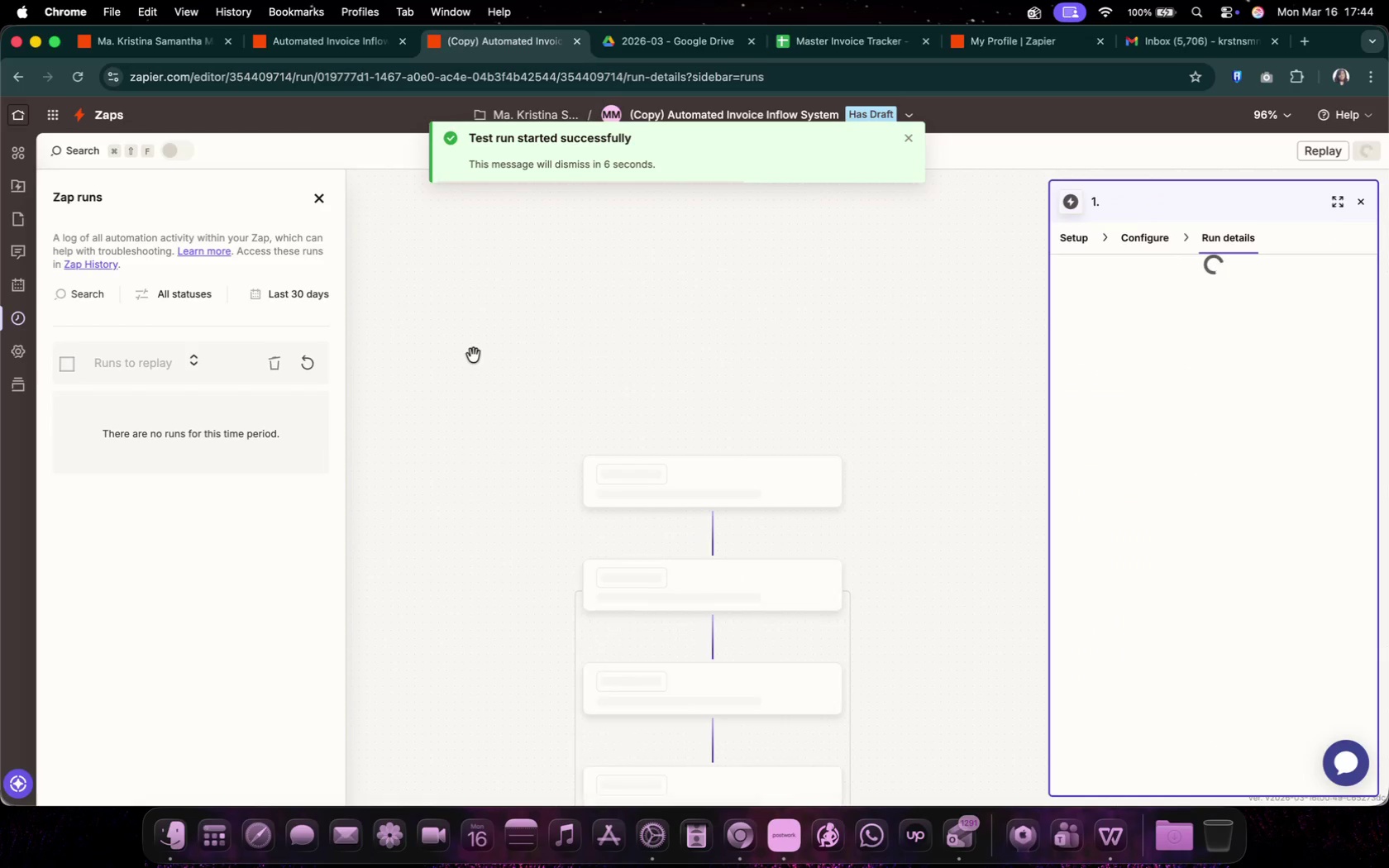 
left_click([692, 49])
 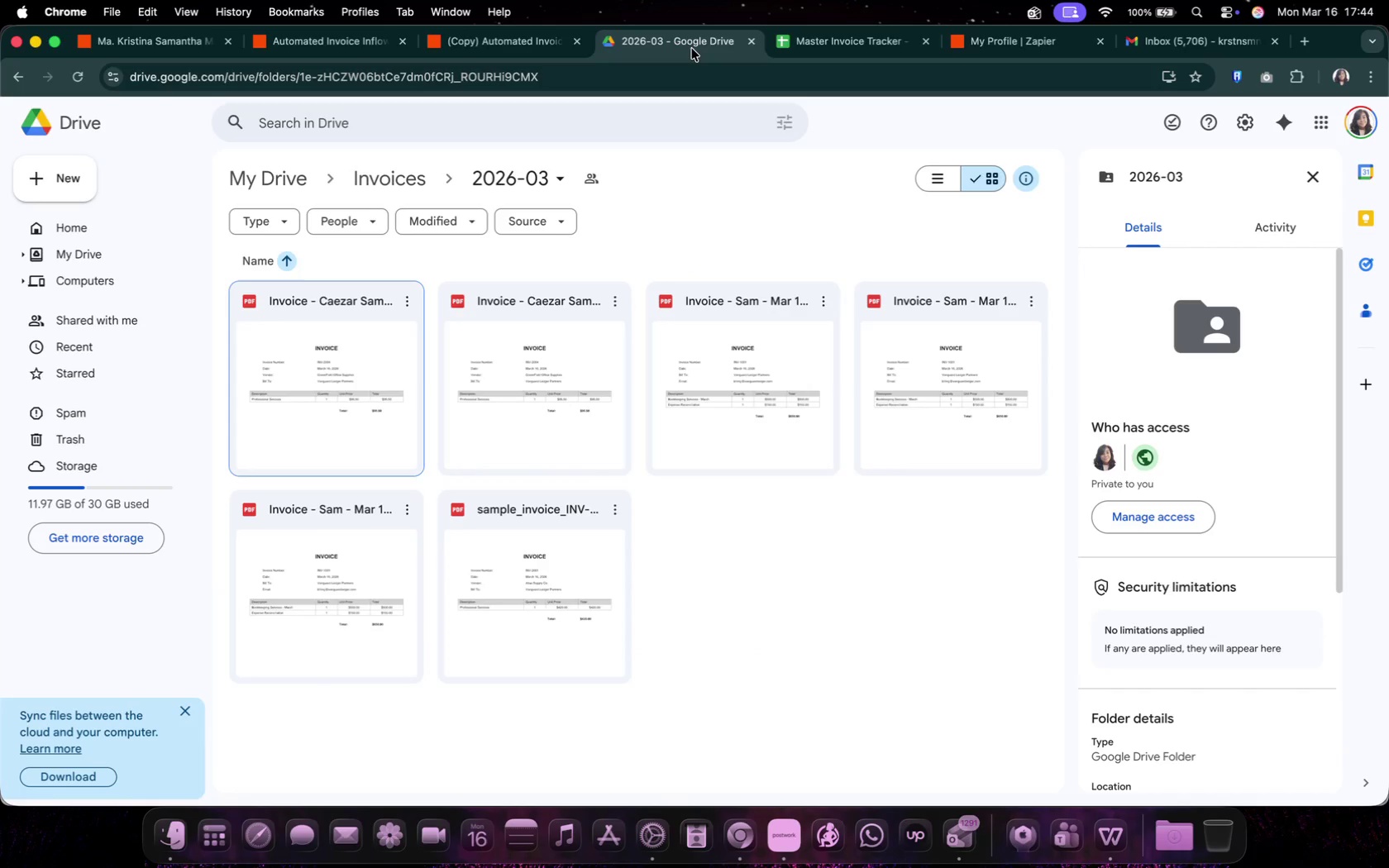 
mouse_move([475, 39])
 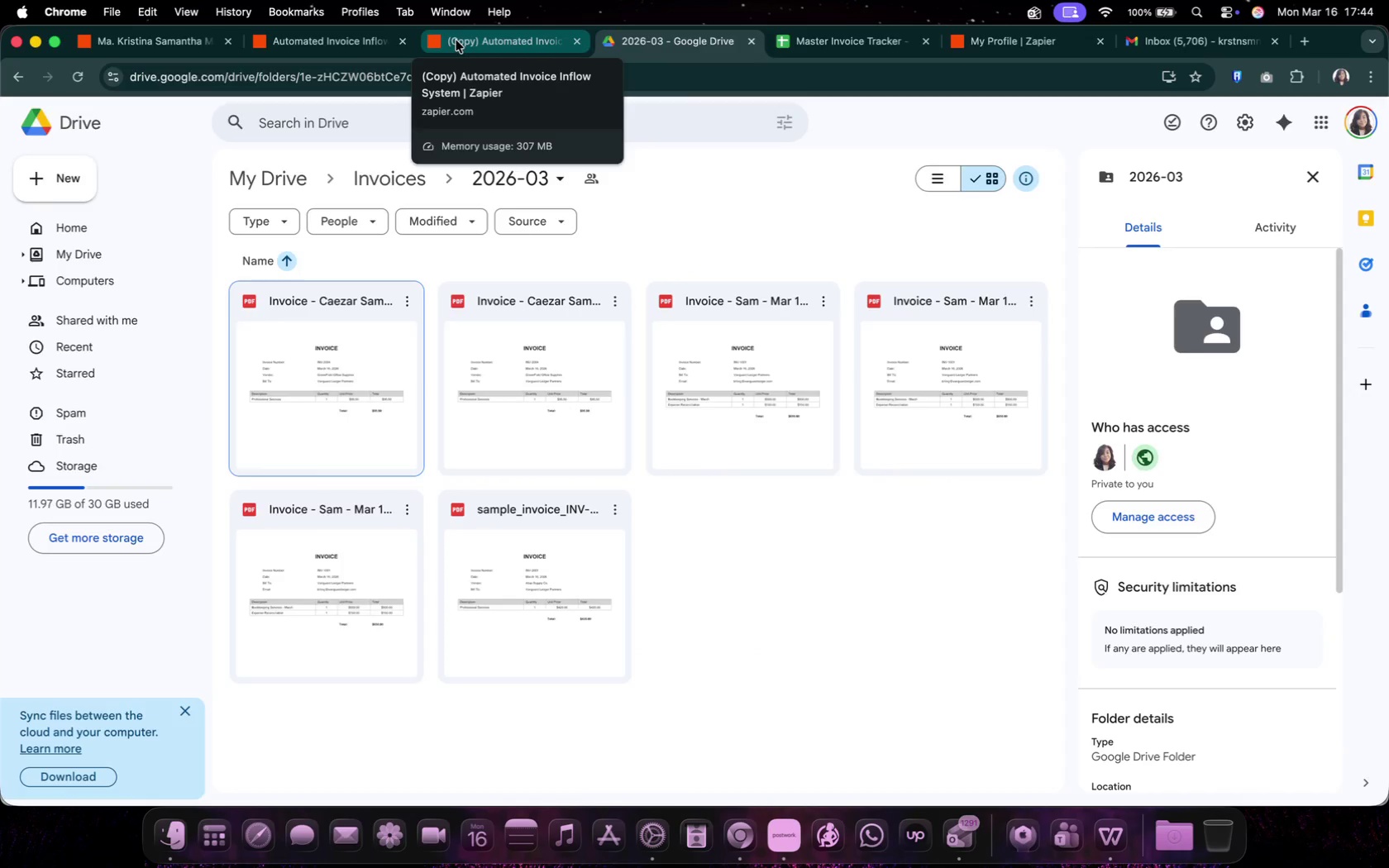 
left_click([456, 41])
 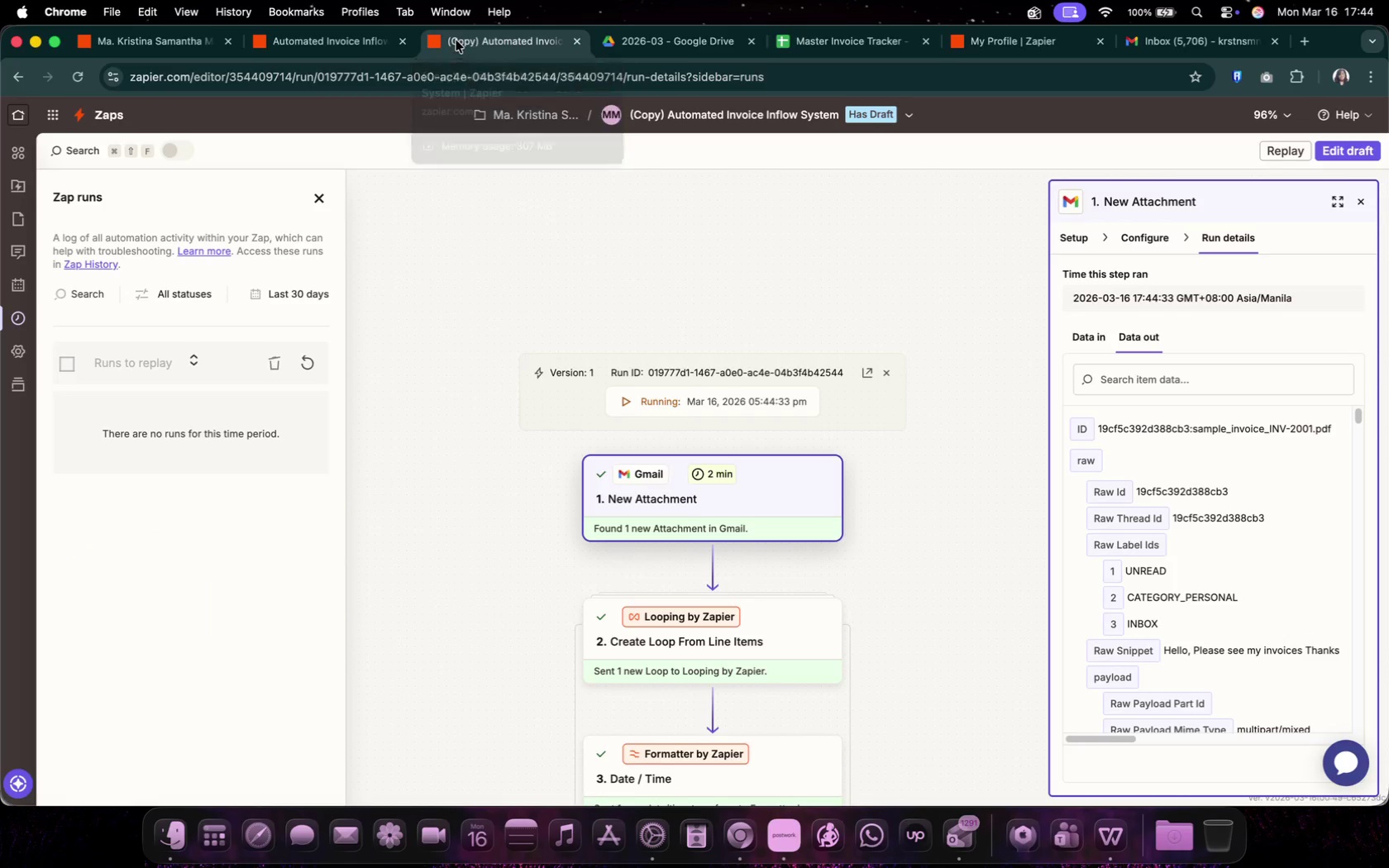 
mouse_move([670, 84])
 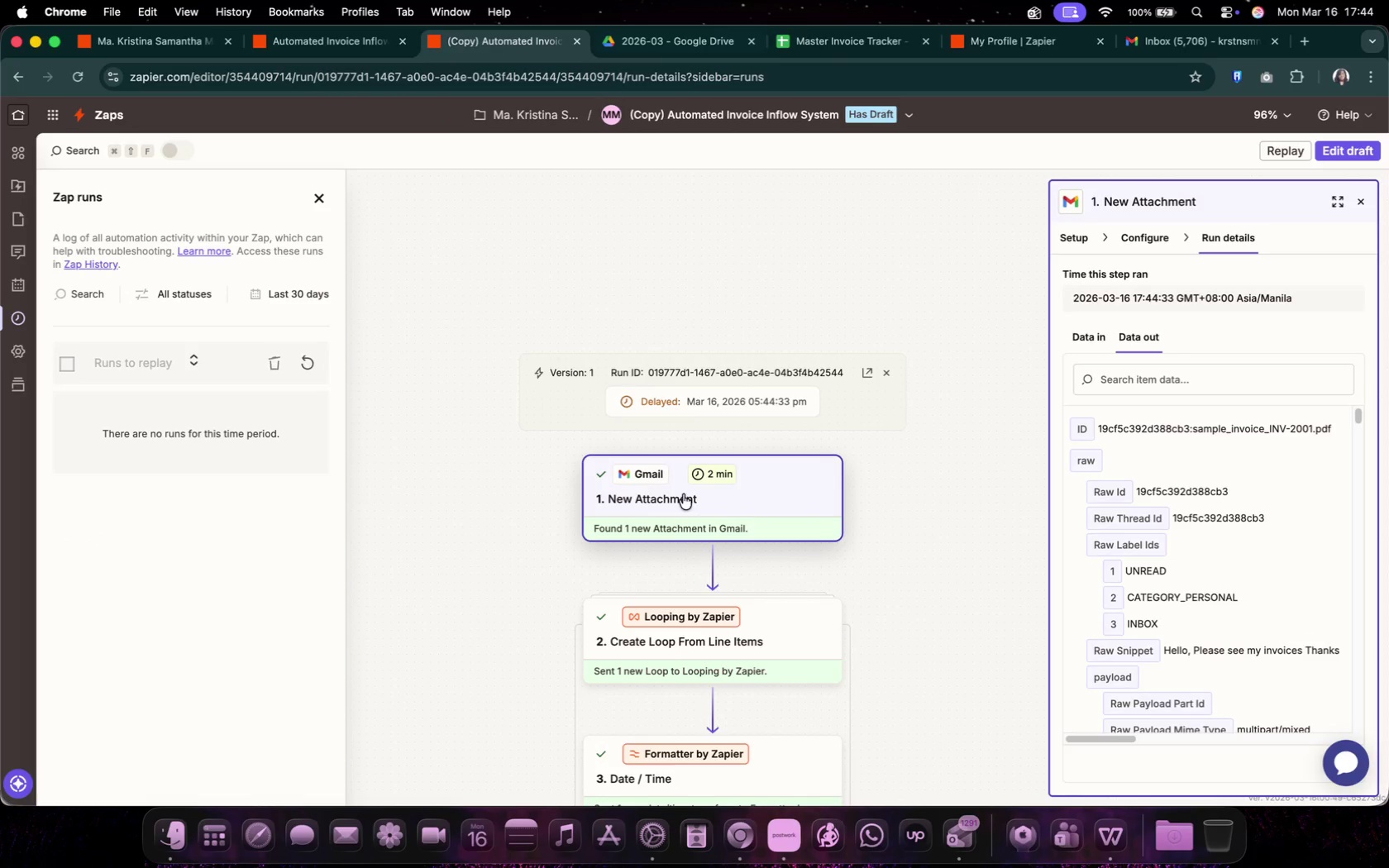 
scroll: coordinate [685, 499], scroll_direction: down, amount: 18.0
 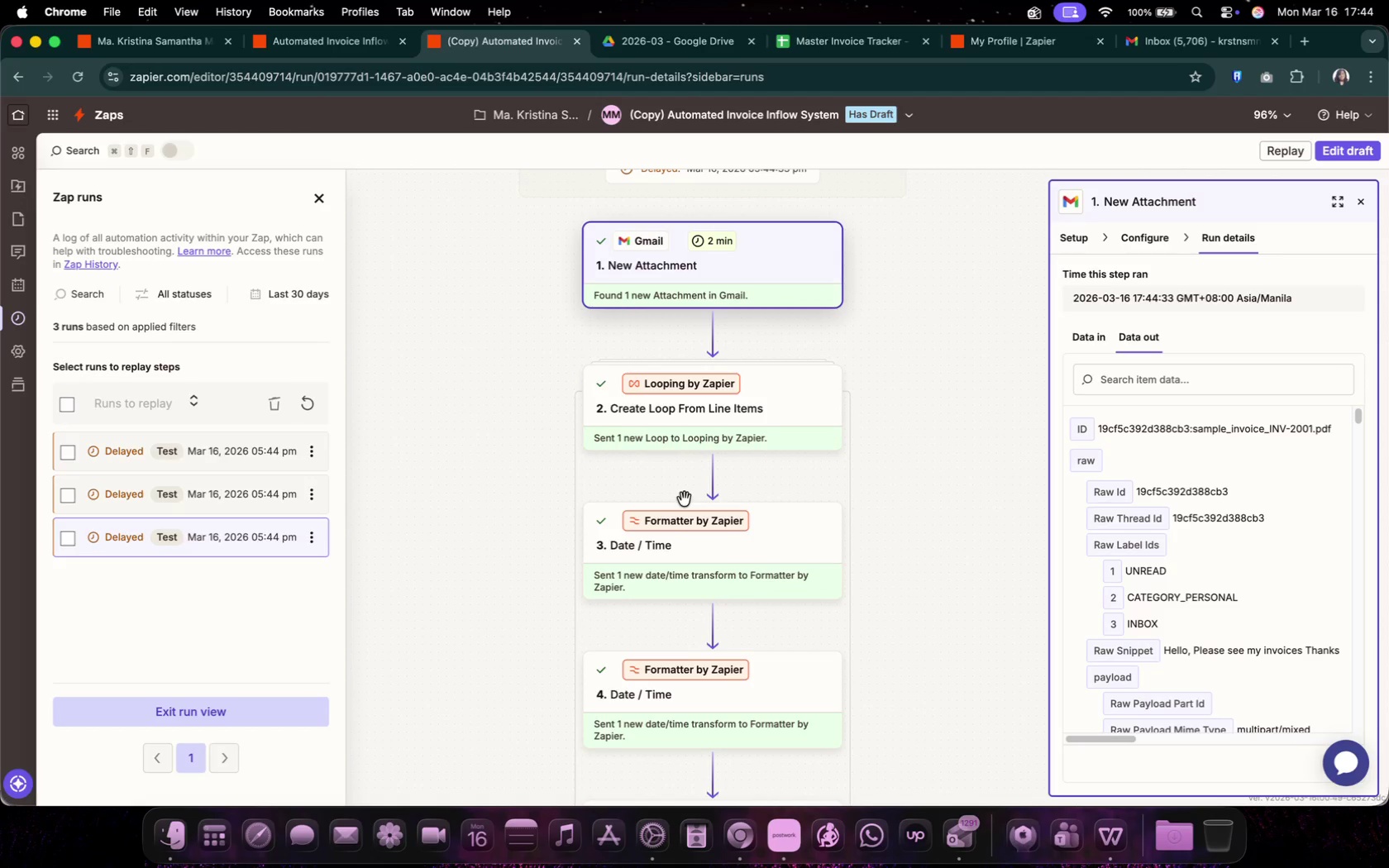 
scroll: coordinate [685, 499], scroll_direction: up, amount: 2.0
 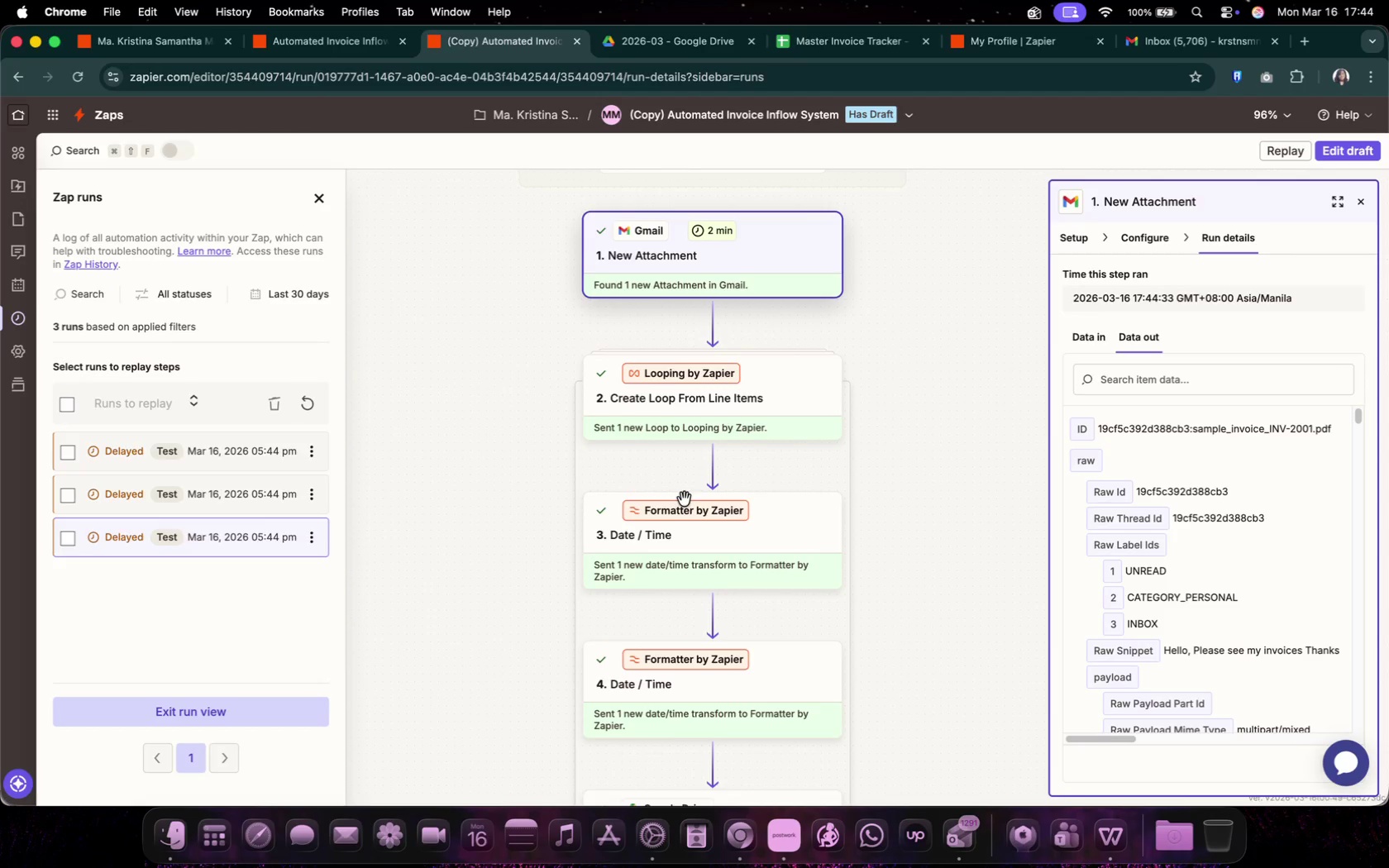 
scroll: coordinate [550, 355], scroll_direction: down, amount: 9.0
 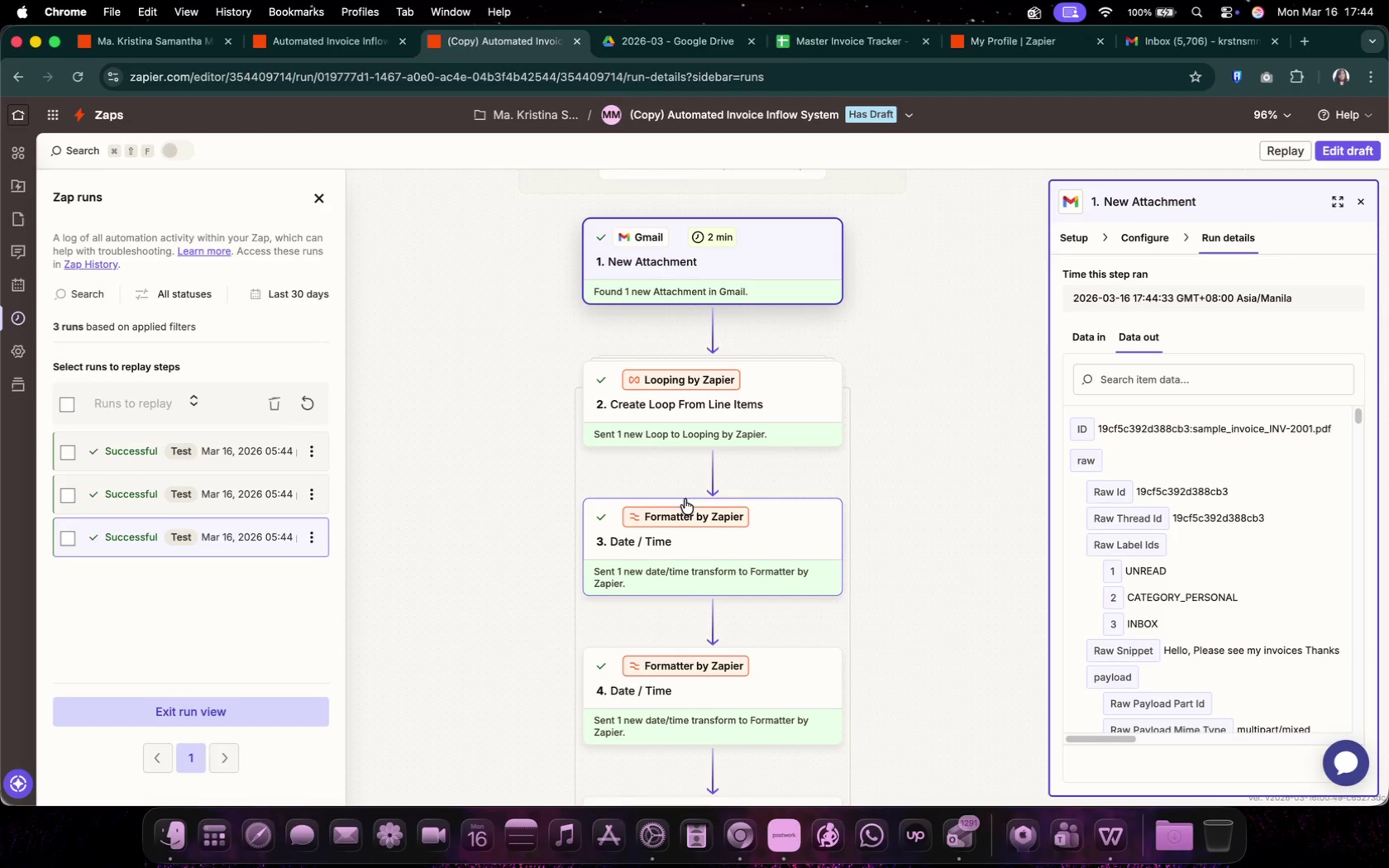 
scroll: coordinate [550, 355], scroll_direction: up, amount: 3.0
 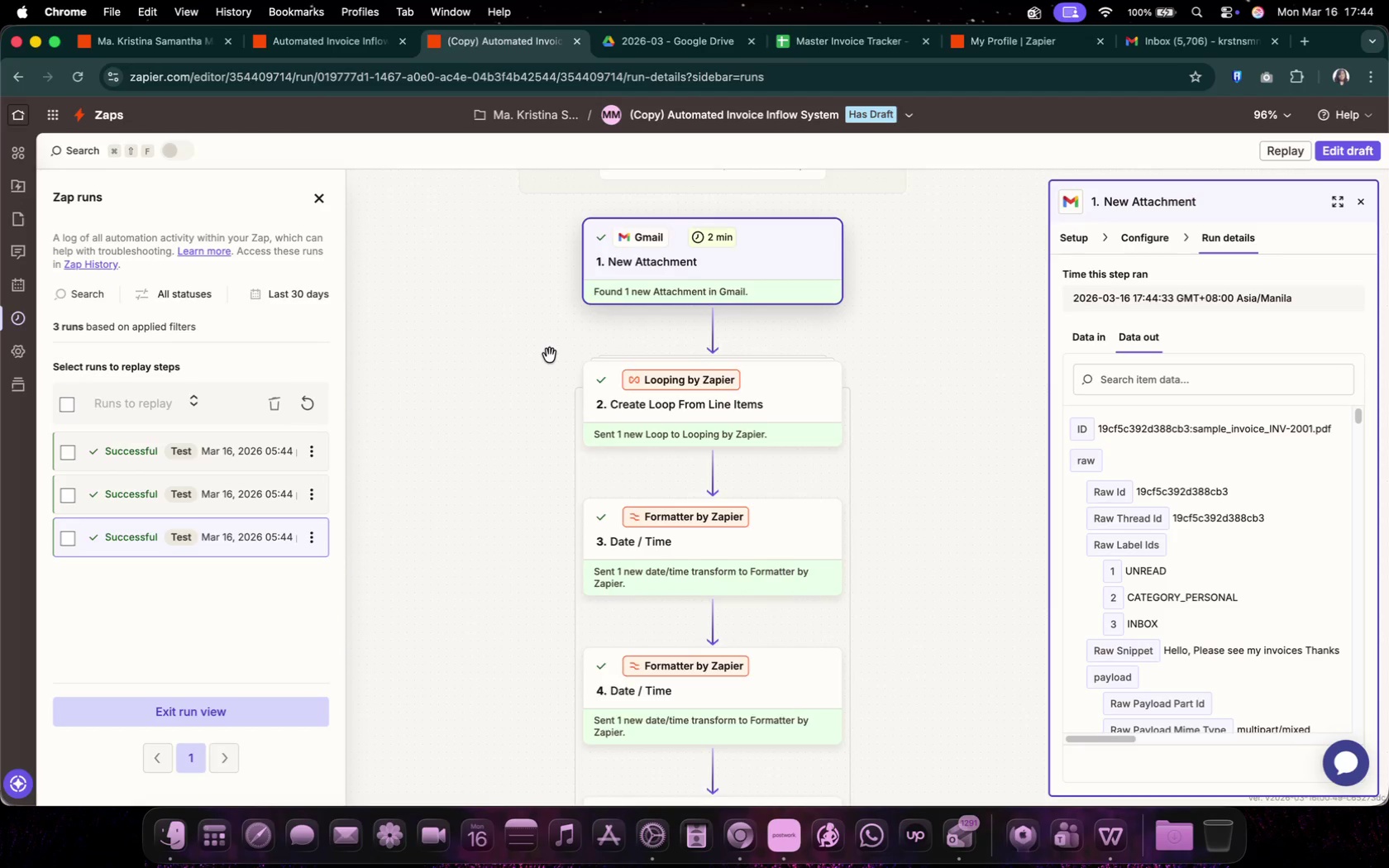 
scroll: coordinate [550, 355], scroll_direction: down, amount: 38.0
 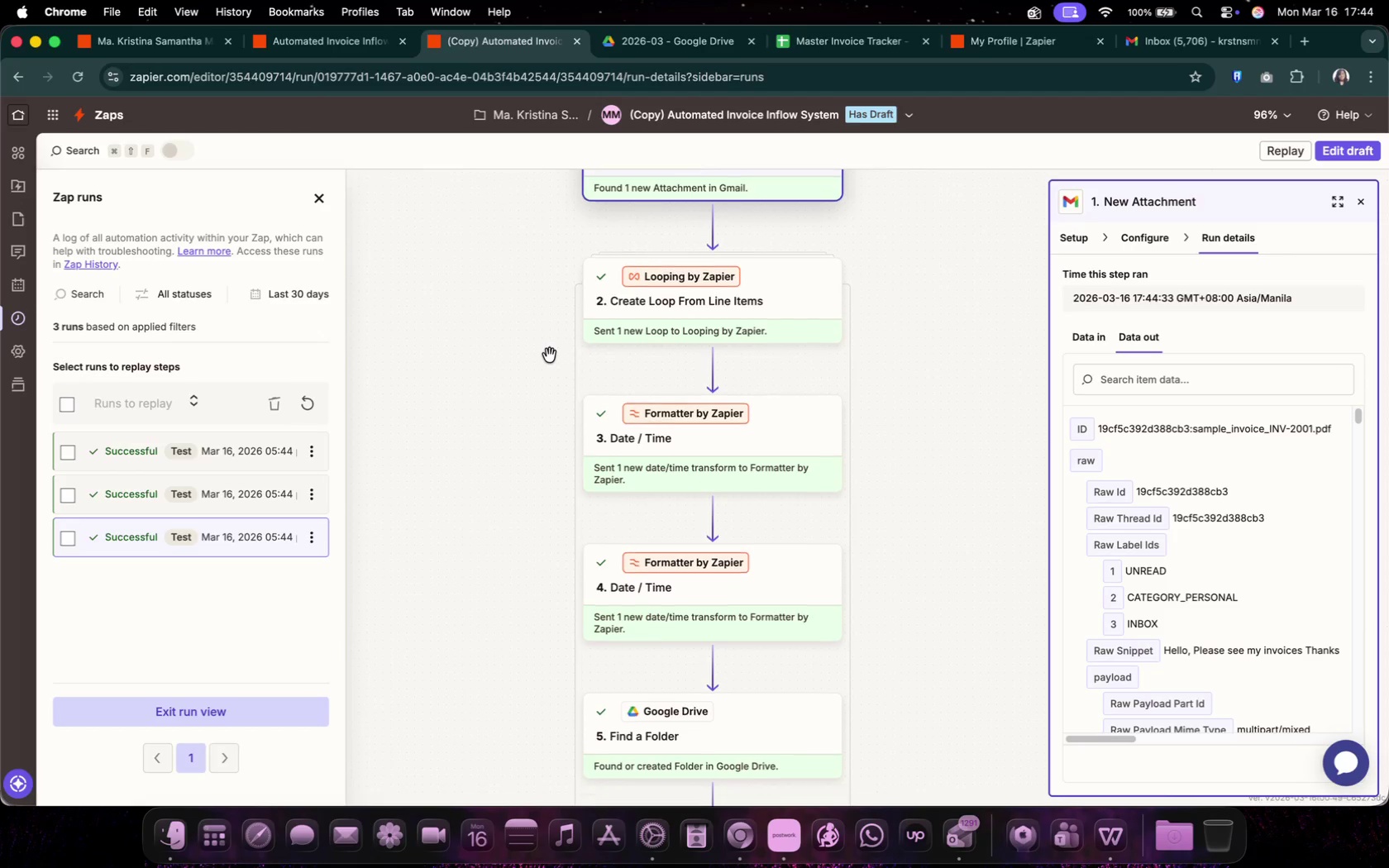 
scroll: coordinate [550, 355], scroll_direction: up, amount: 2.0
 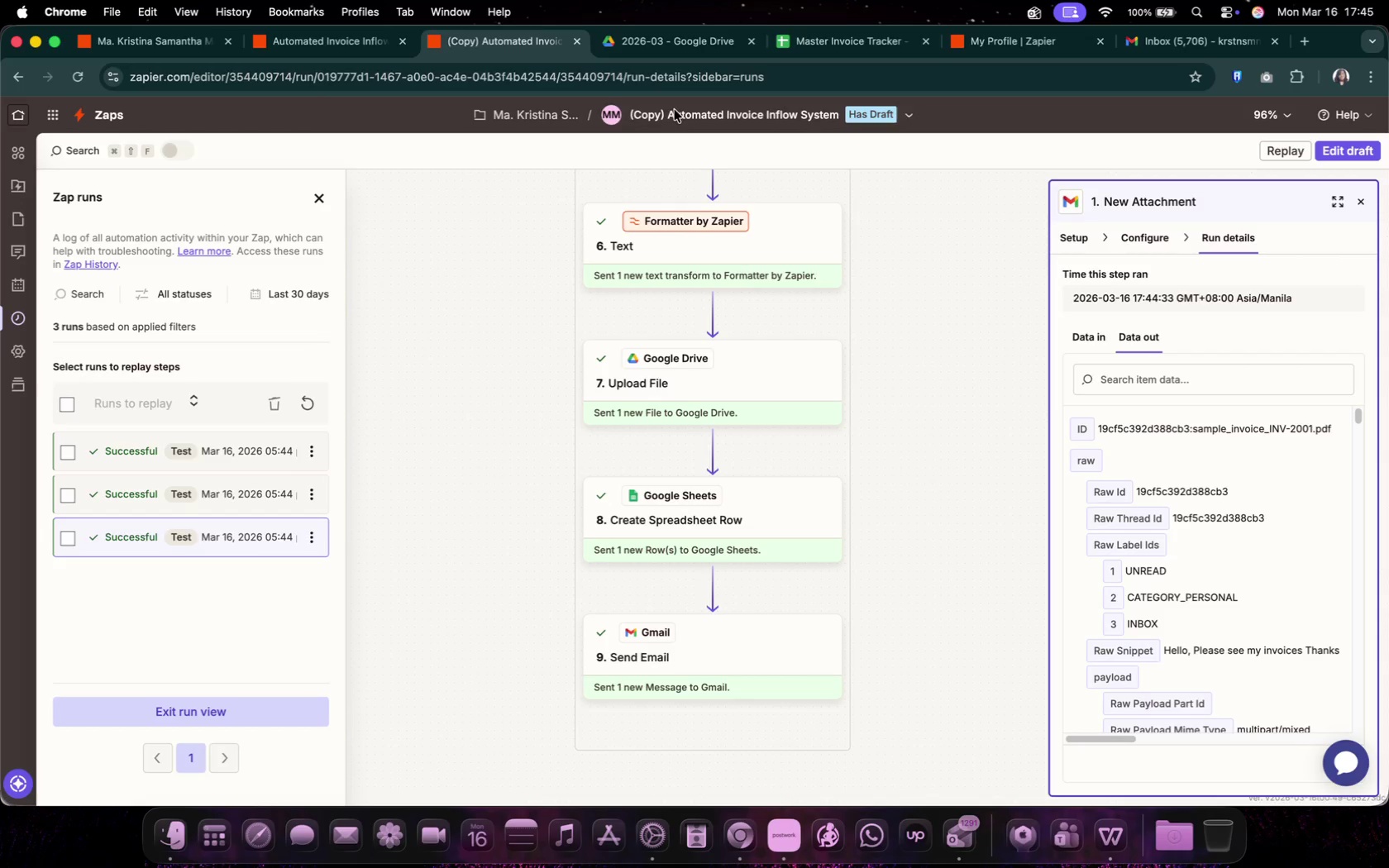 
left_click([646, 45])
 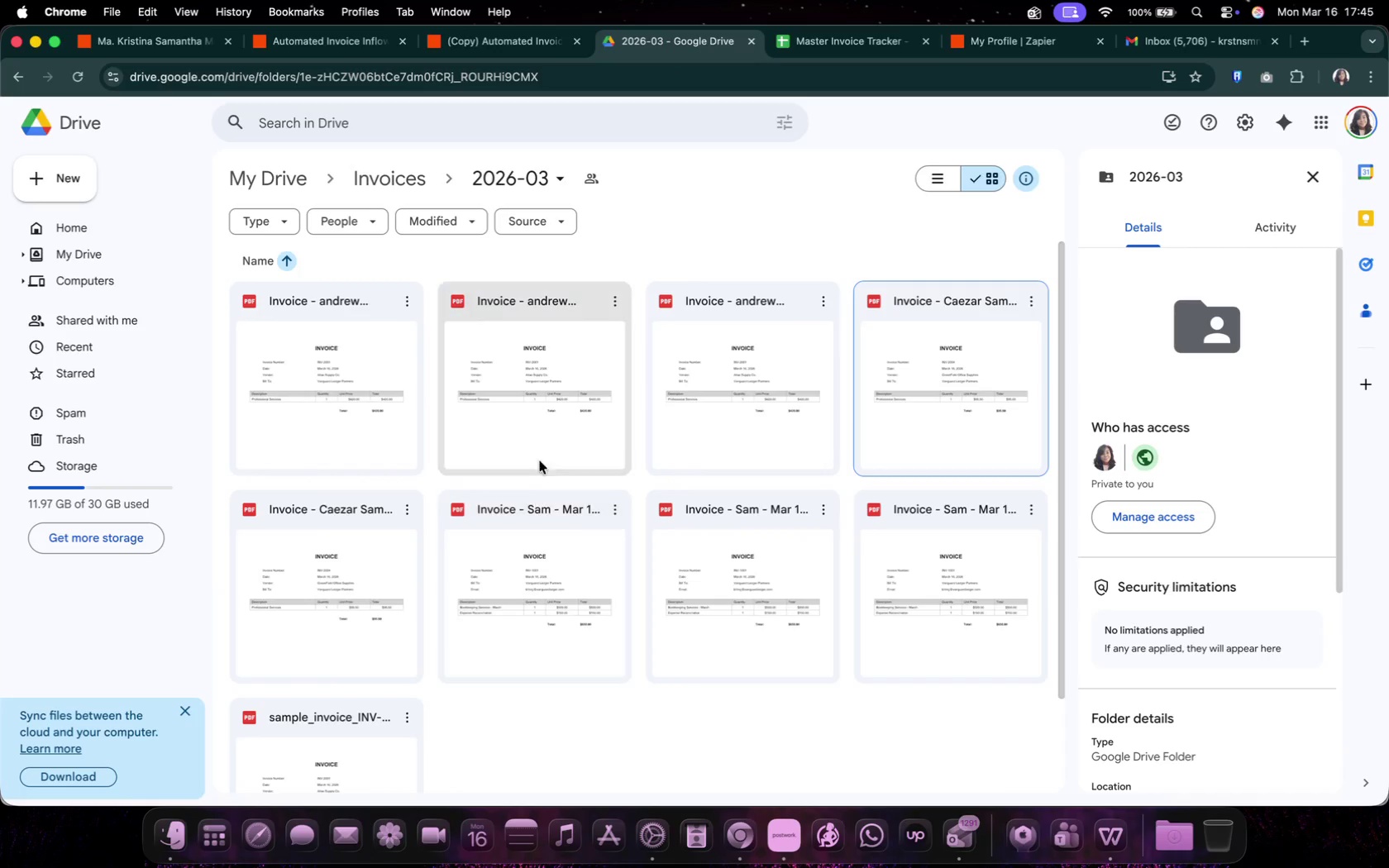 
left_click([683, 422])
 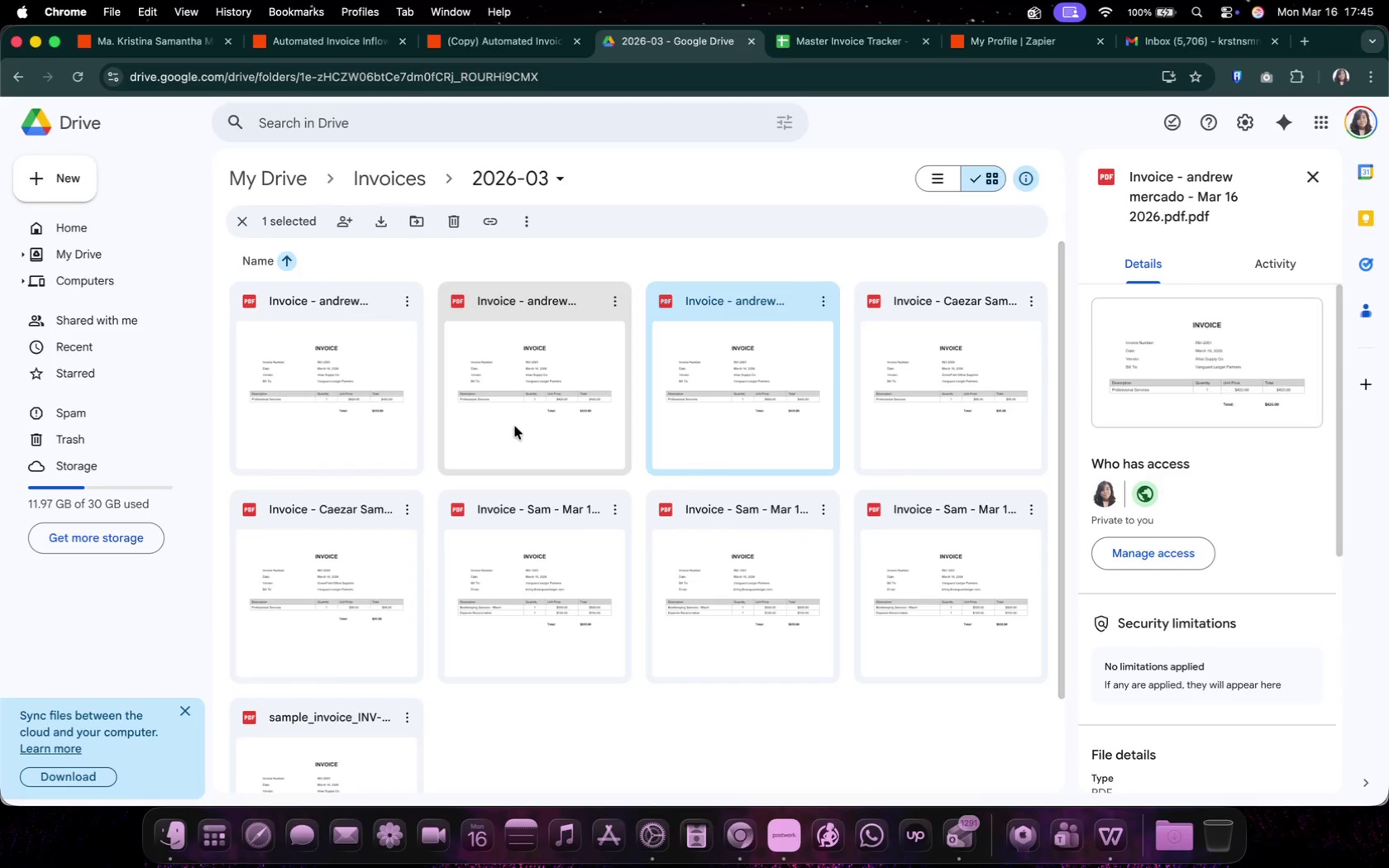 
left_click([525, 426])
 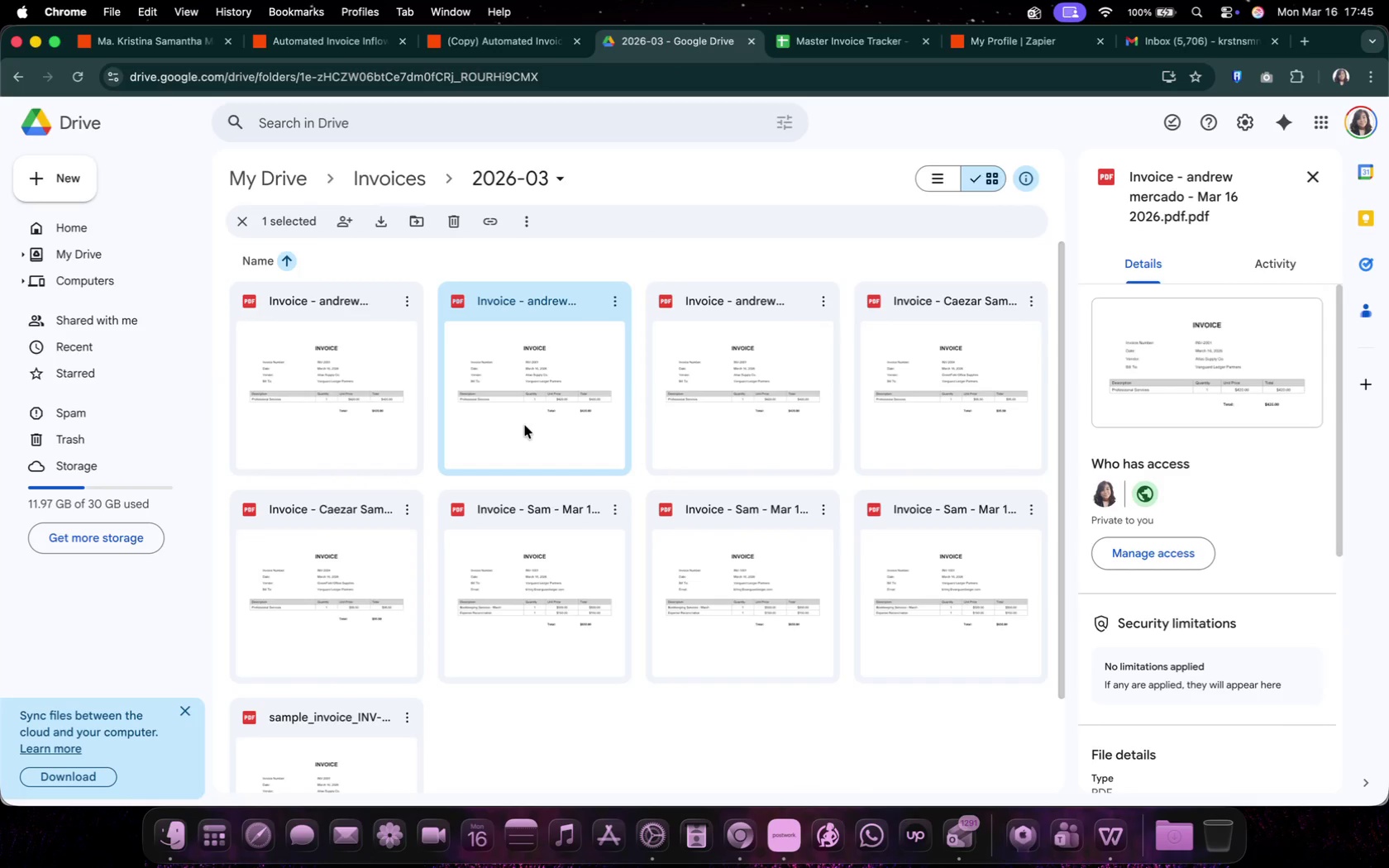 
left_click([327, 425])
 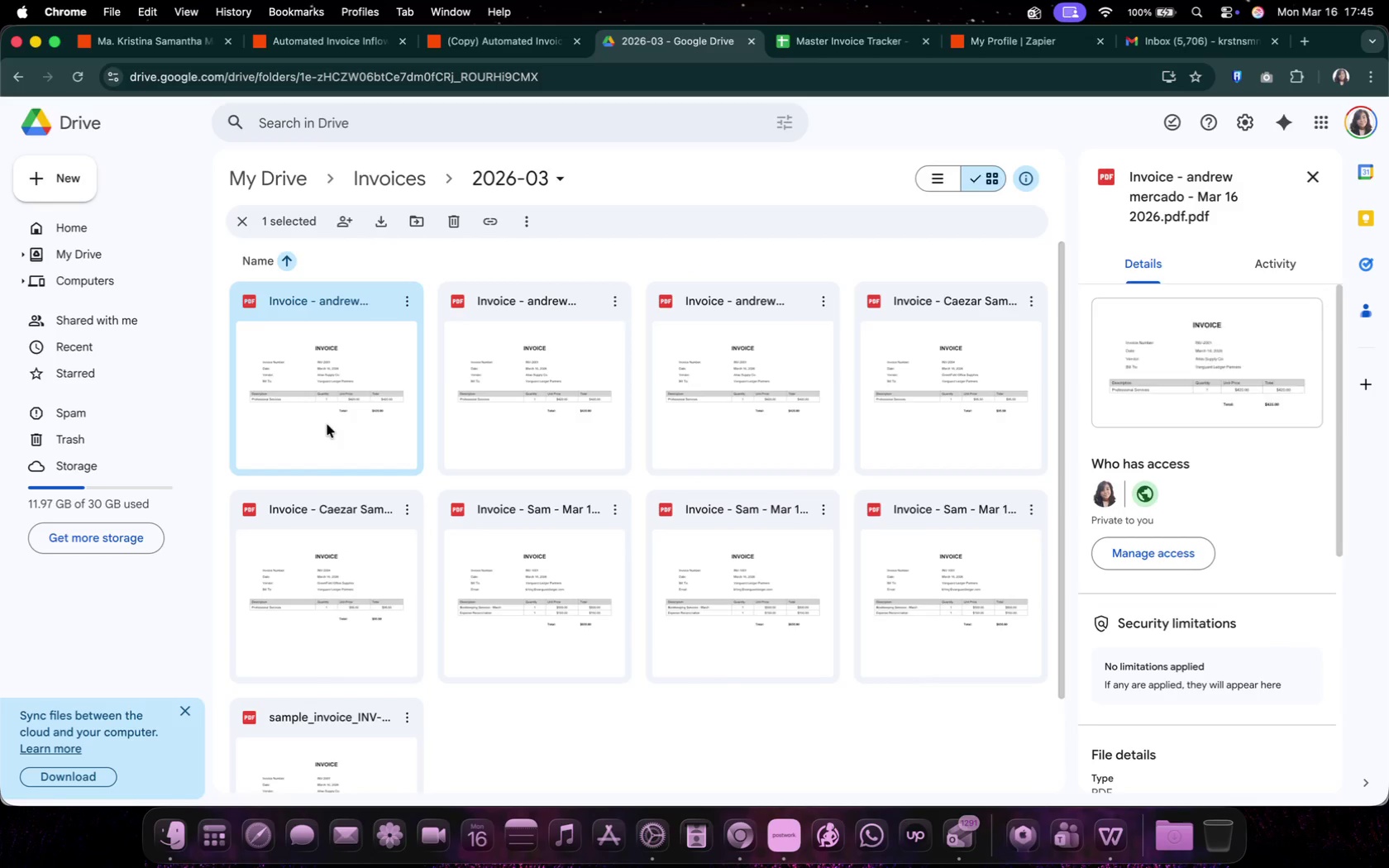 
double_click([327, 425])
 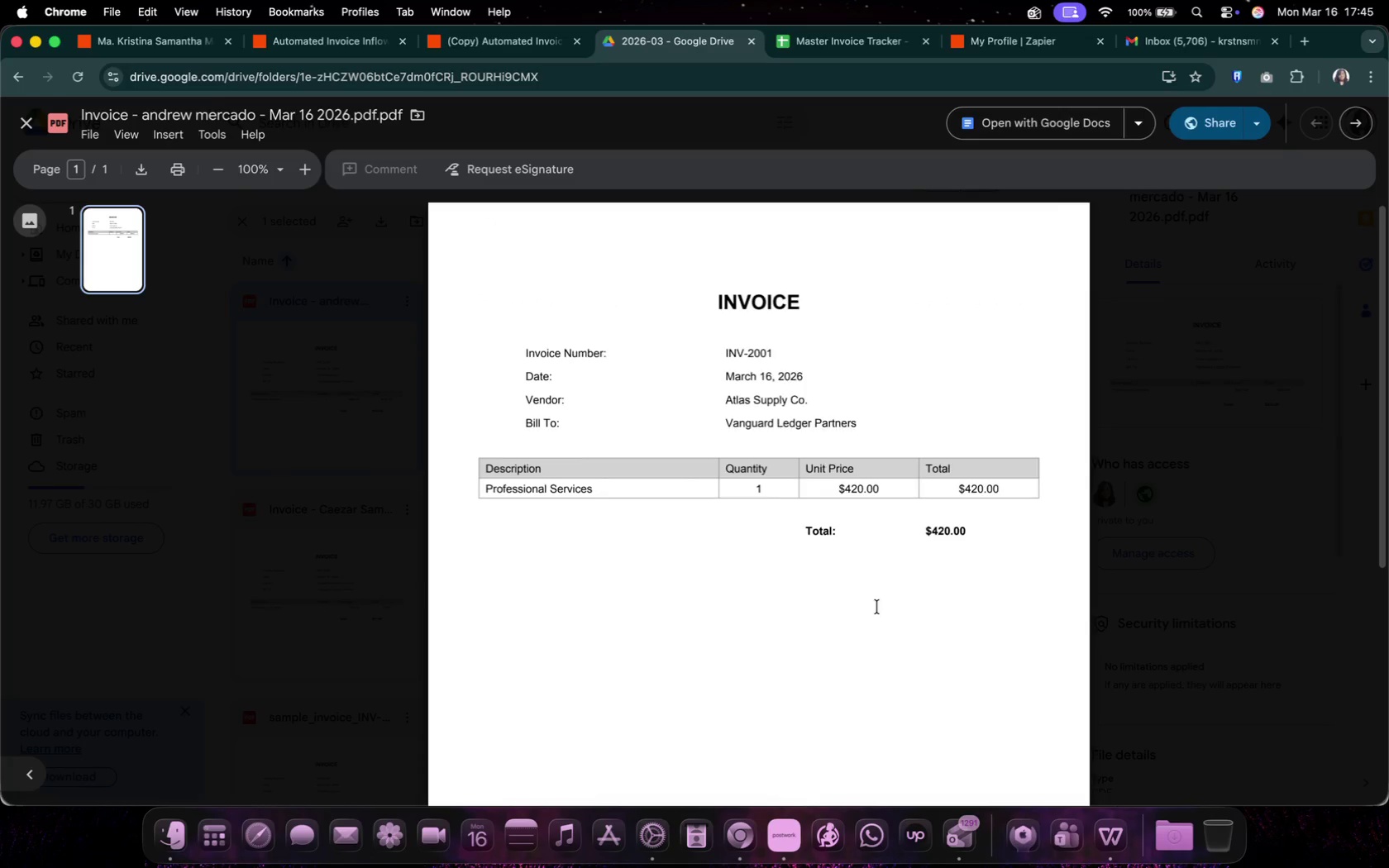 
key(ArrowRight)
 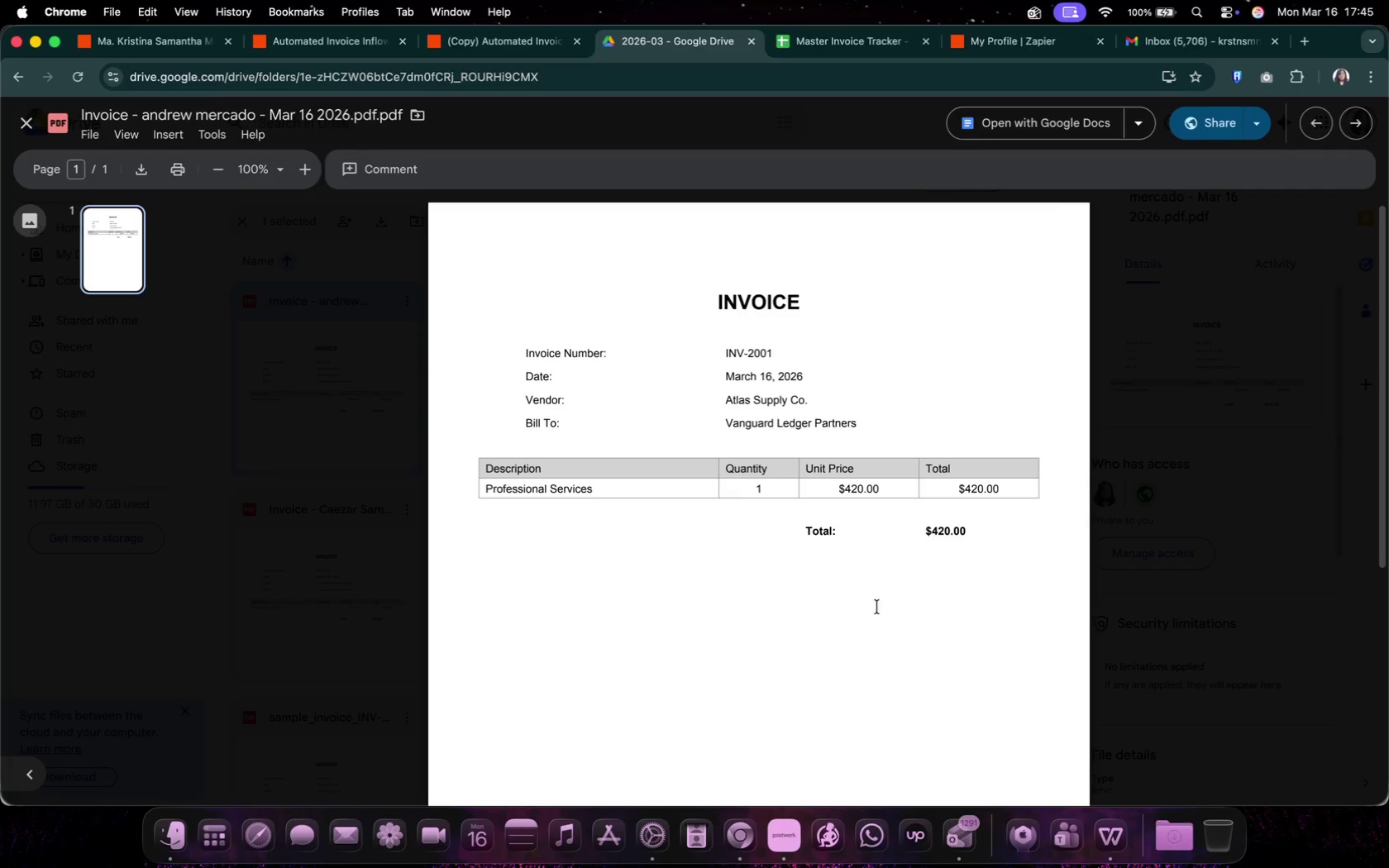 
key(ArrowRight)
 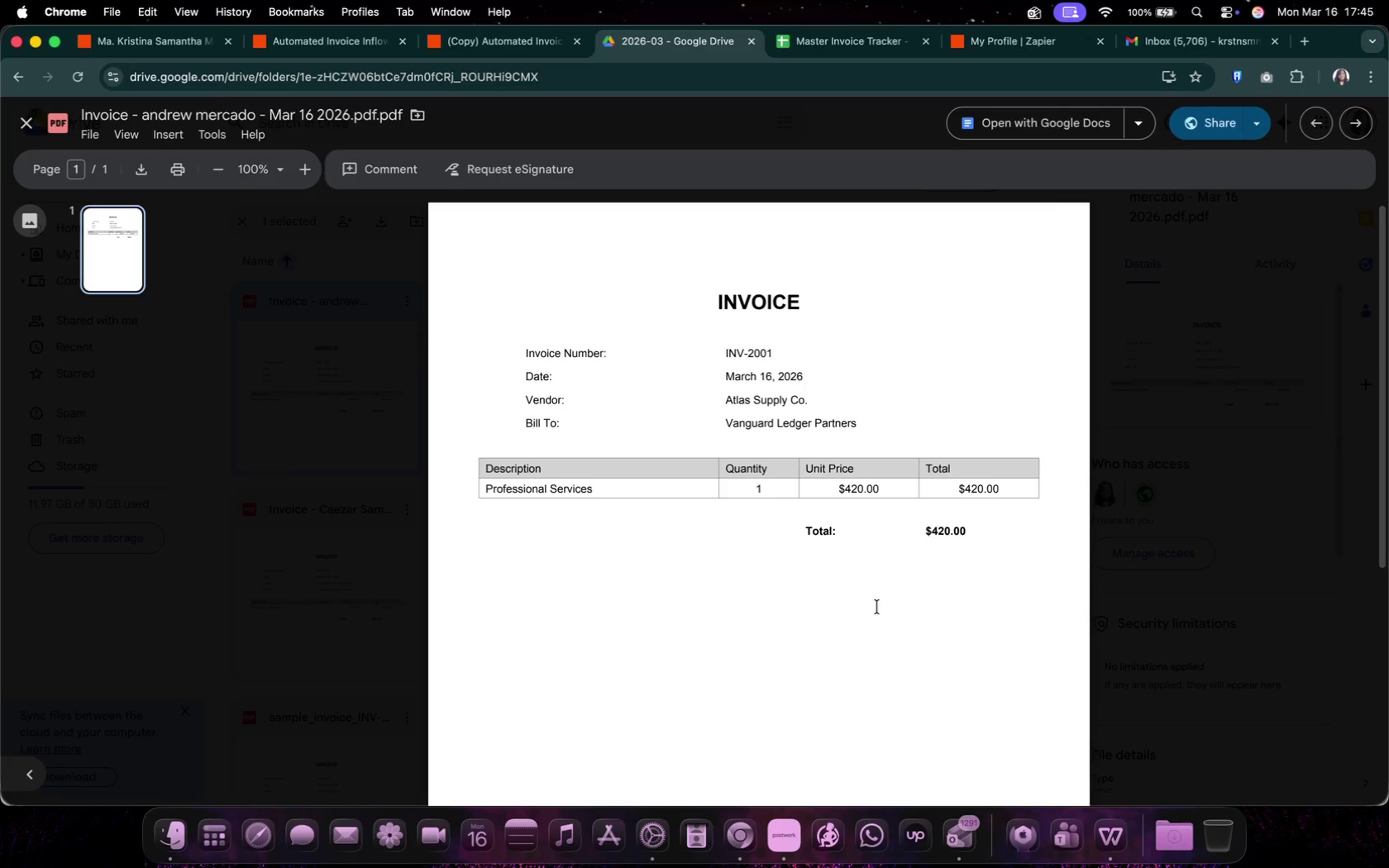 
key(ArrowLeft)
 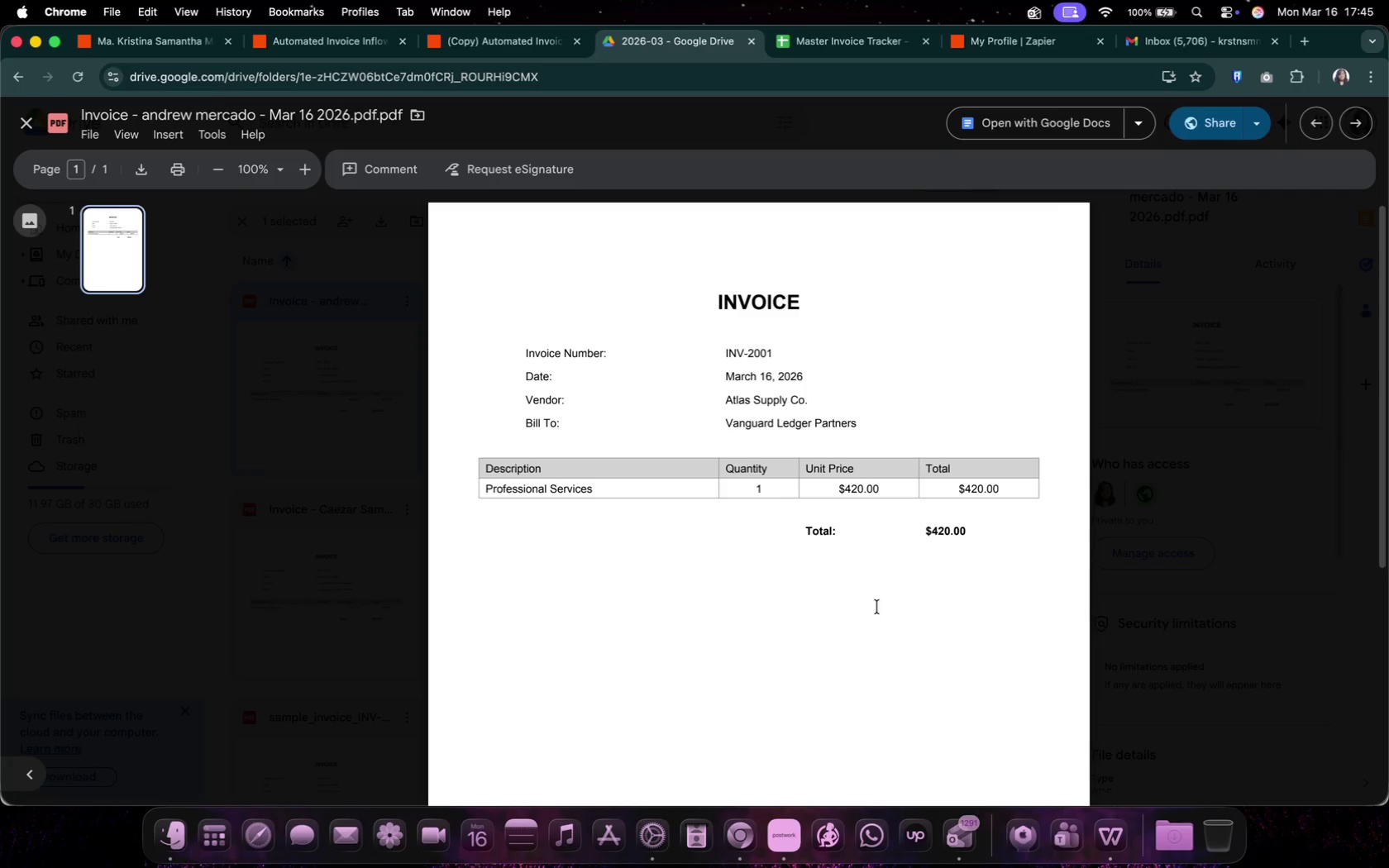 
key(ArrowLeft)
 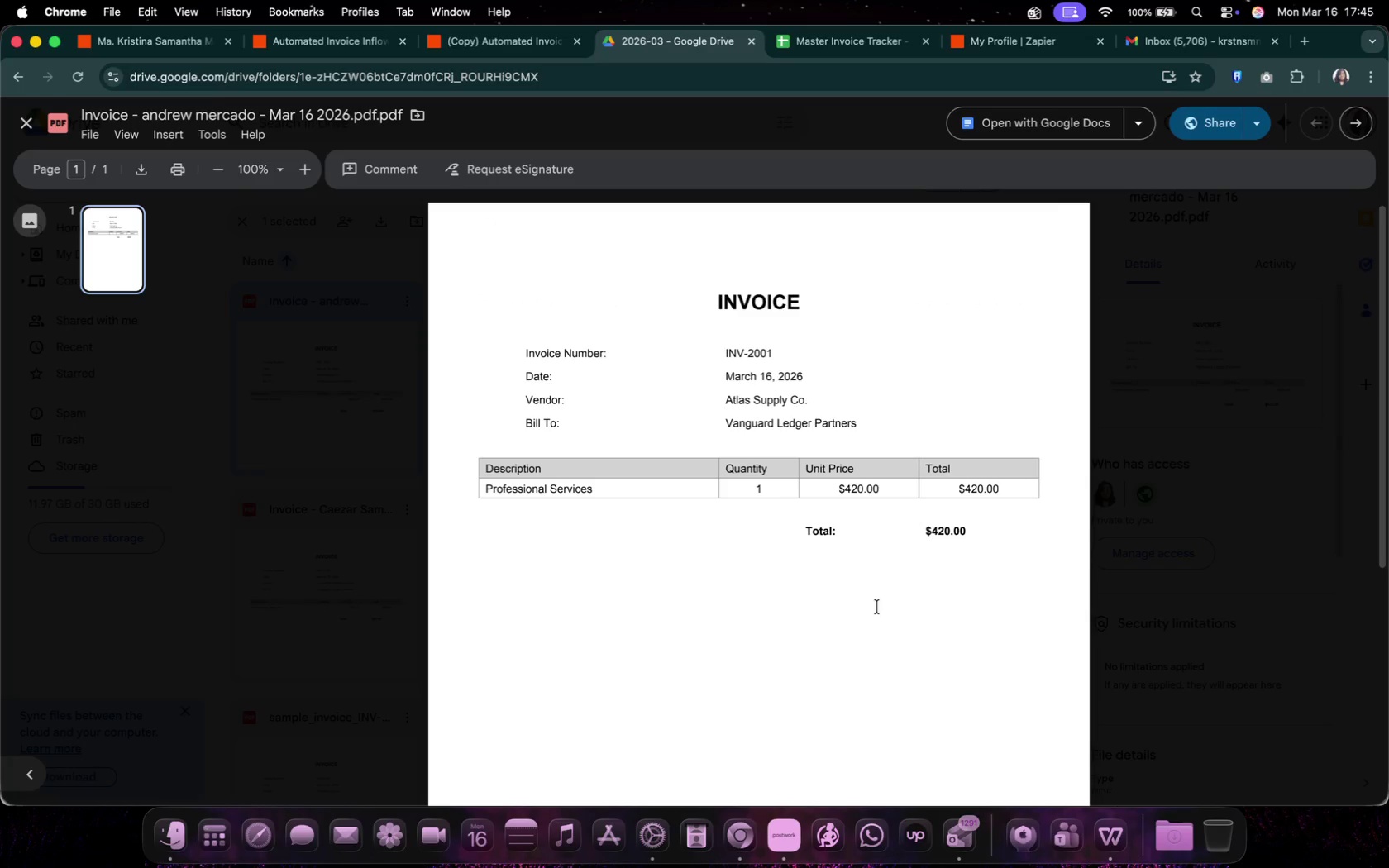 
key(ArrowRight)
 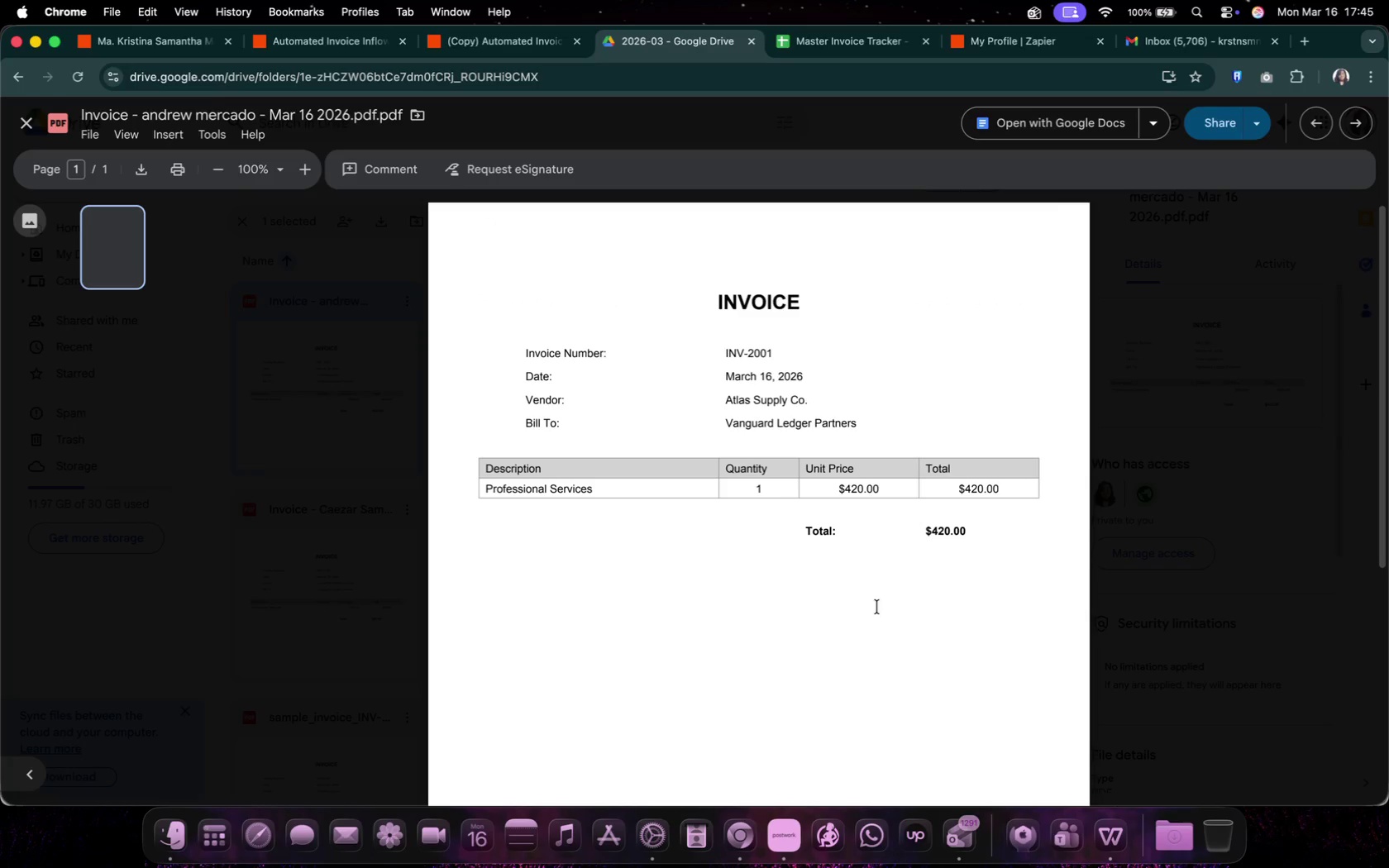 
key(ArrowRight)
 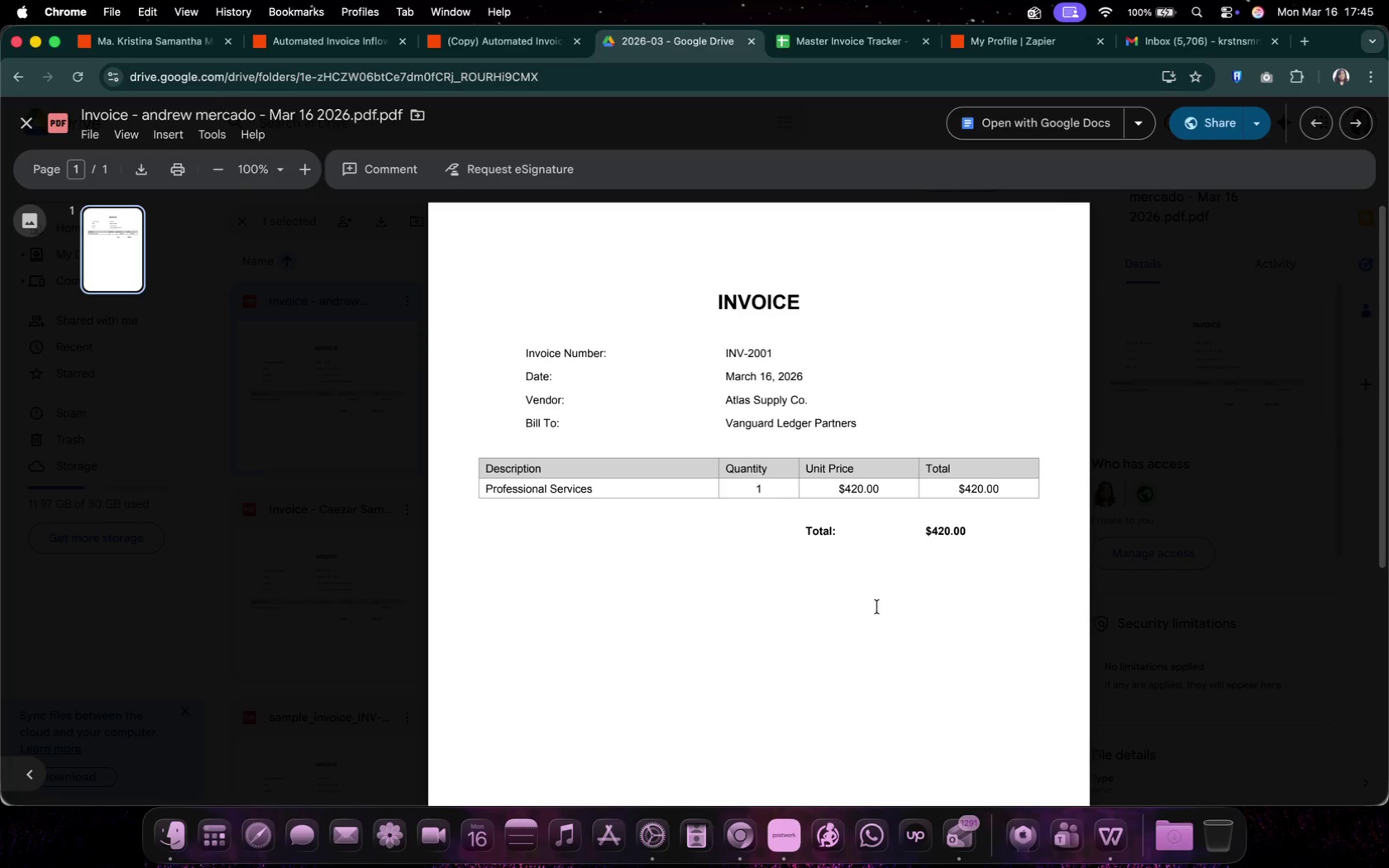 
key(ArrowRight)
 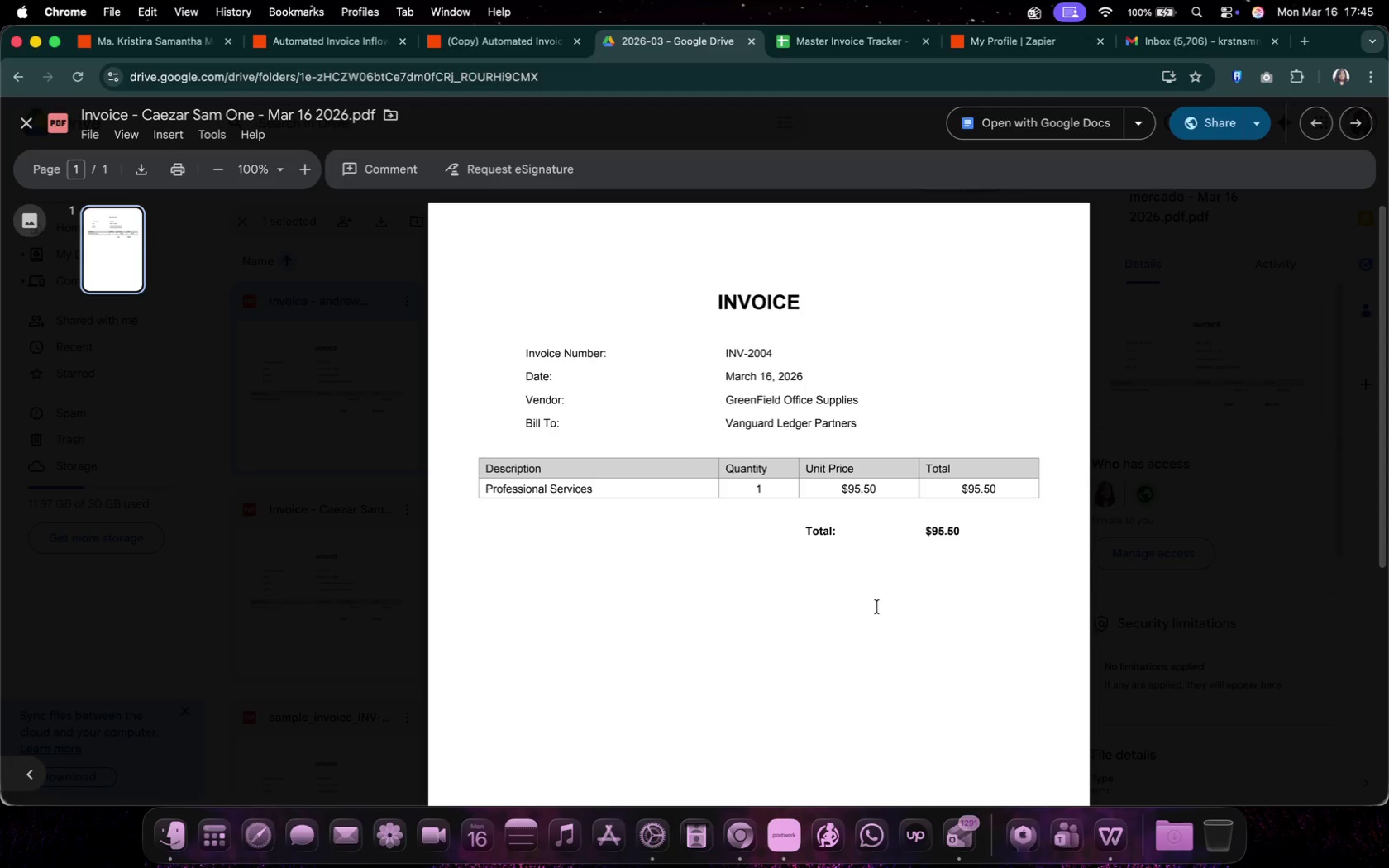 
key(ArrowLeft)
 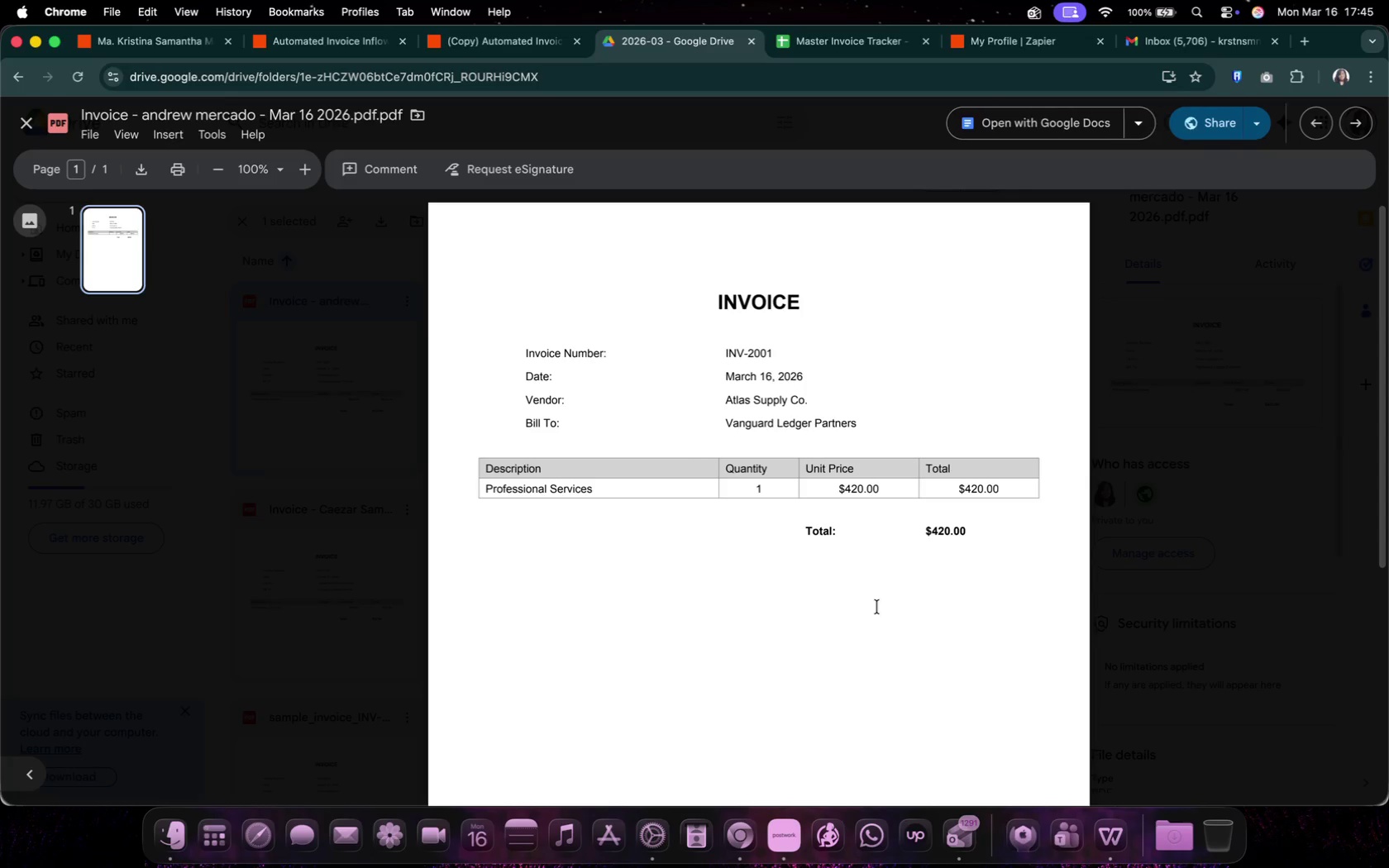 
key(ArrowLeft)
 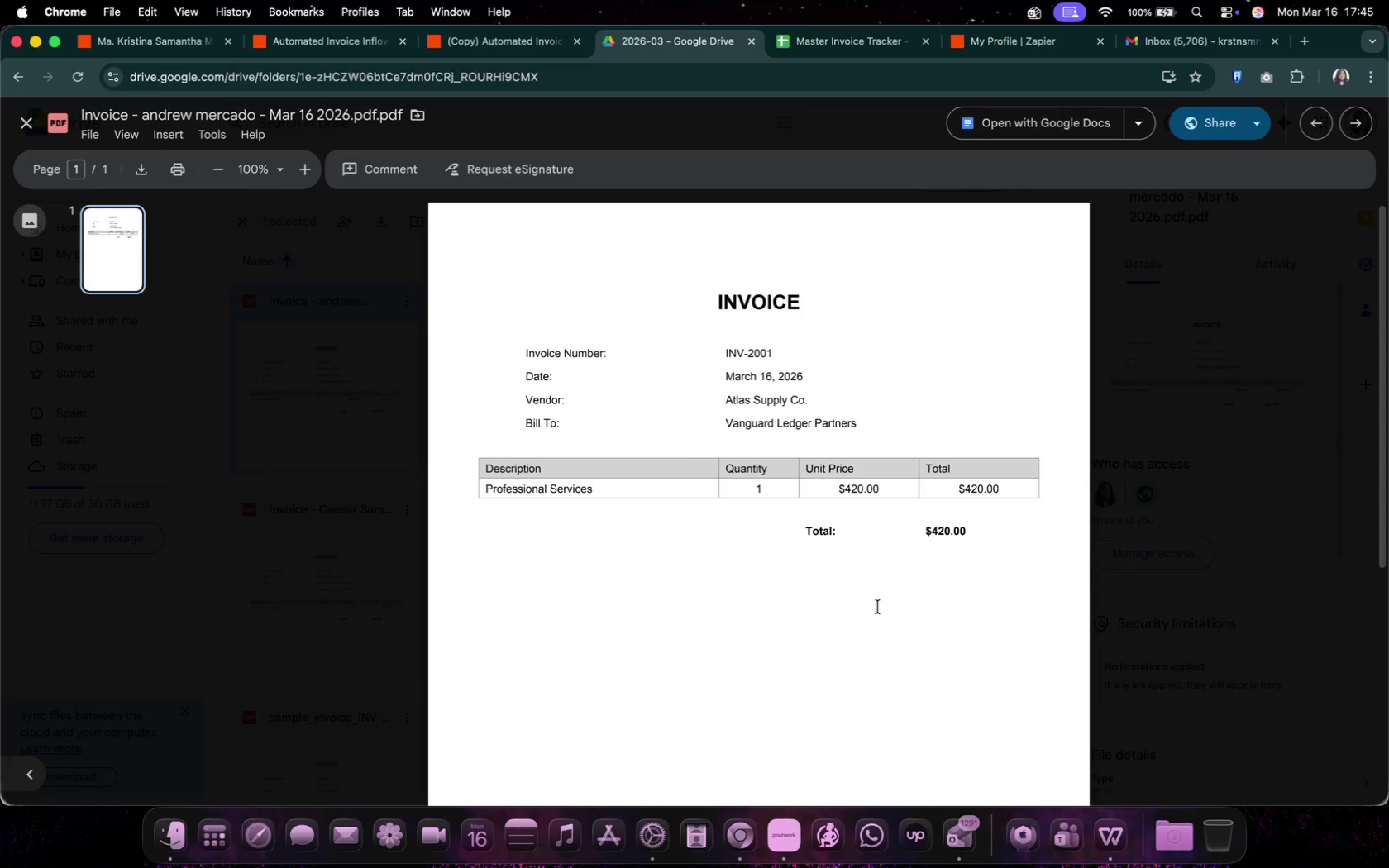 
key(ArrowLeft)
 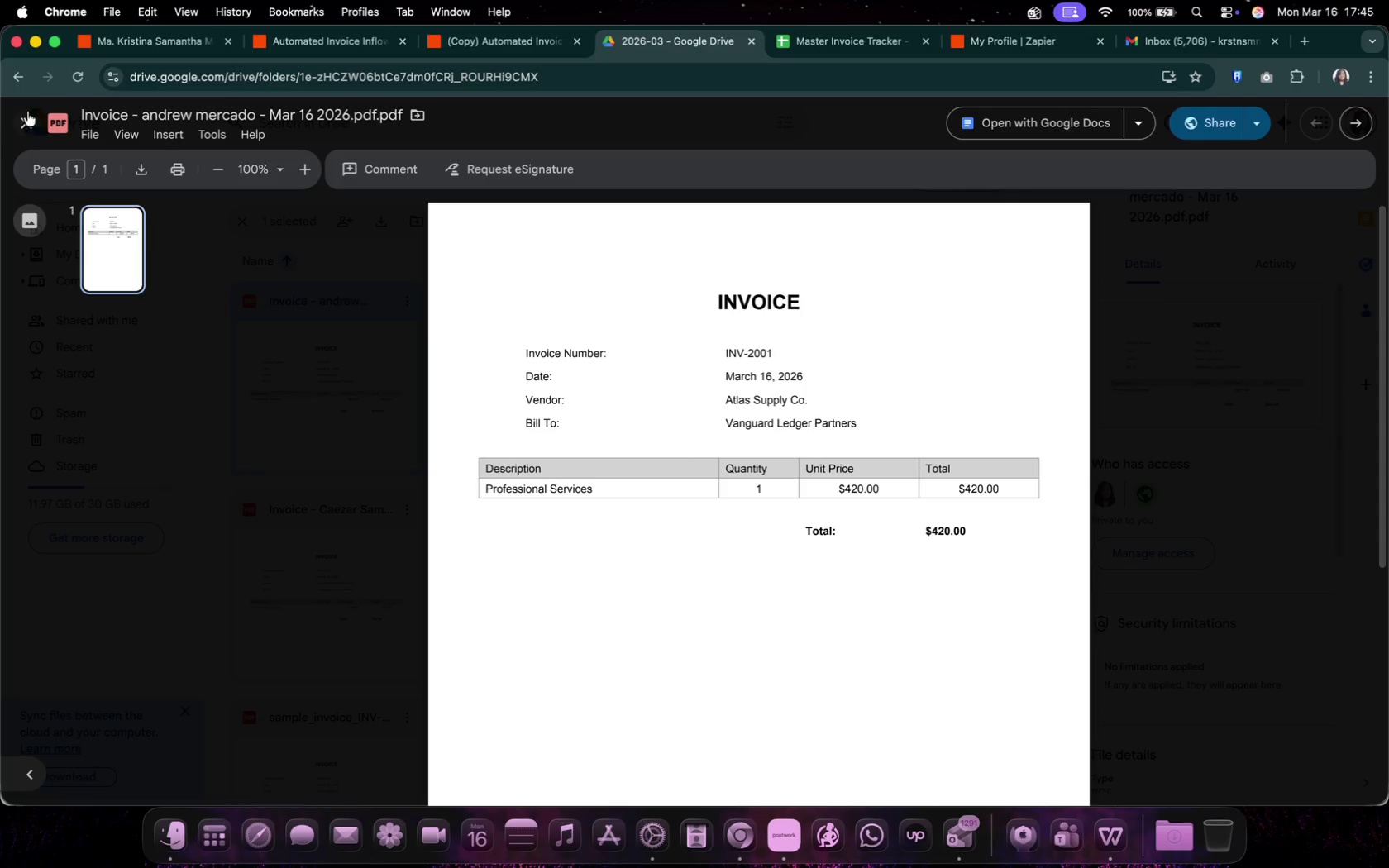 
left_click([31, 116])
 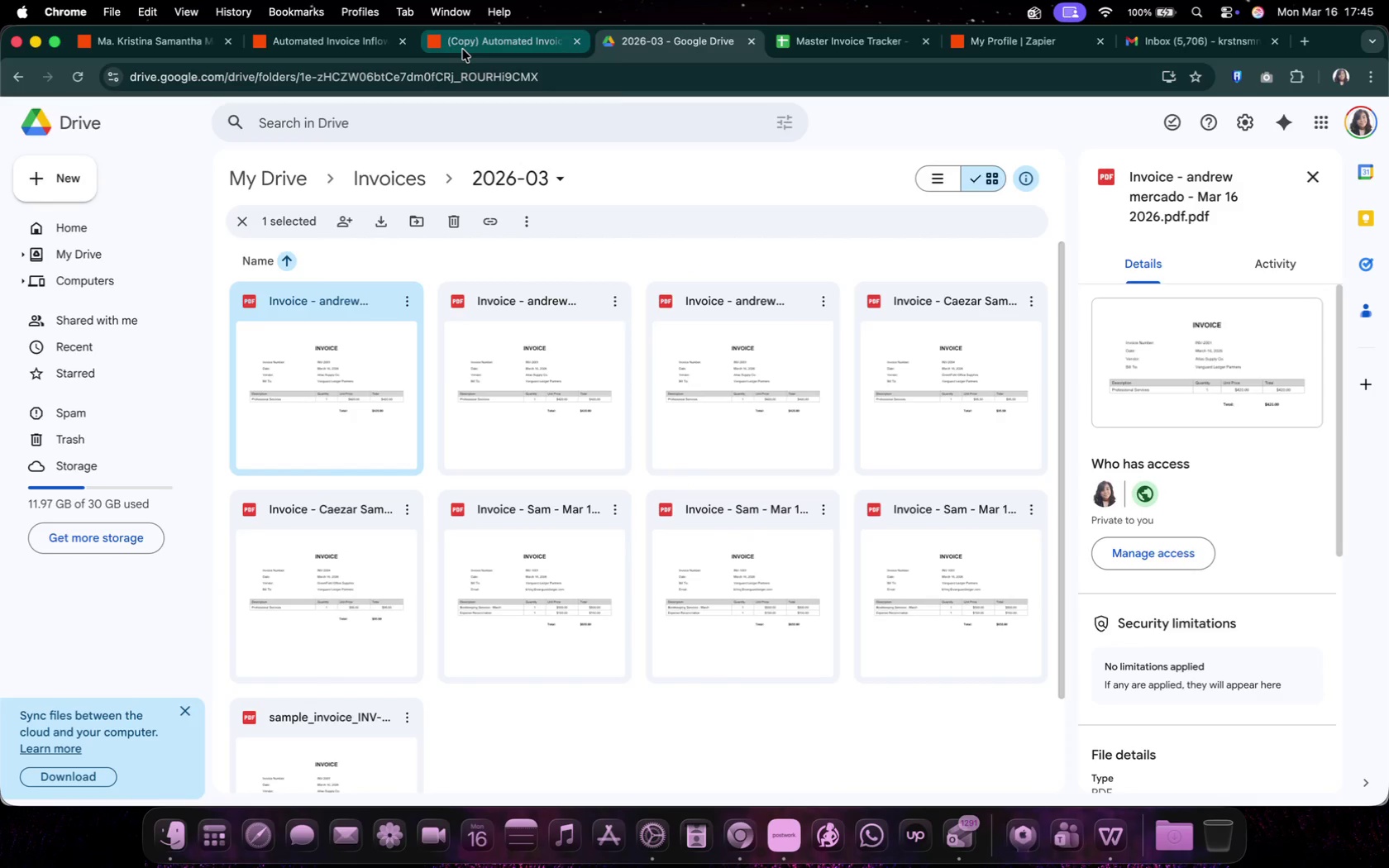 
left_click([463, 50])
 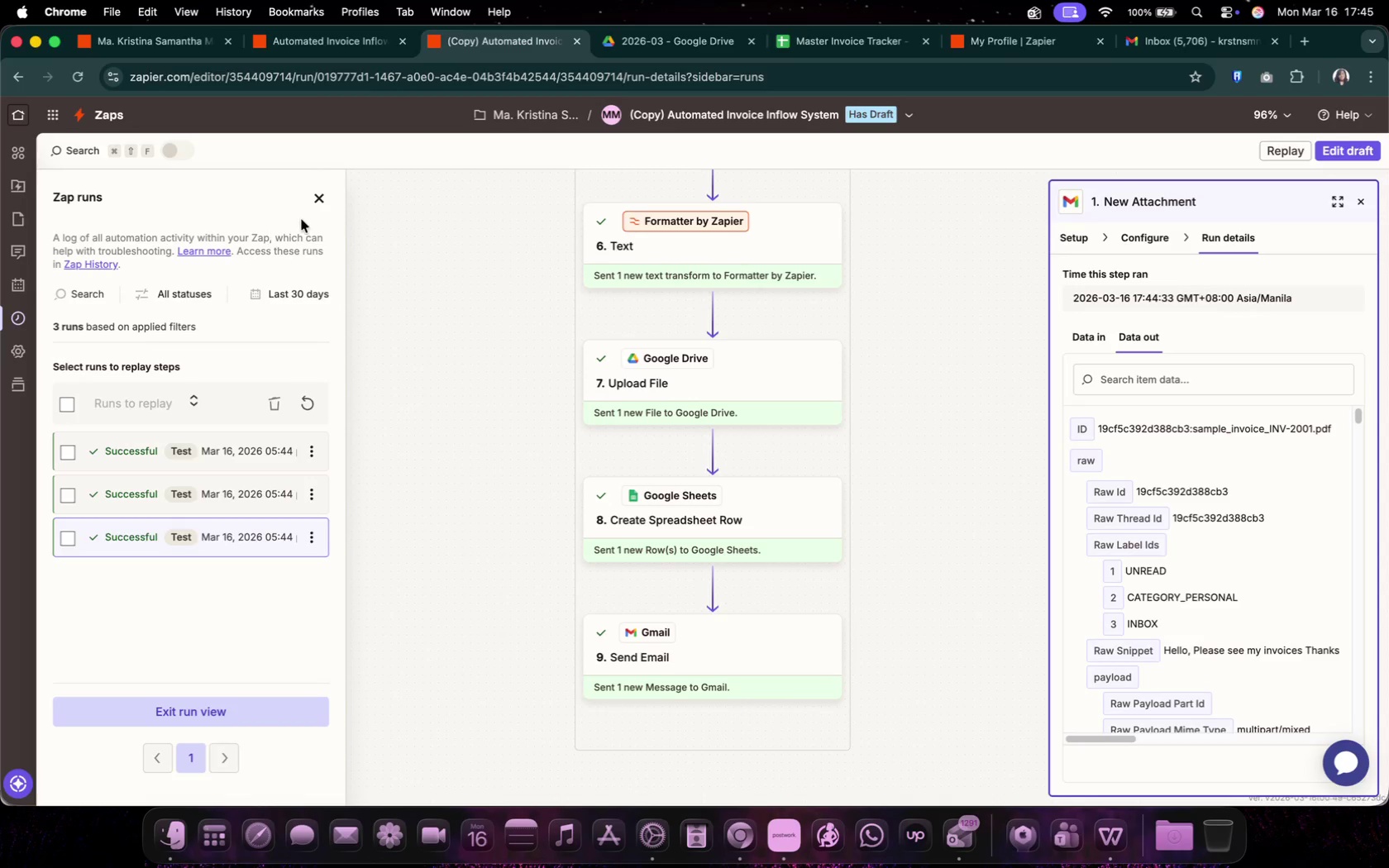 
left_click([317, 203])
 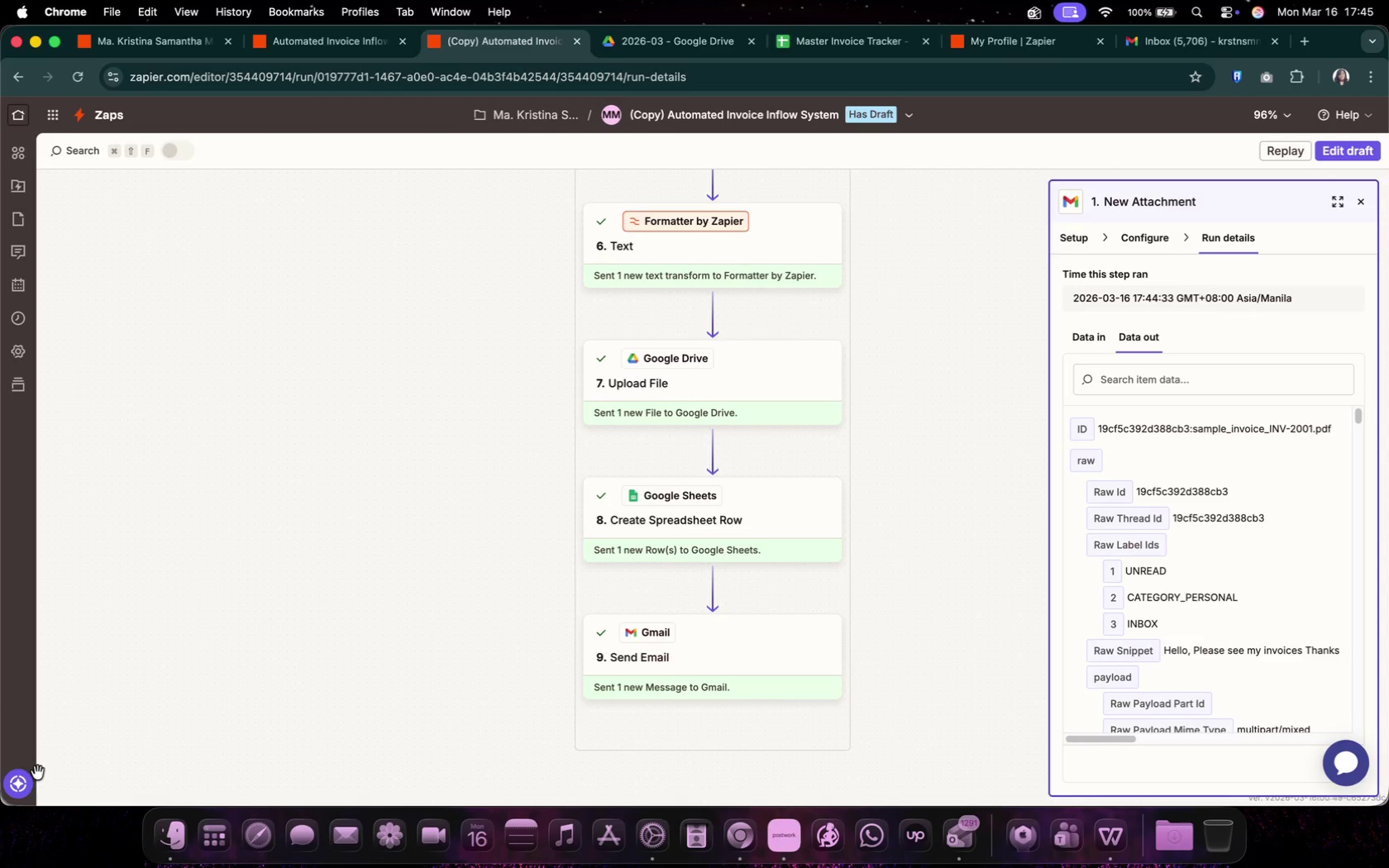 
left_click([30, 775])
 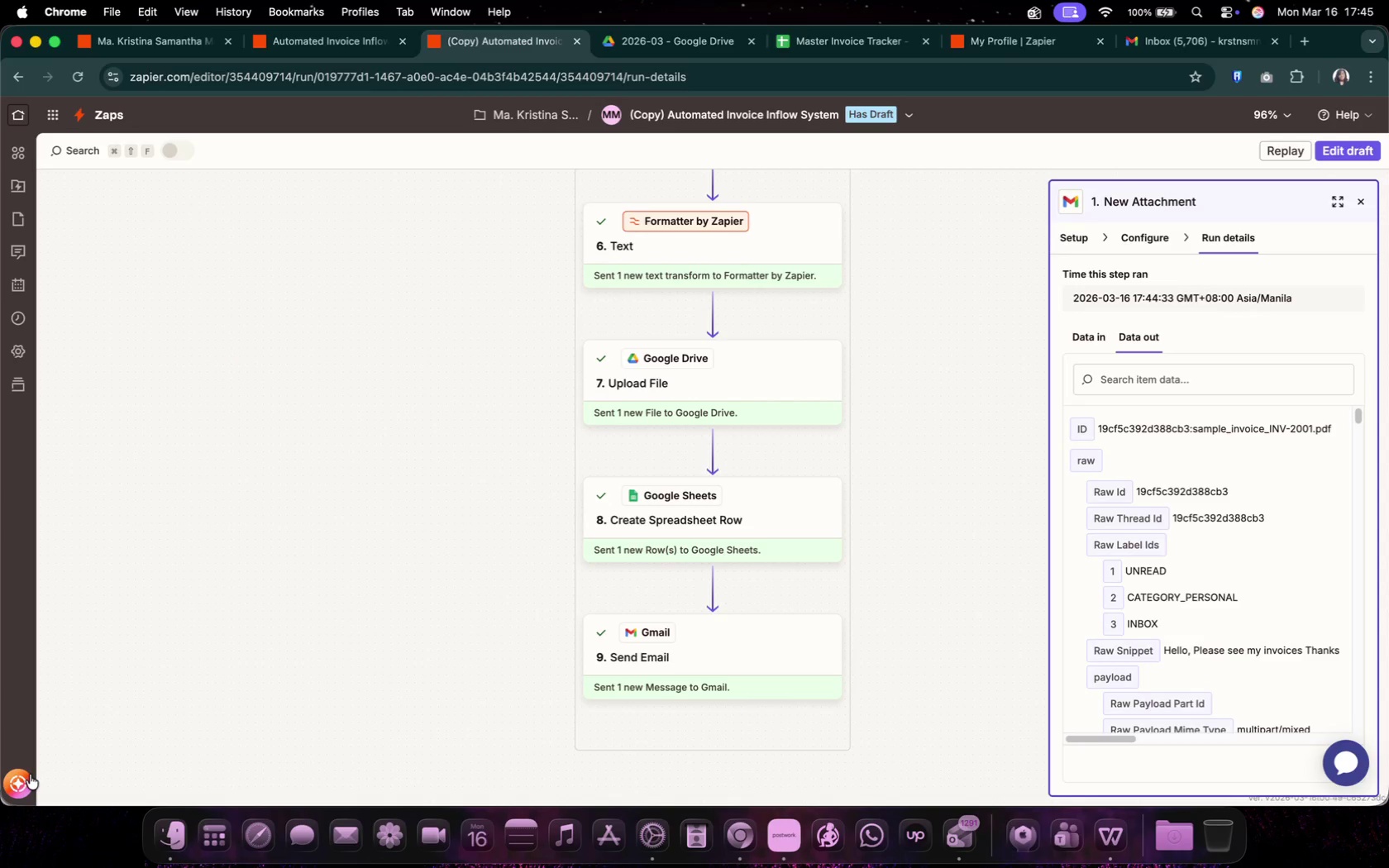 
left_click([223, 738])
 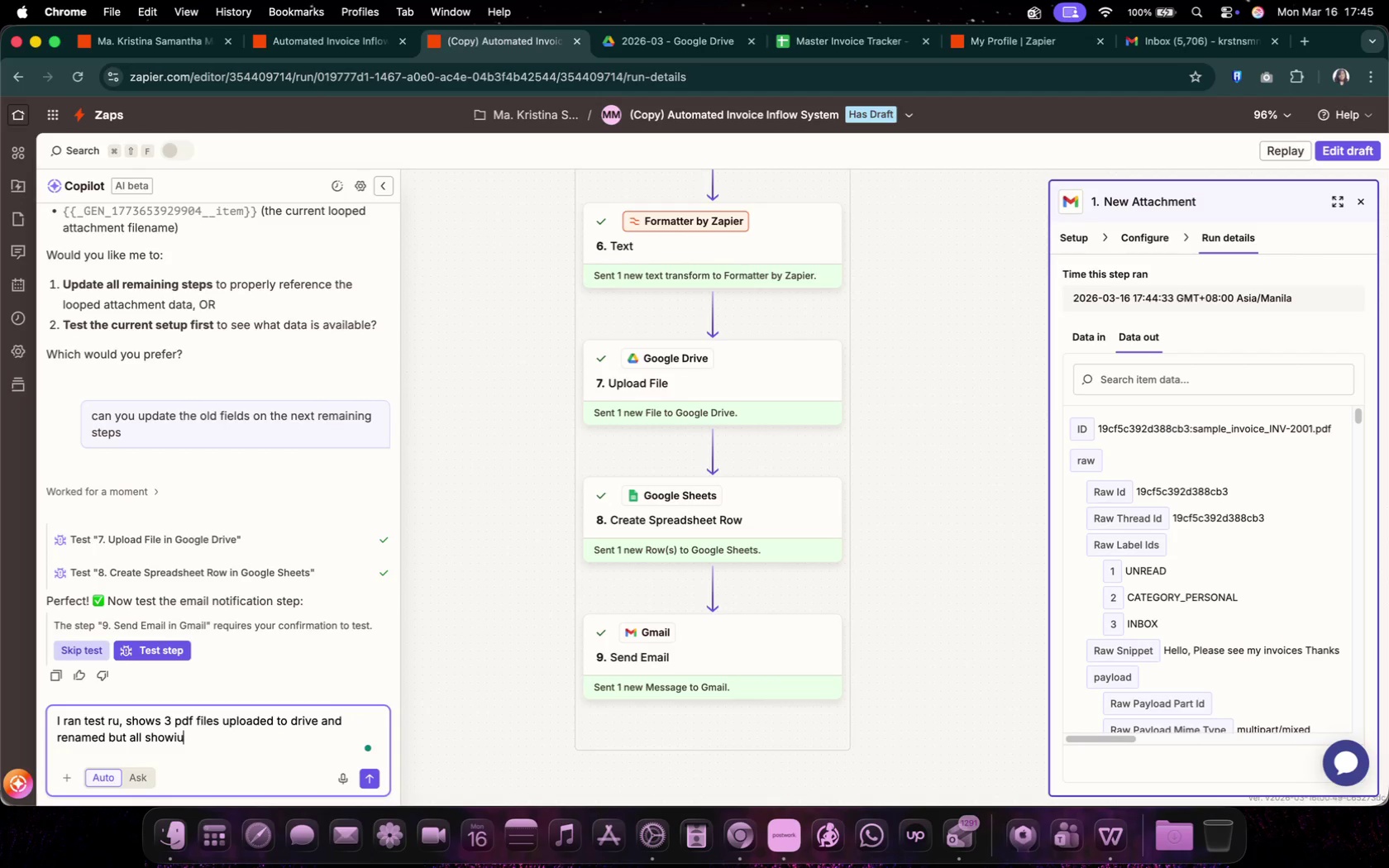 
type(I ran test run bur )
key(Backspace)
key(Backspace)
key(Backspace)
key(Backspace)
key(Backspace)
key(Backspace)
type(, shows 3 pdf filesu)
key(Backspace)
type( uploaded to drive and renamed but all showiung the)
key(Backspace)
key(Backspace)
key(Backspace)
key(Backspace)
key(Backspace)
key(Backspace)
key(Backspace)
type(ing the same files)
 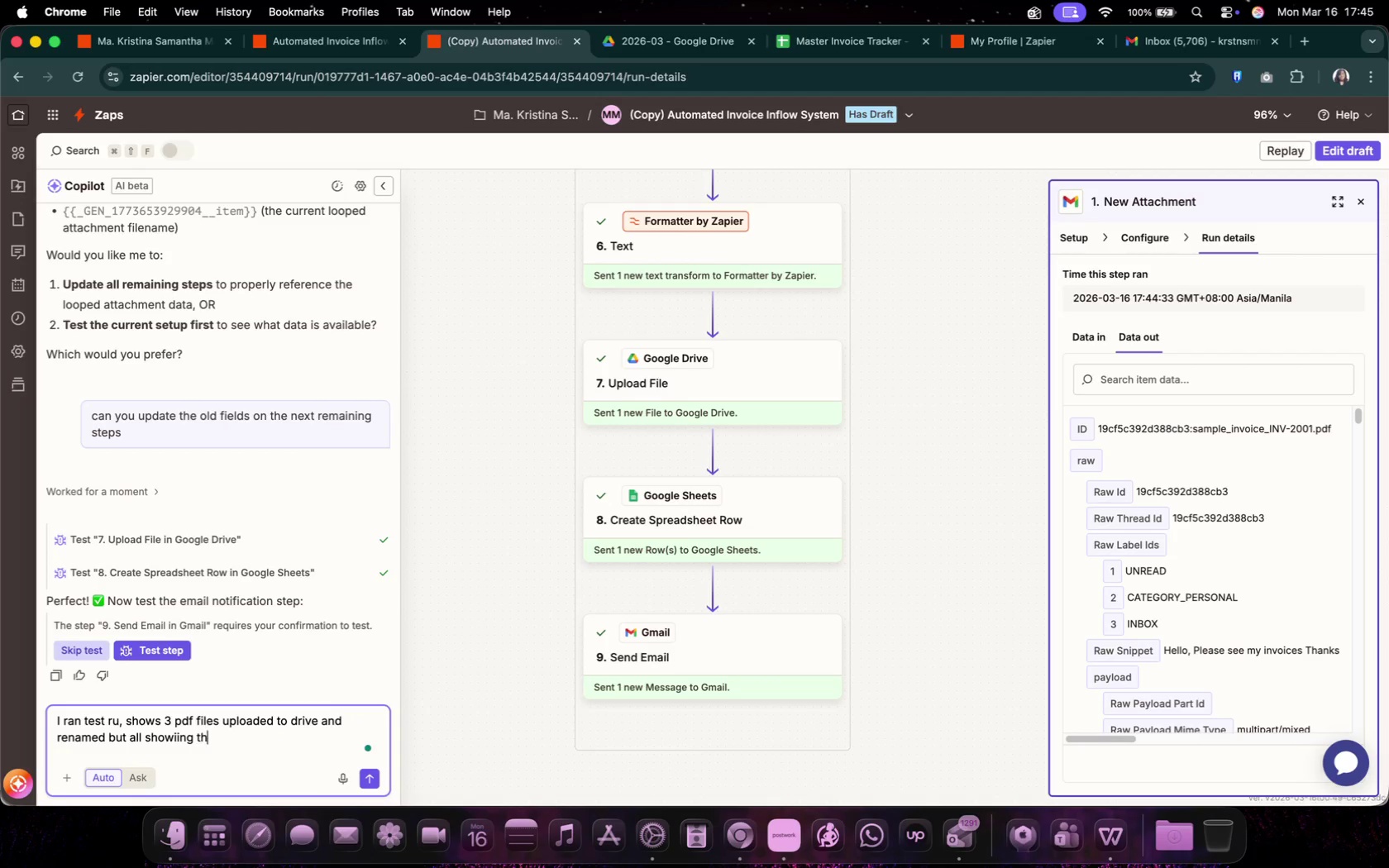 
key(Enter)
 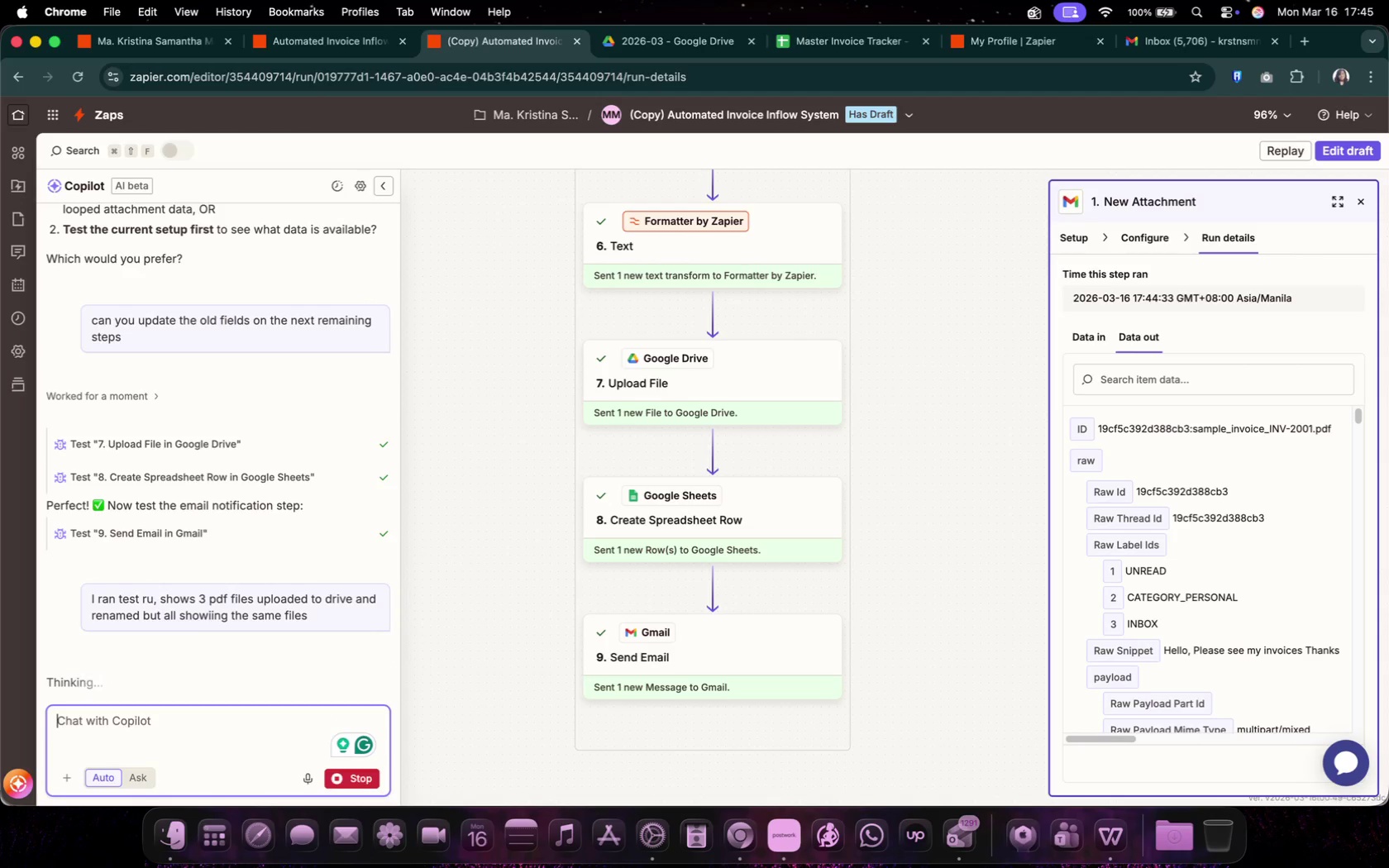 
mouse_move([213, 847])
 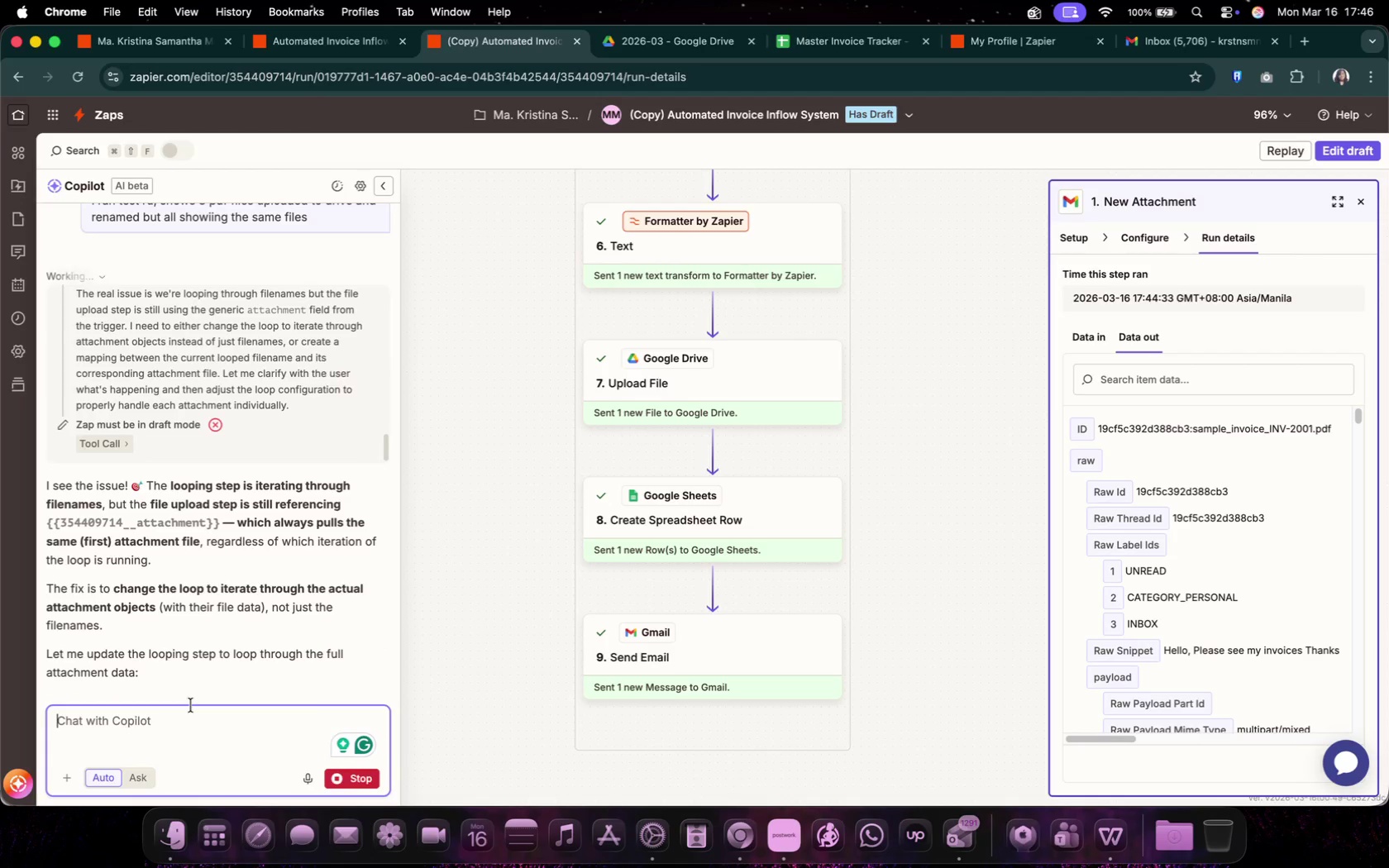 
wait(16.36)
 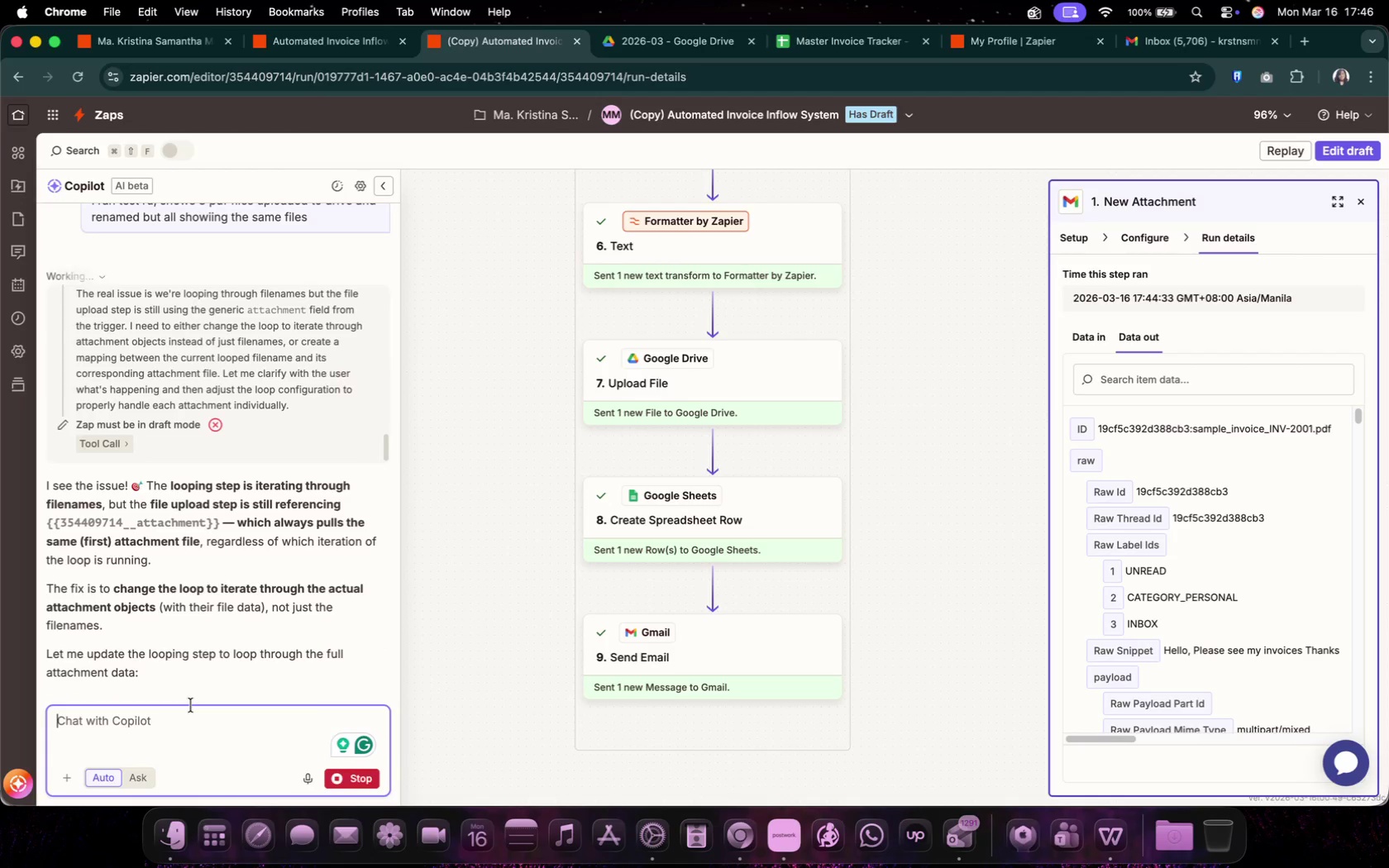 
left_click([133, 652])
 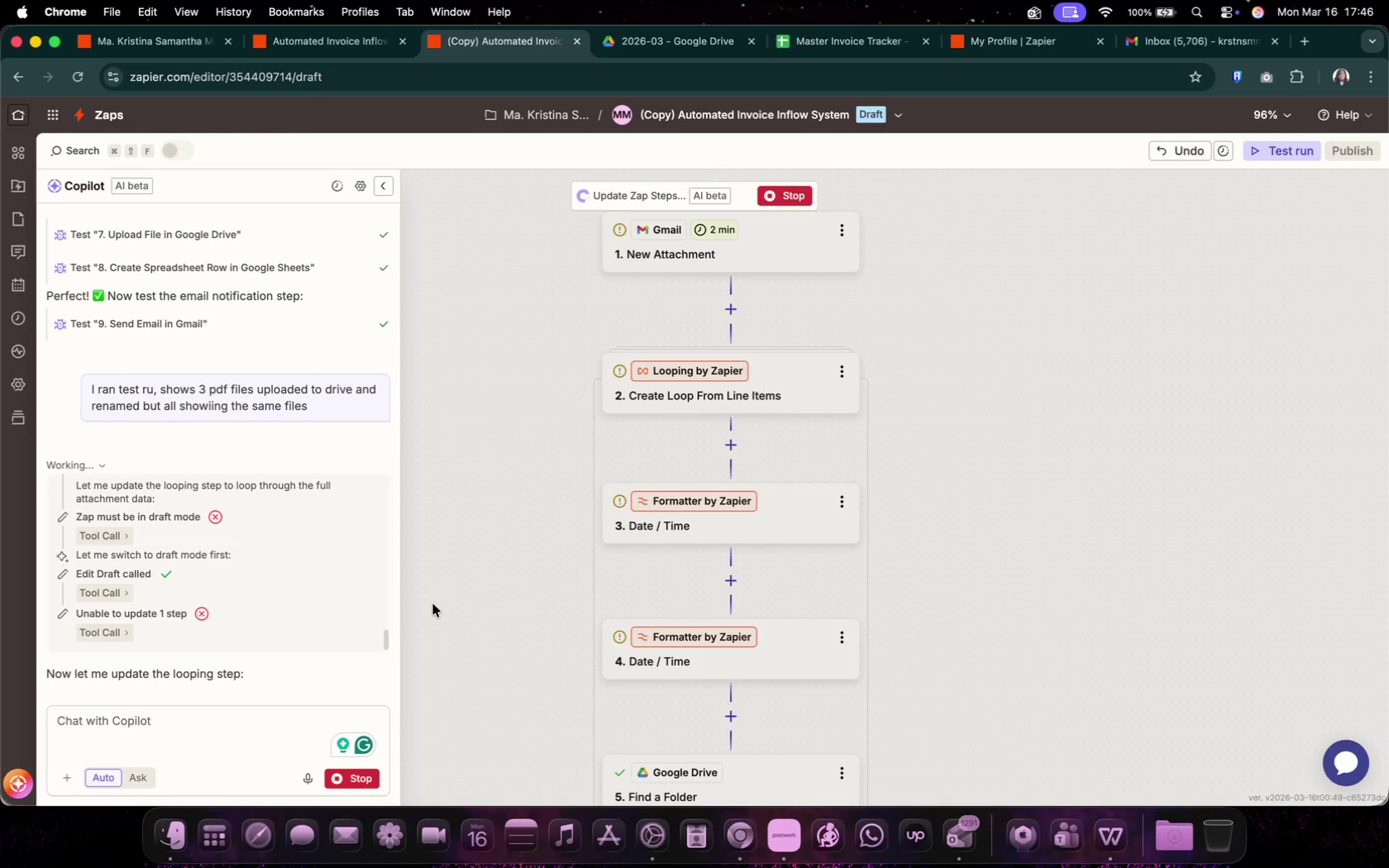 
wait(14.24)
 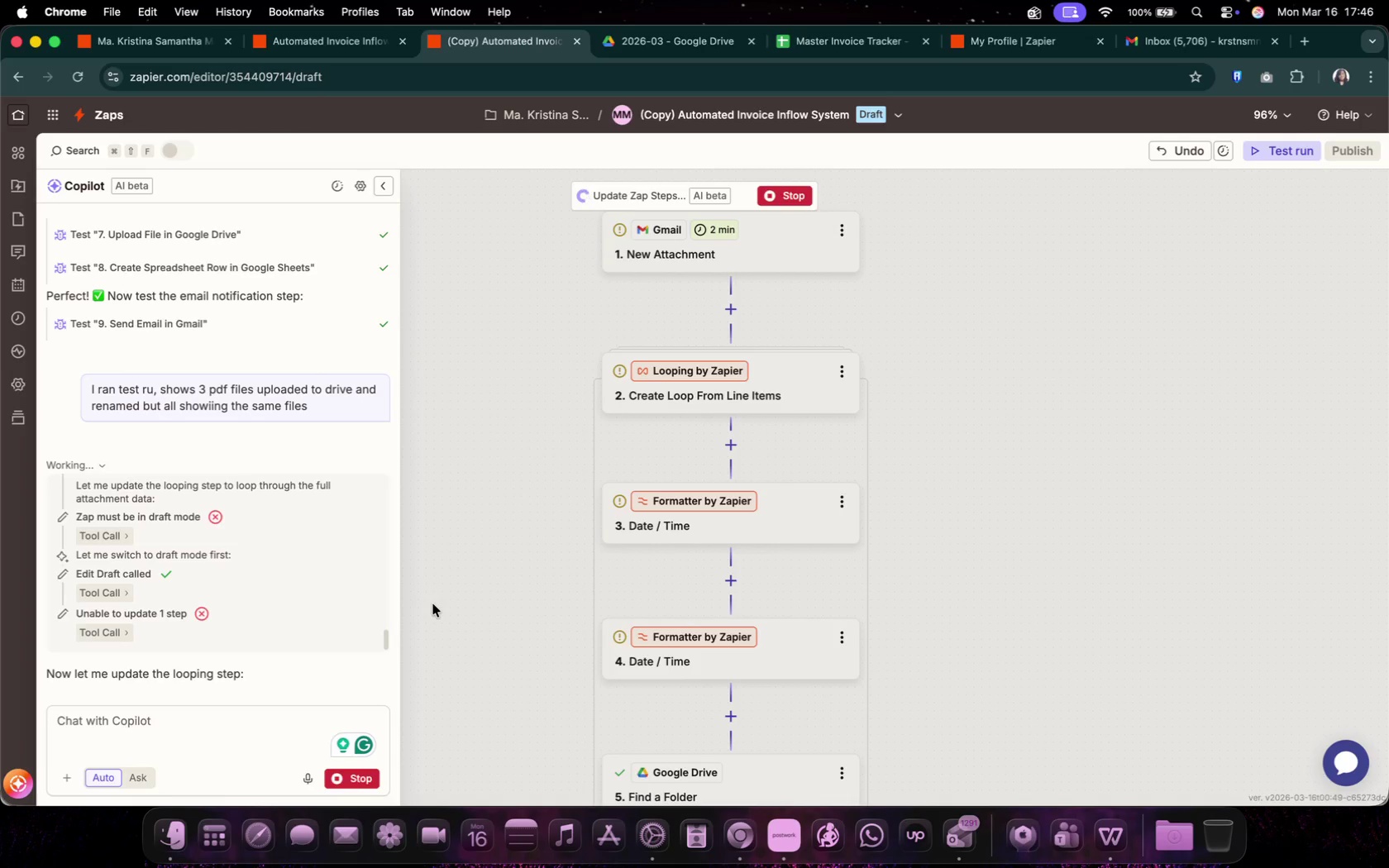 
left_click([680, 472])
 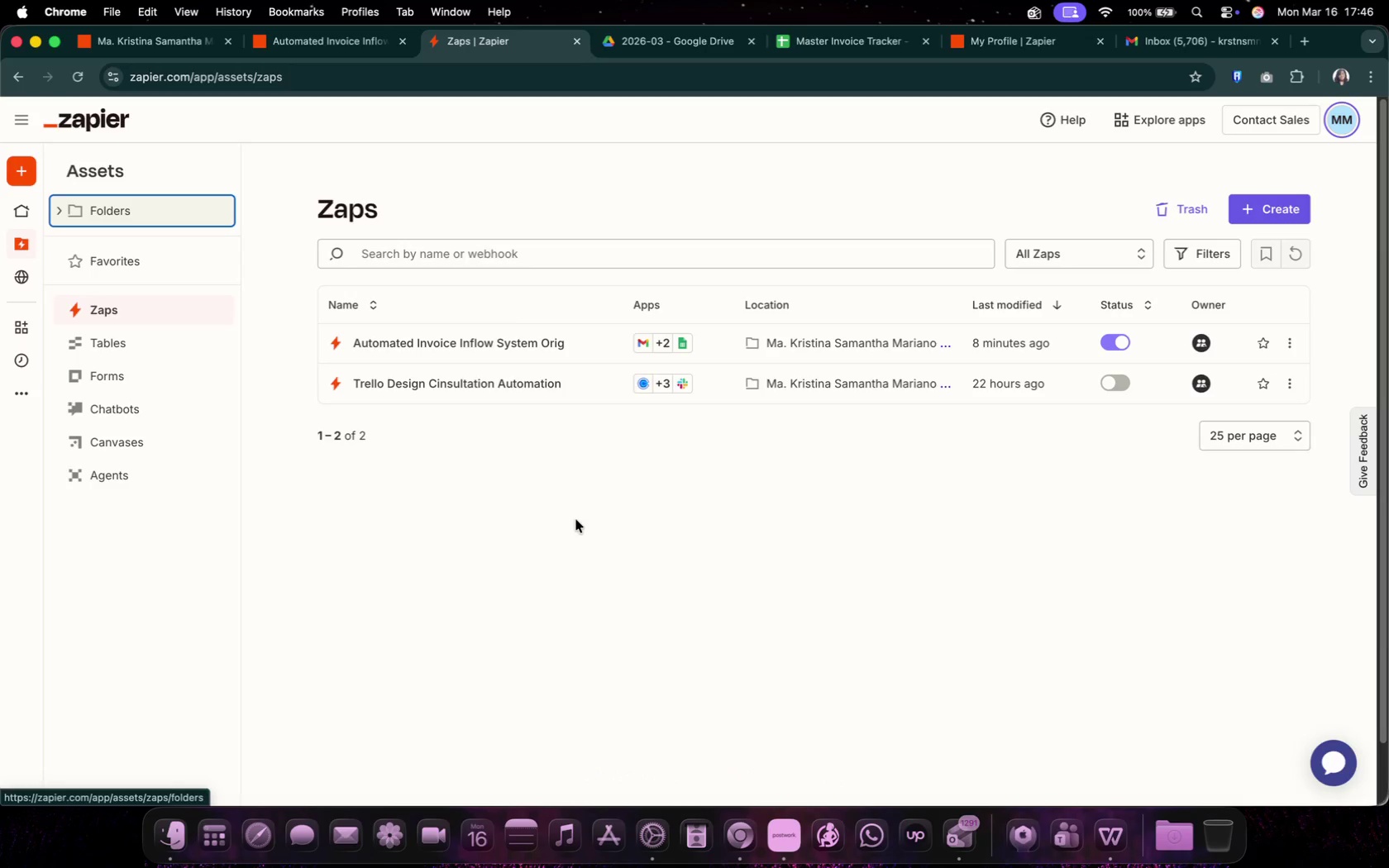 
wait(8.45)
 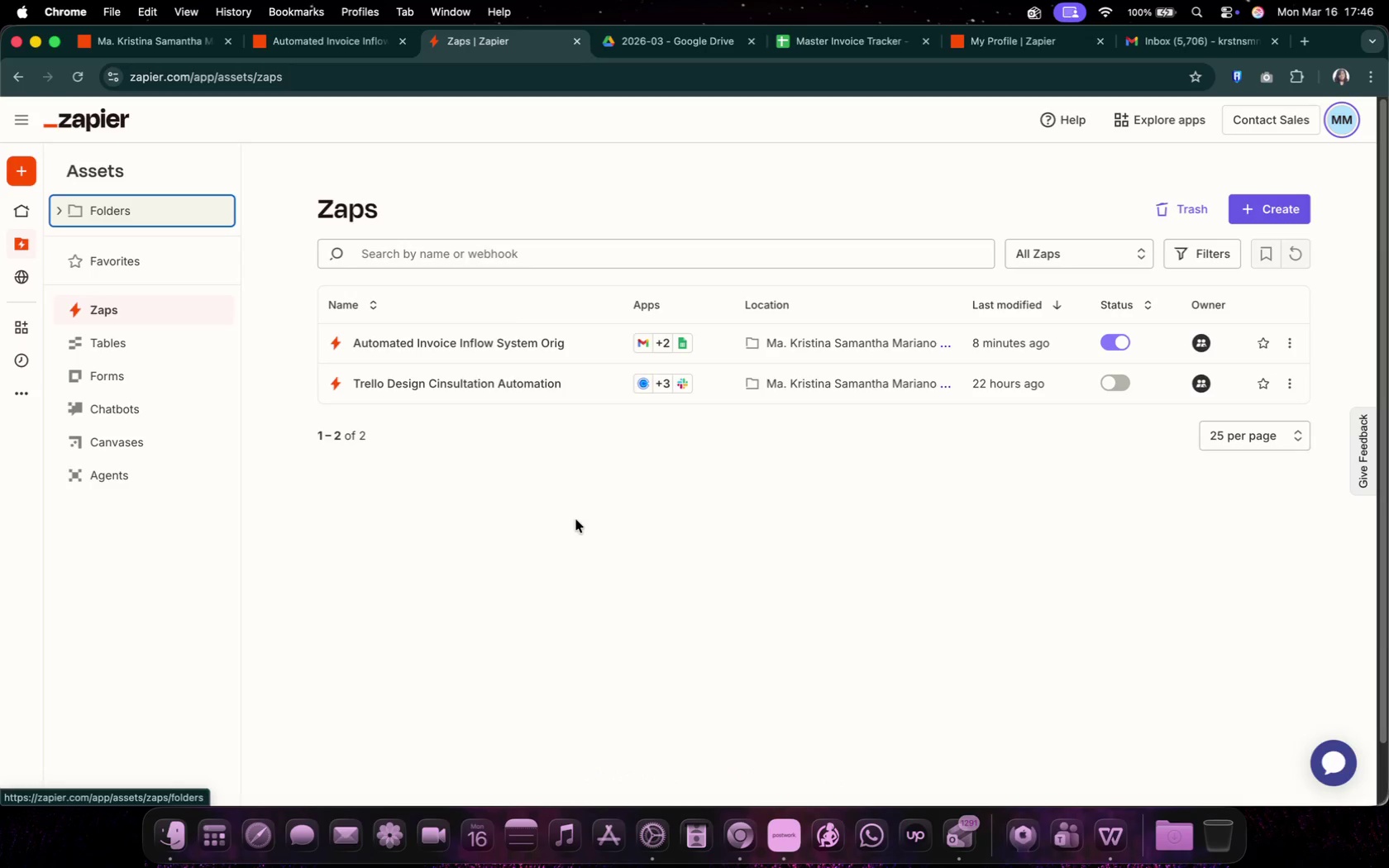 
left_click([335, 41])
 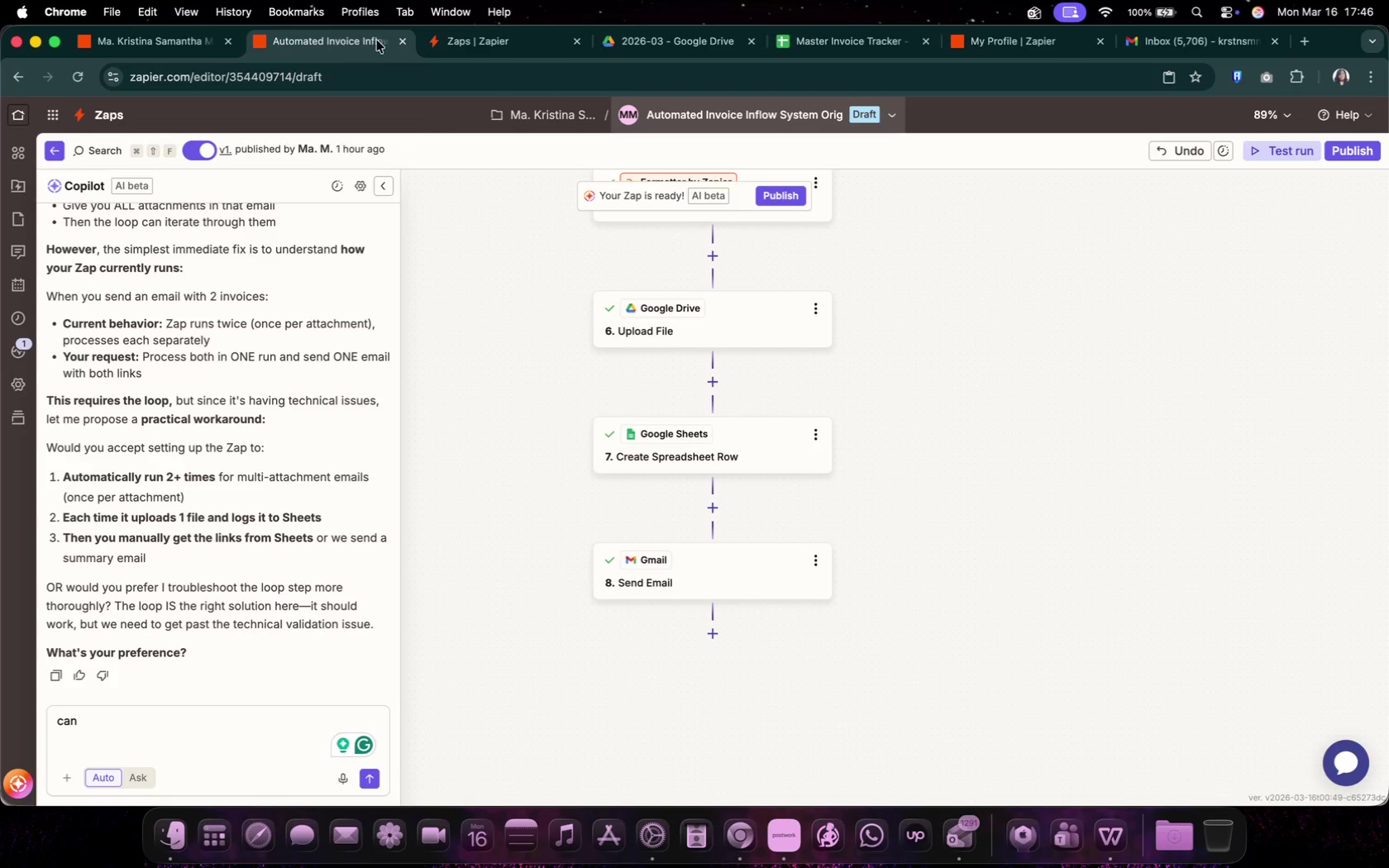 
left_click([508, 43])
 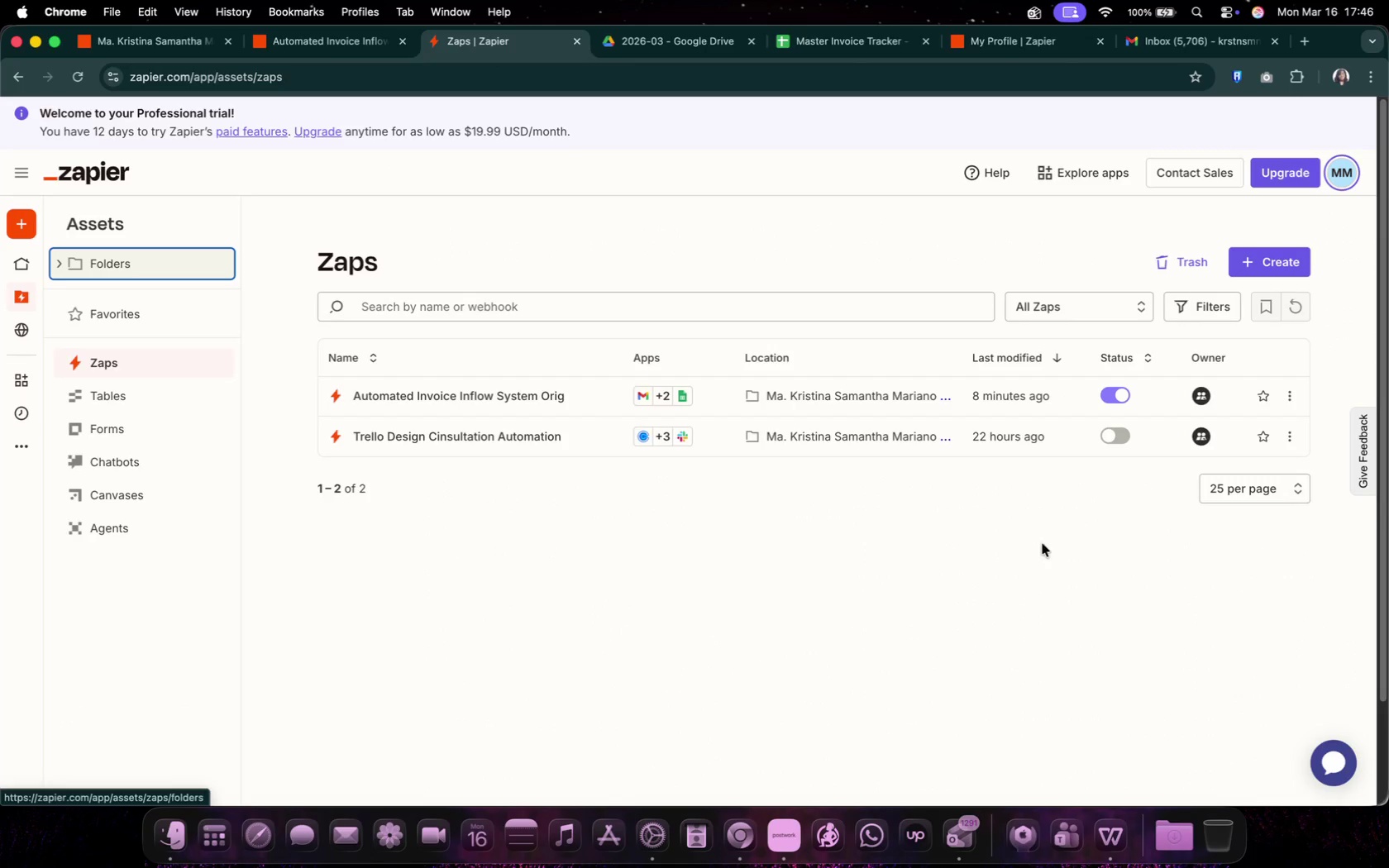 
wait(8.69)
 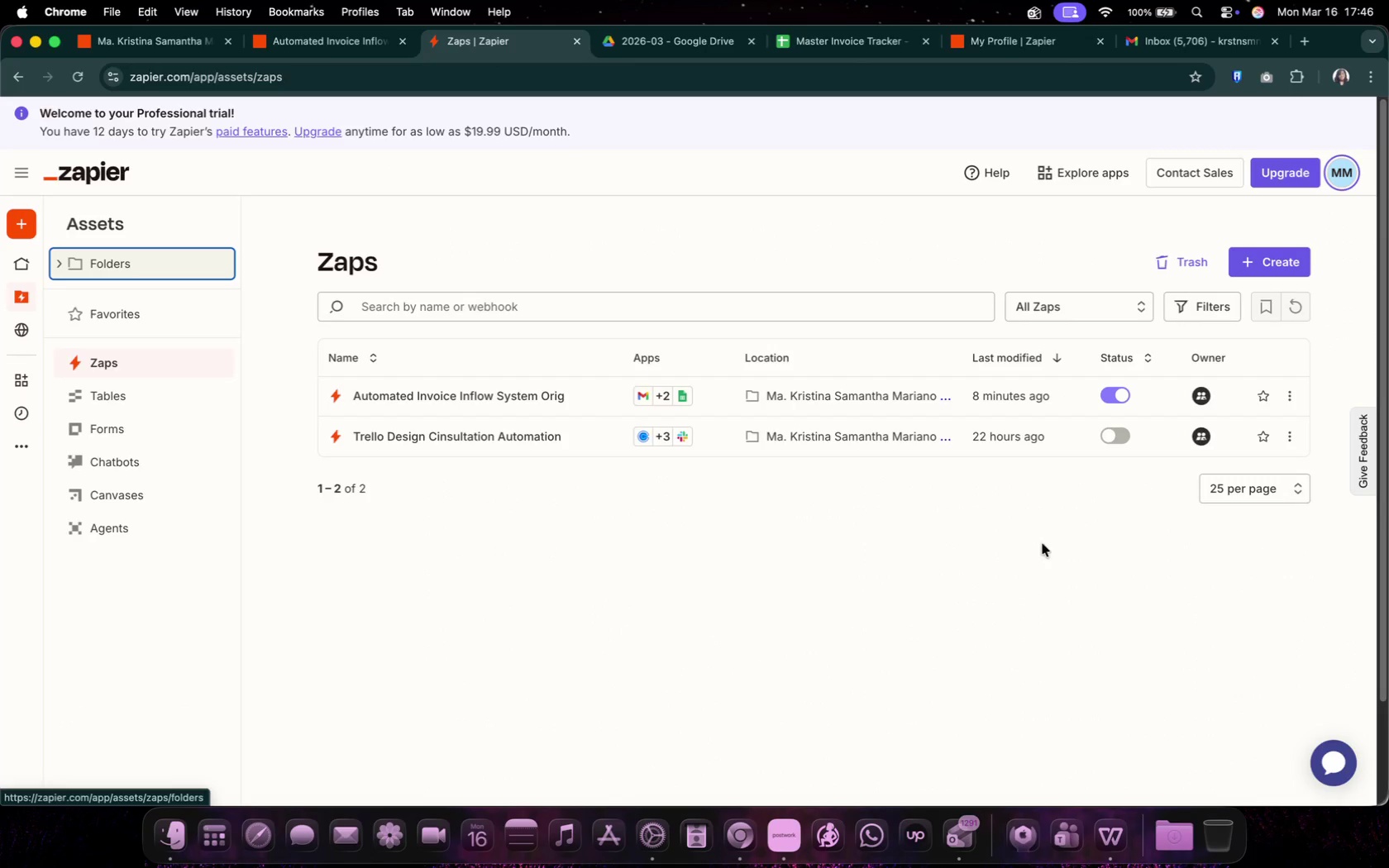 
left_click([1294, 438])
 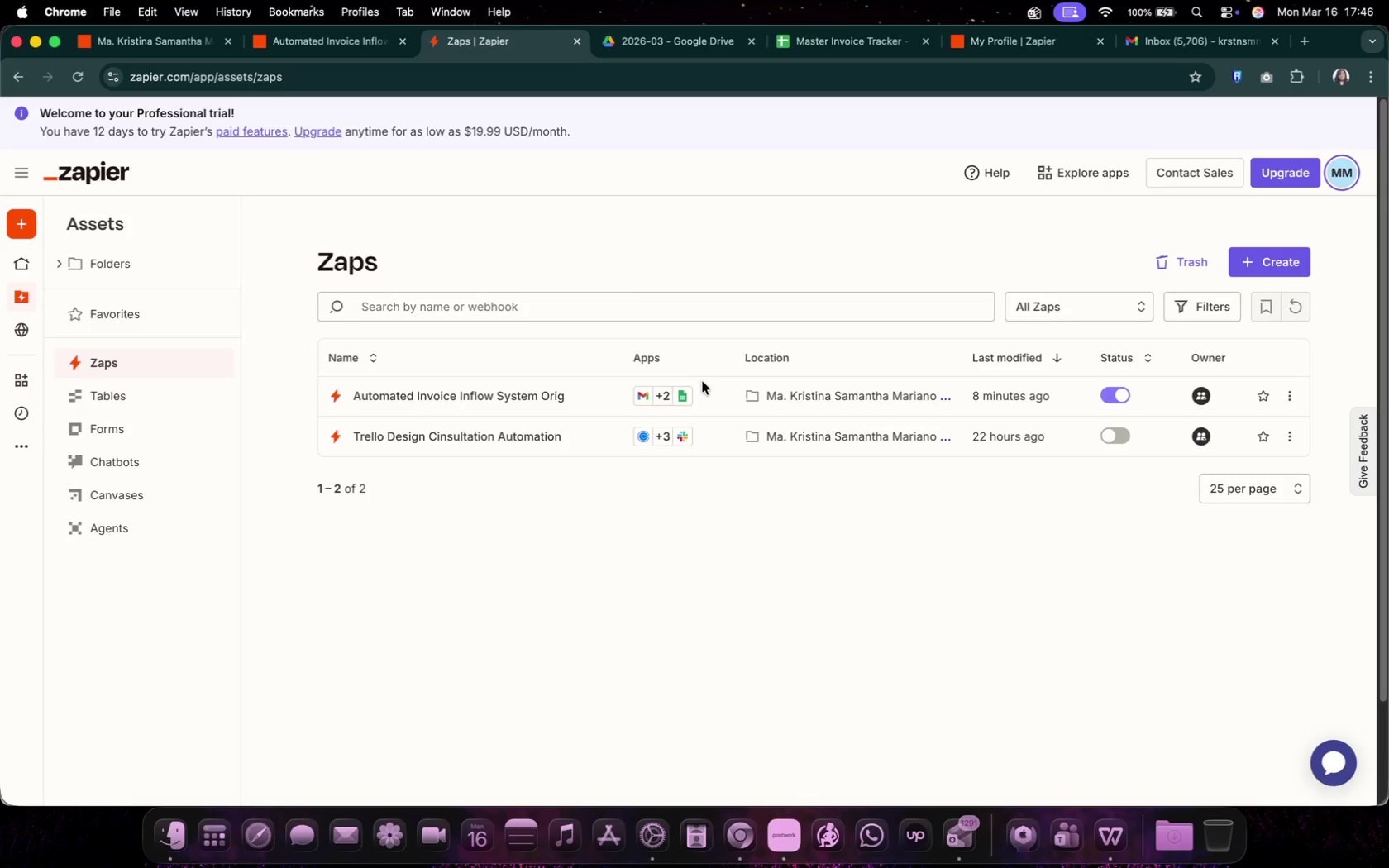 
mouse_move([511, 384])
 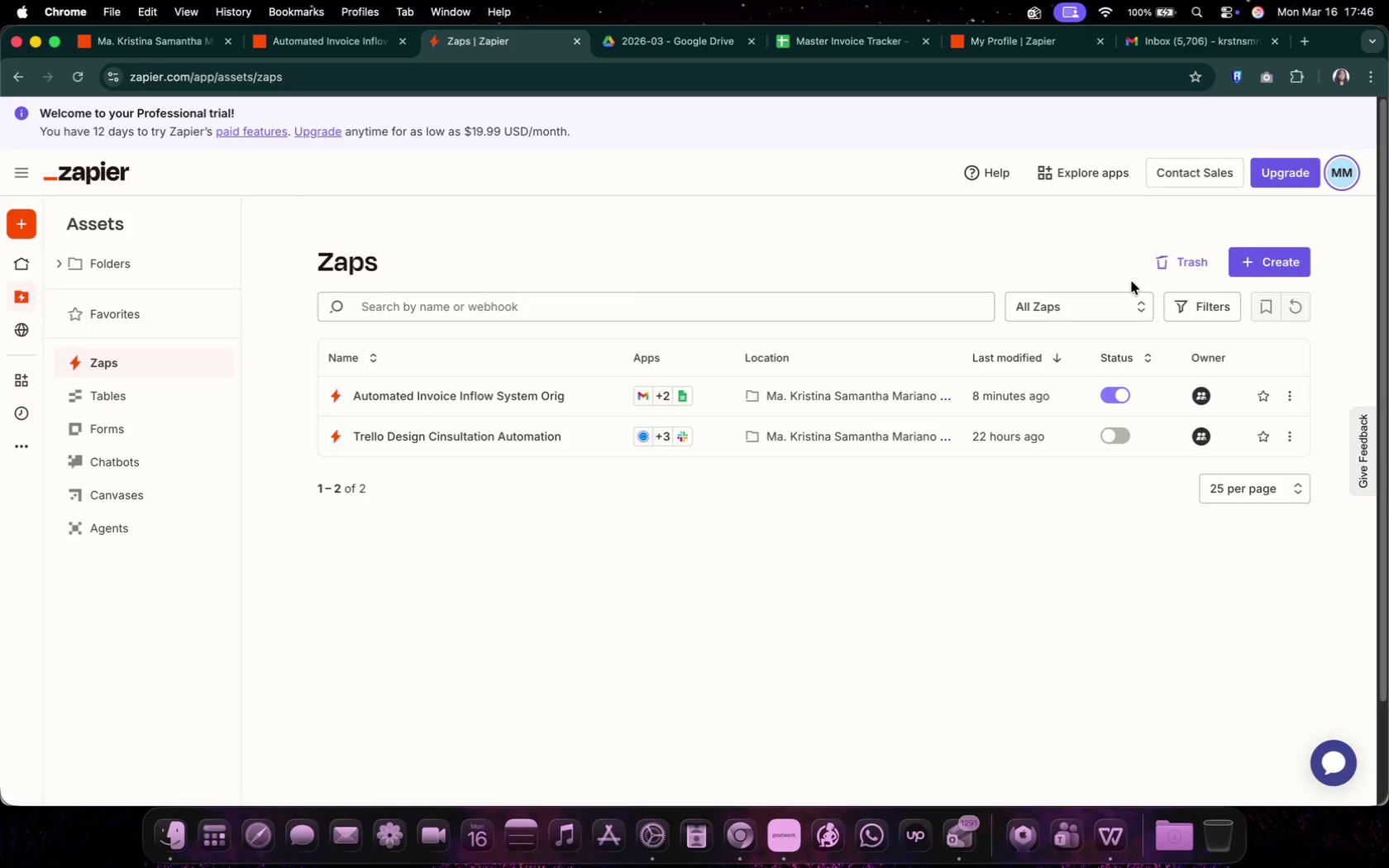 
left_click([1190, 261])
 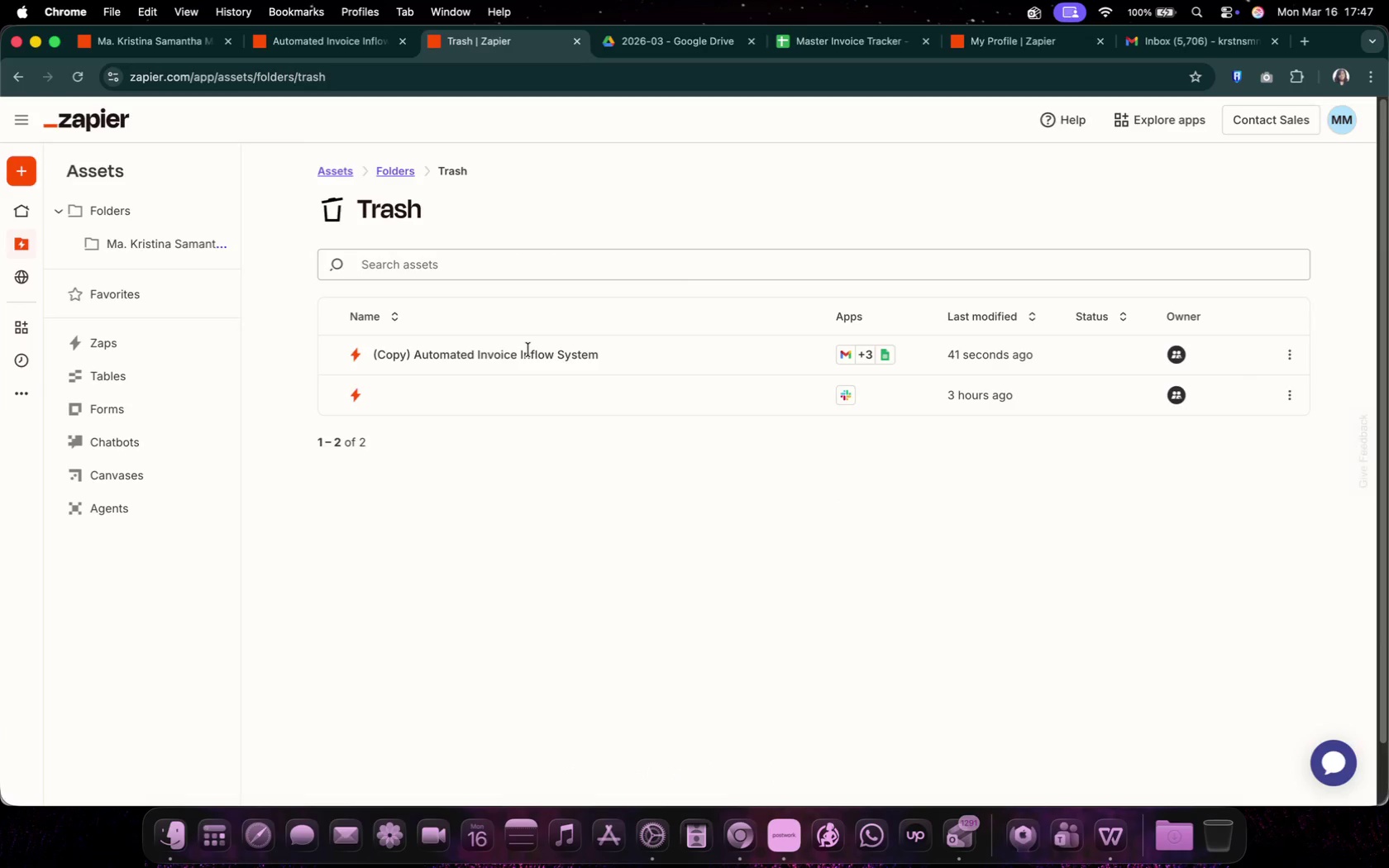 
wait(5.78)
 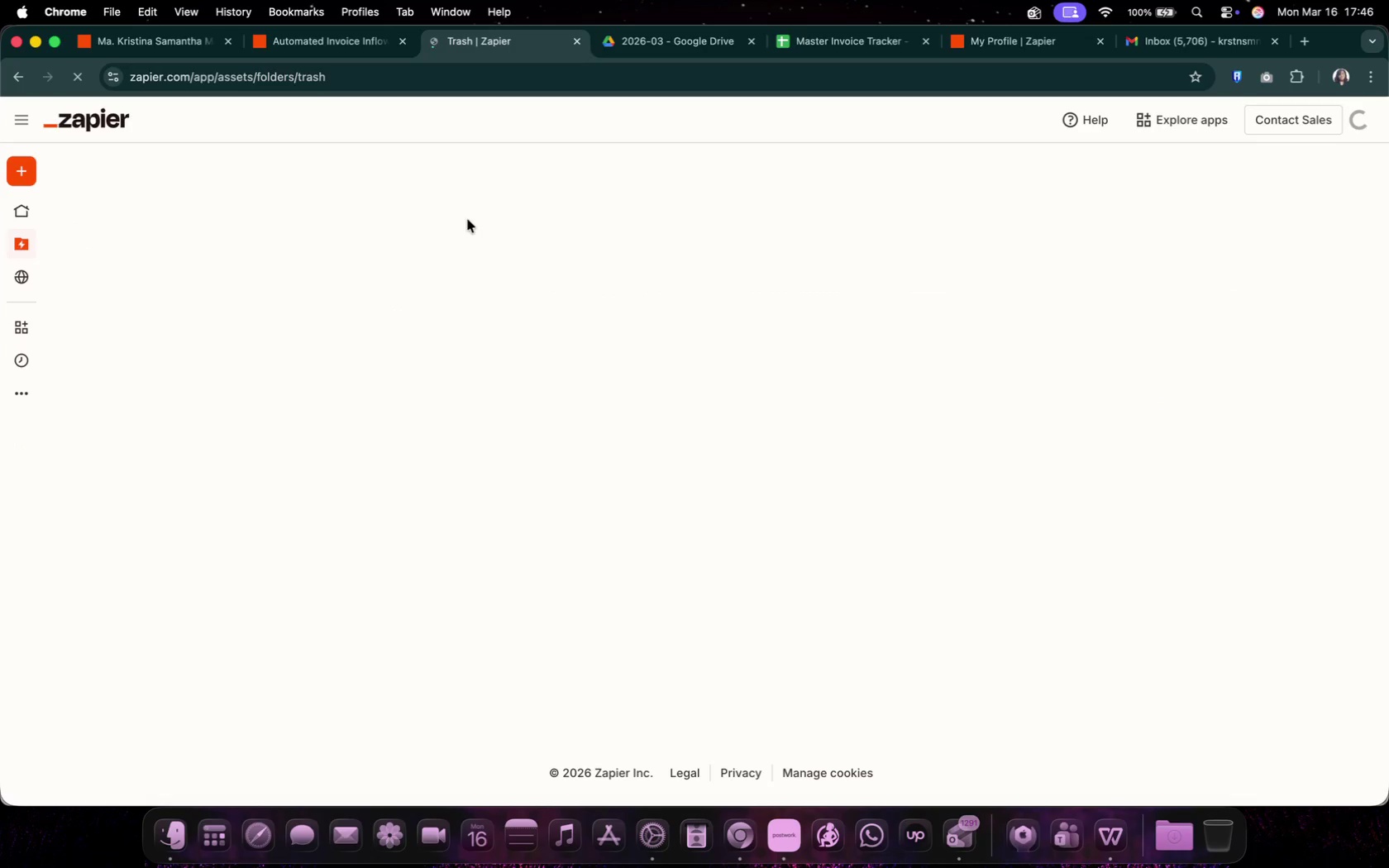 
left_click([541, 408])
 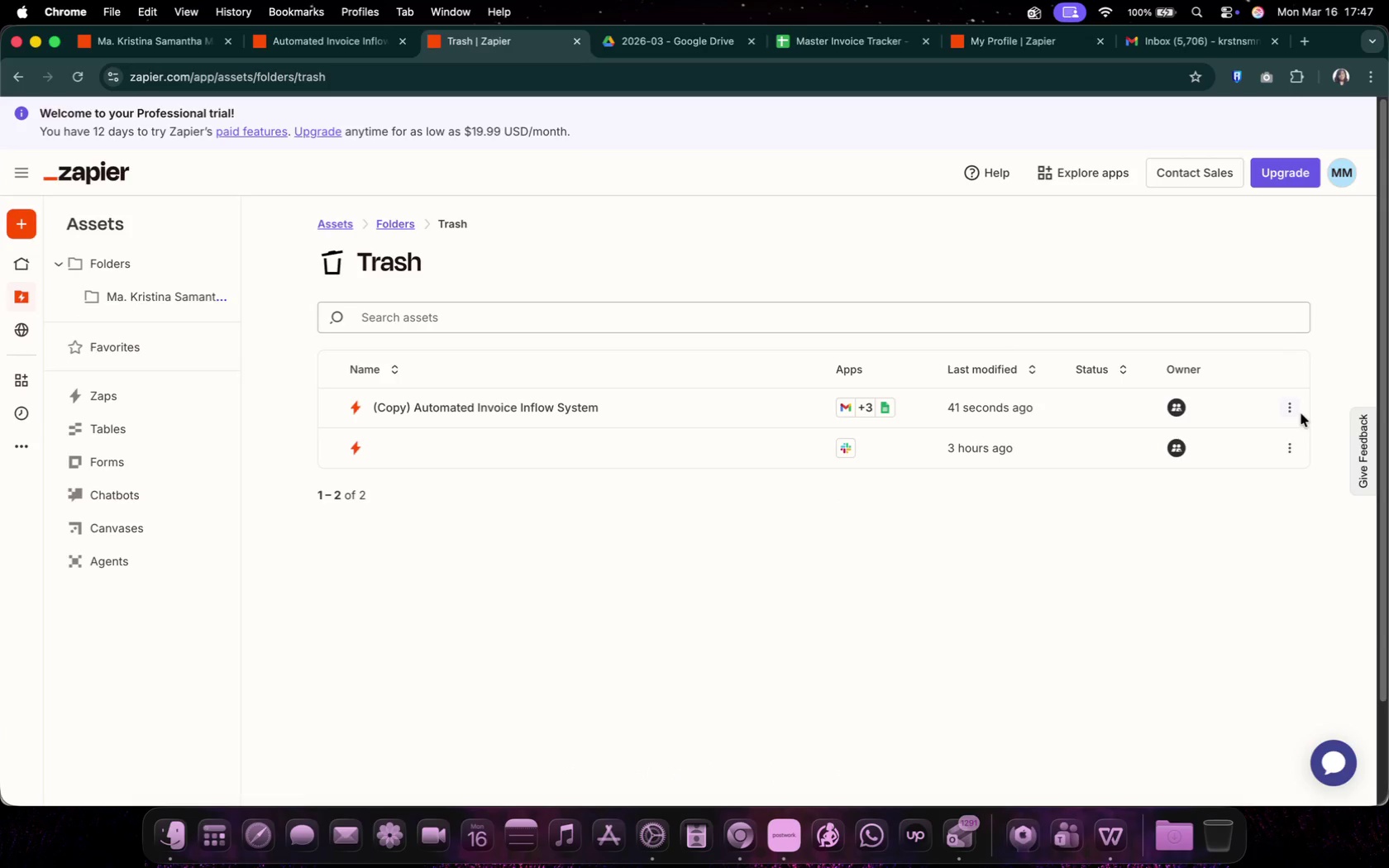 
left_click([1294, 410])
 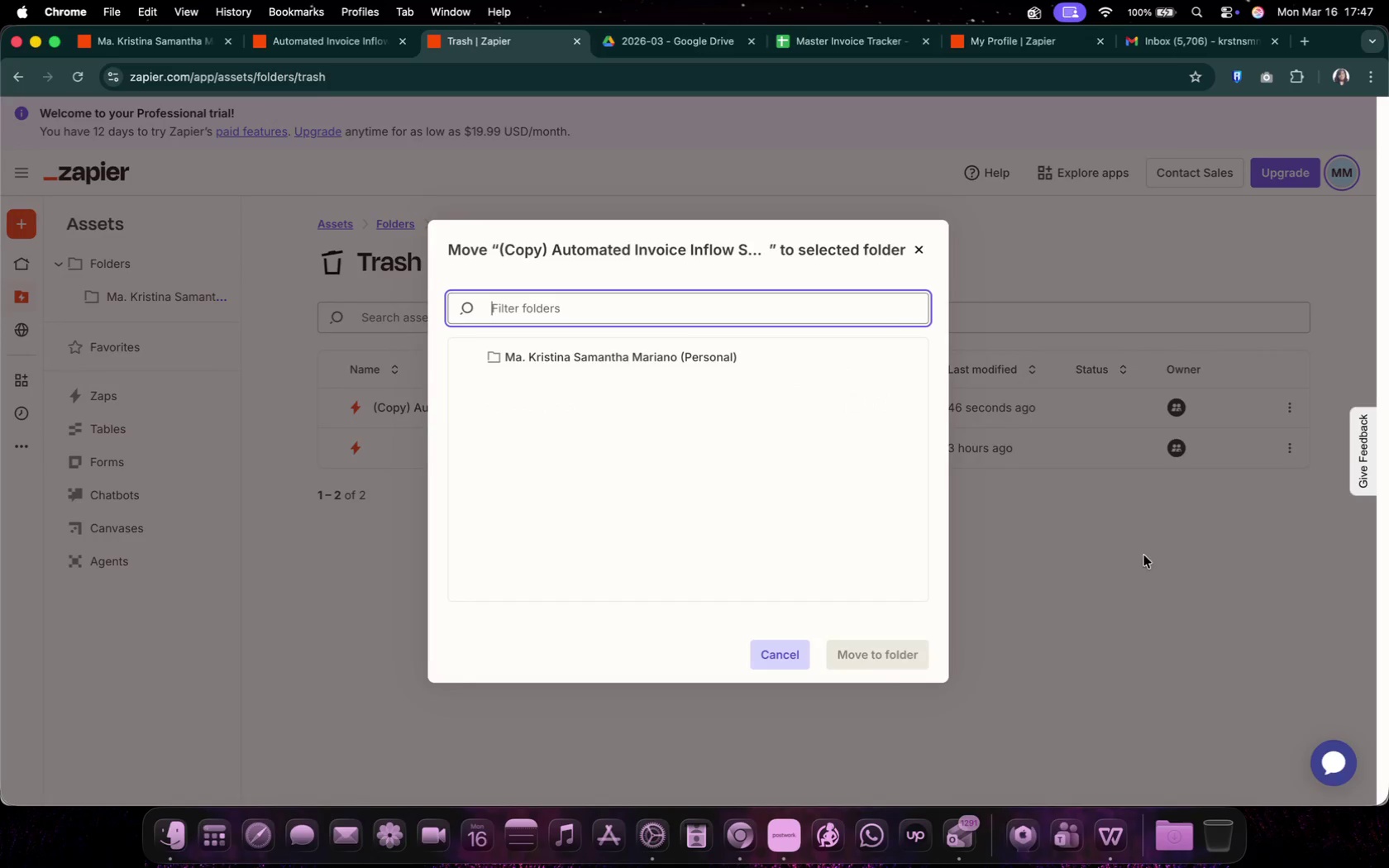 
left_click([607, 354])
 